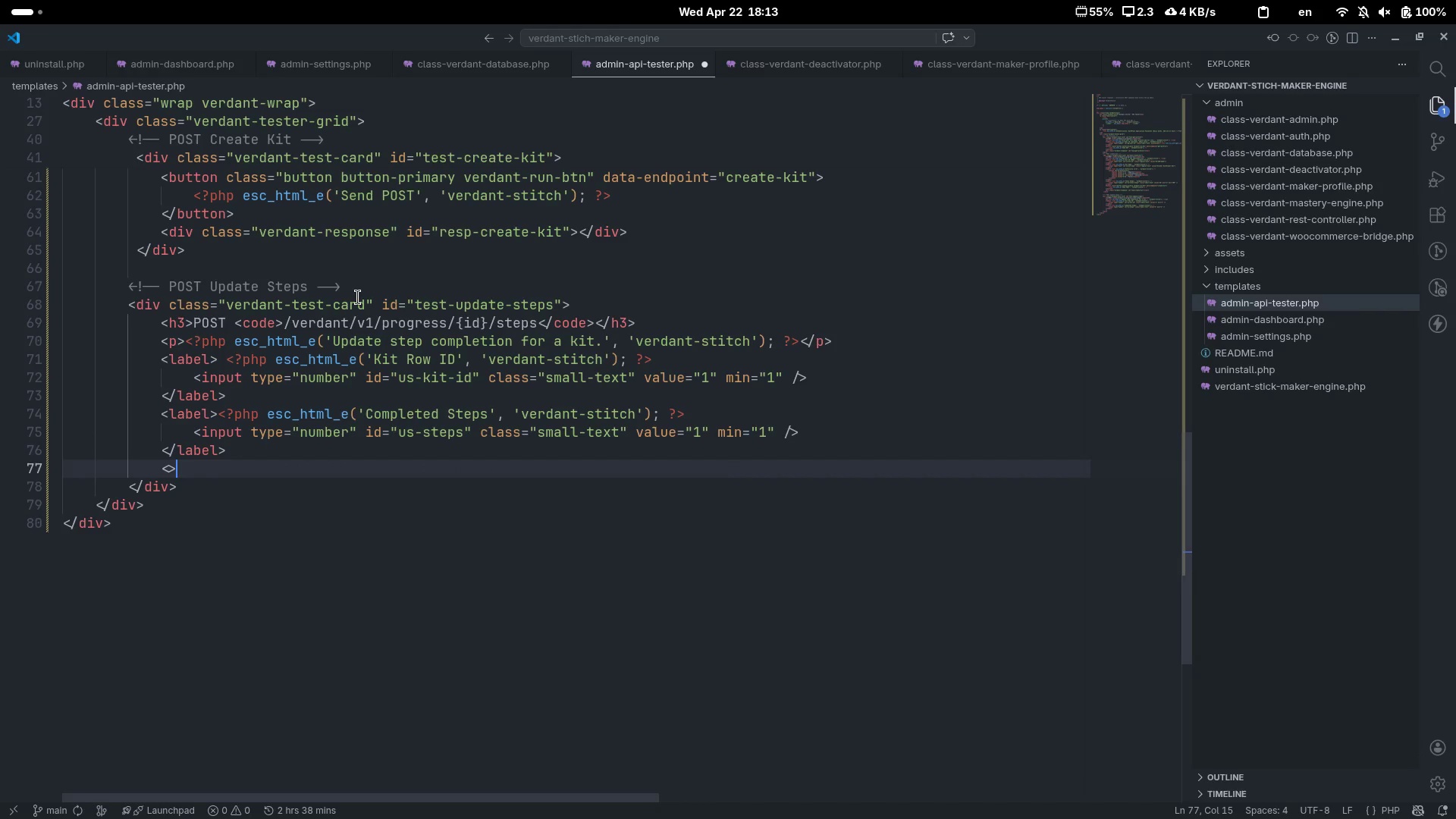 
key(ArrowLeft)
 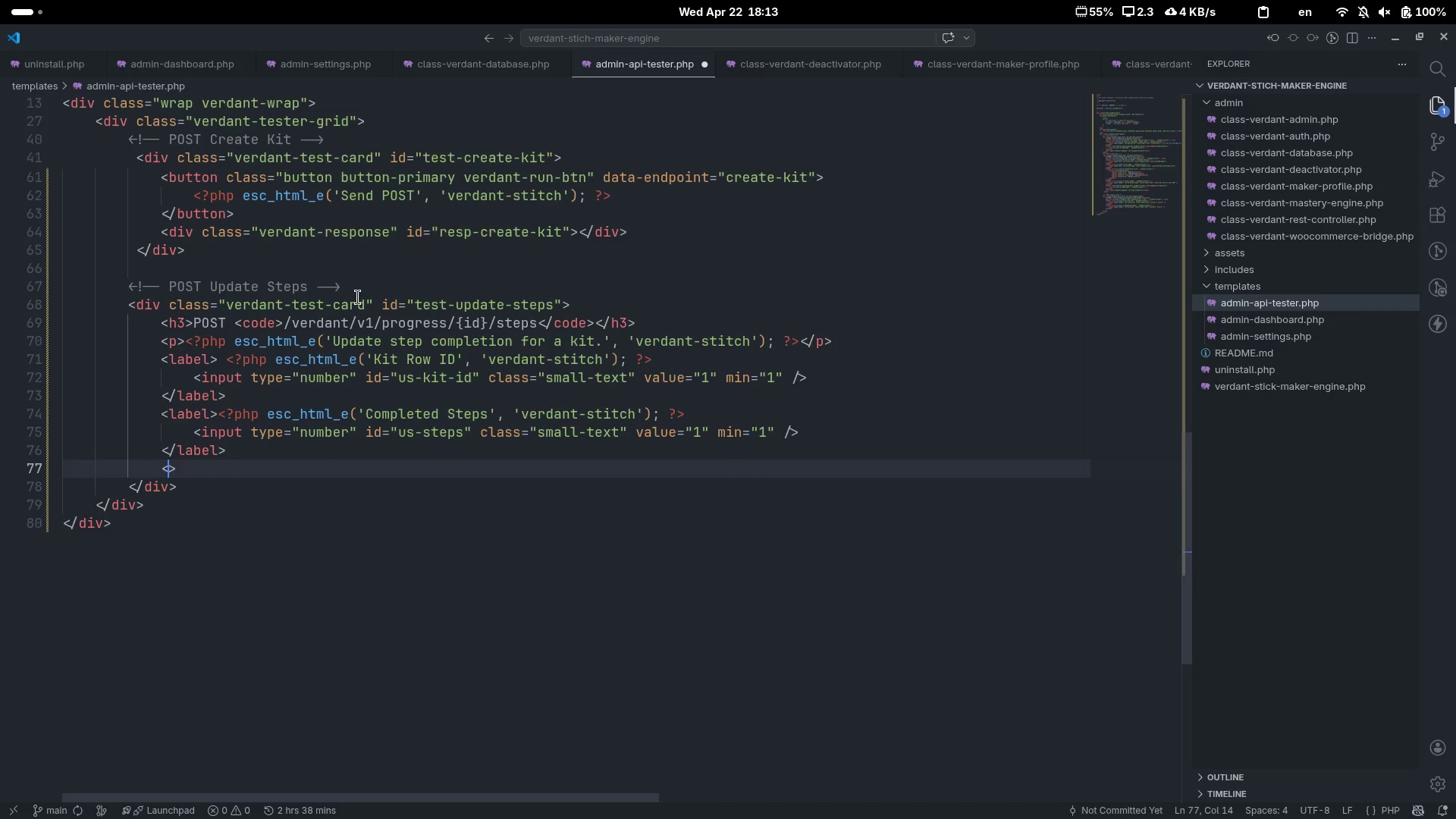 
type(a)
key(Backspace)
type(label)
 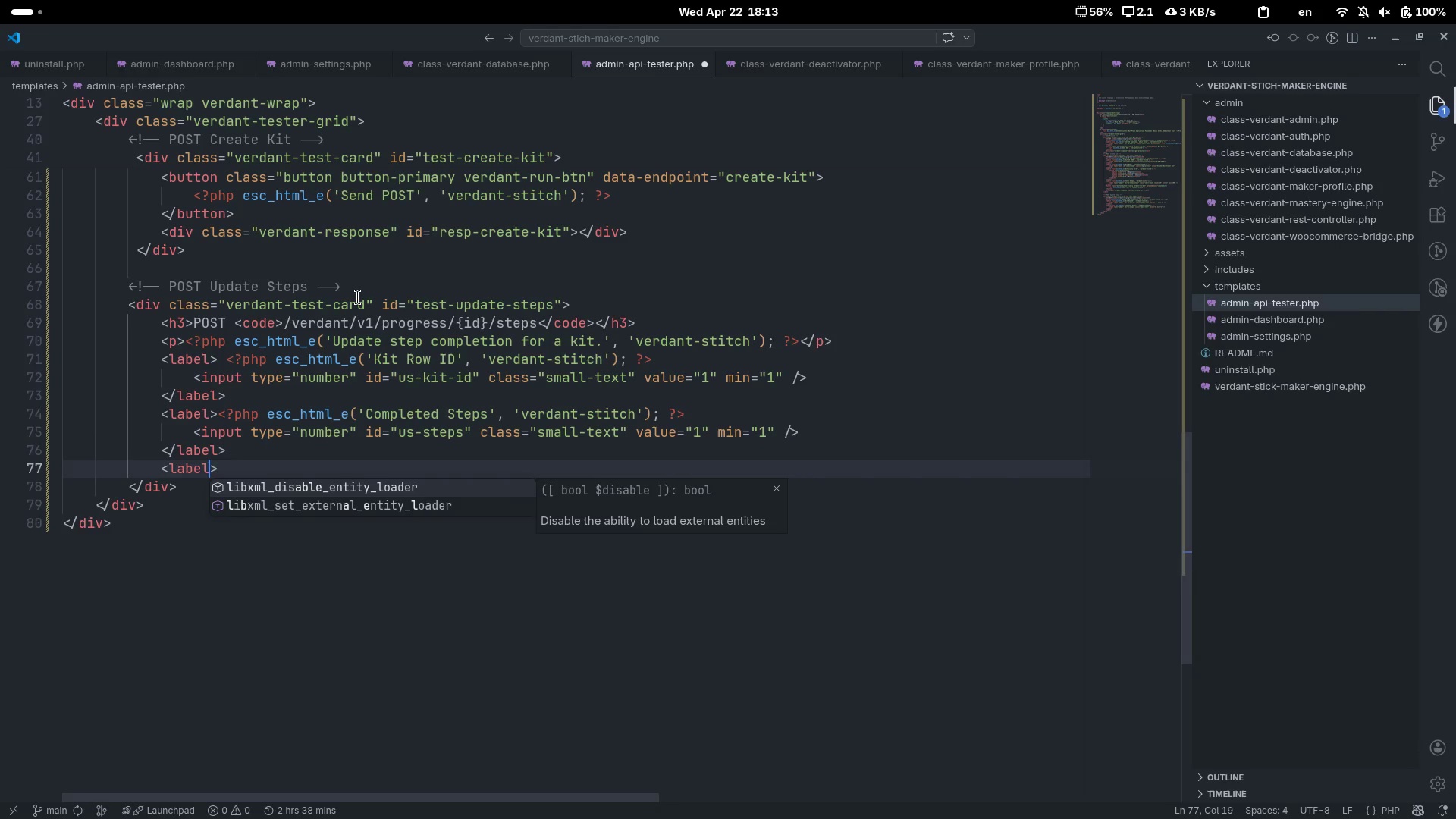 
key(ArrowRight)
 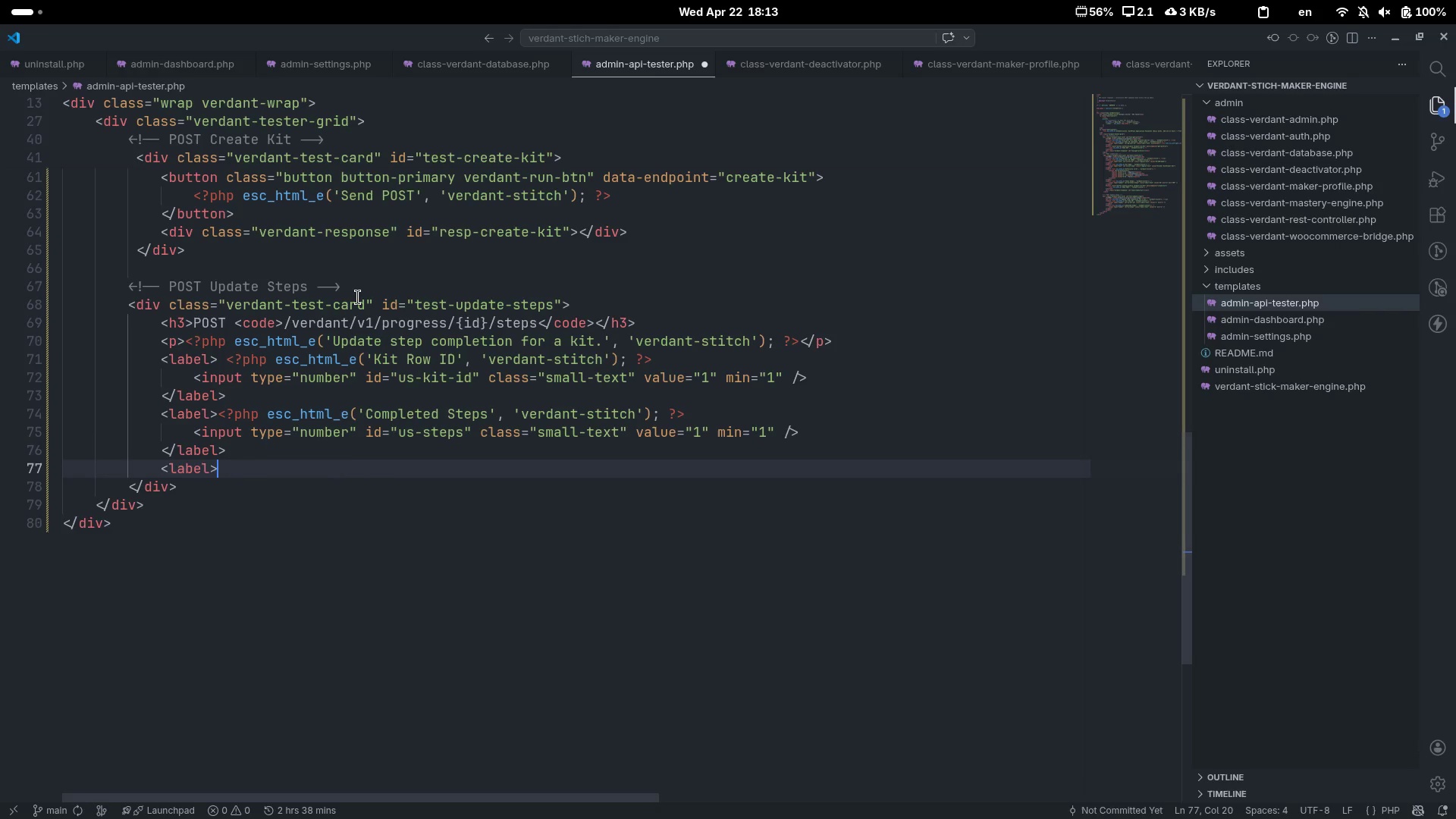 
key(Enter)
 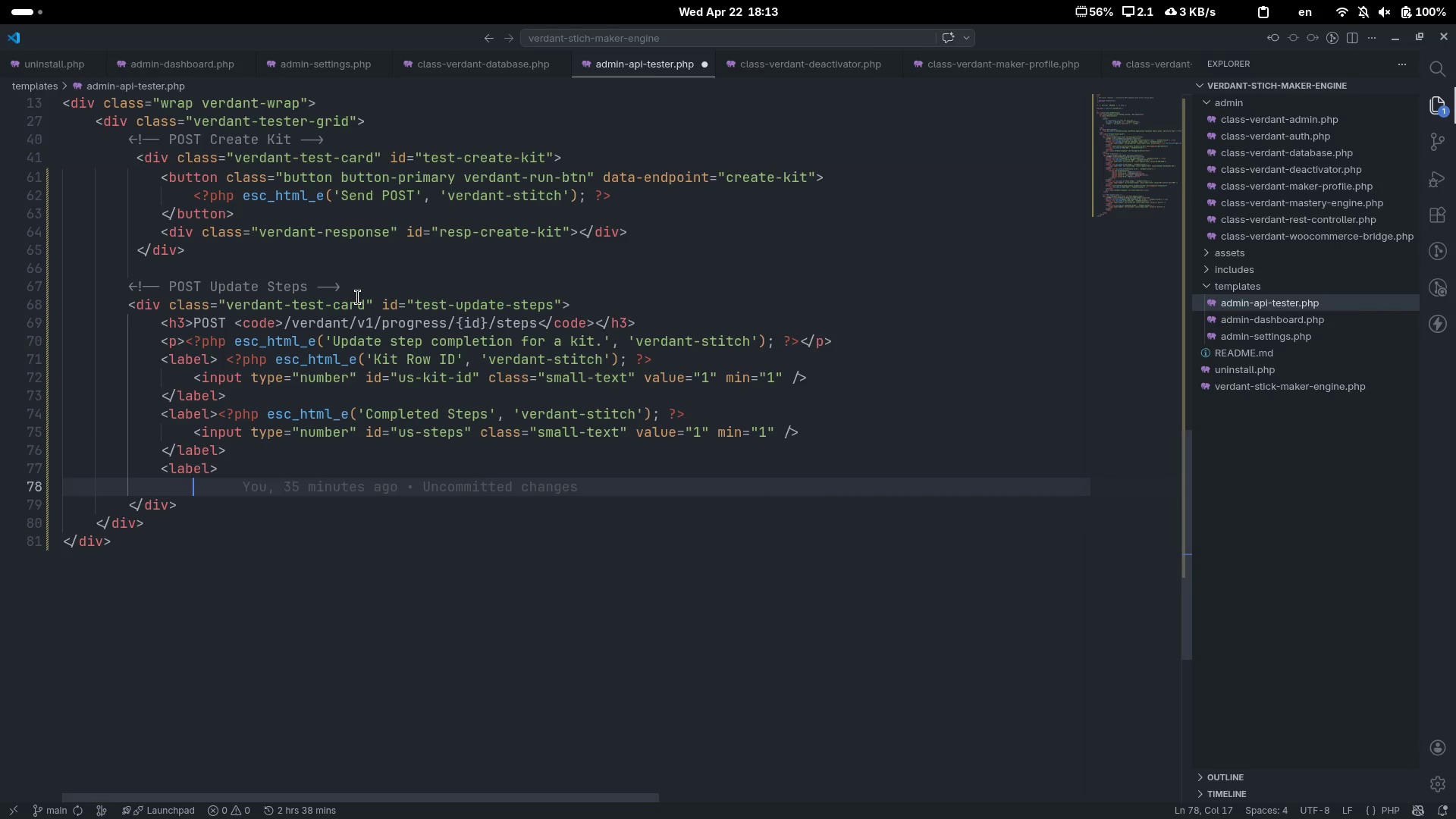 
hold_key(key=ShiftLeft, duration=0.57)
 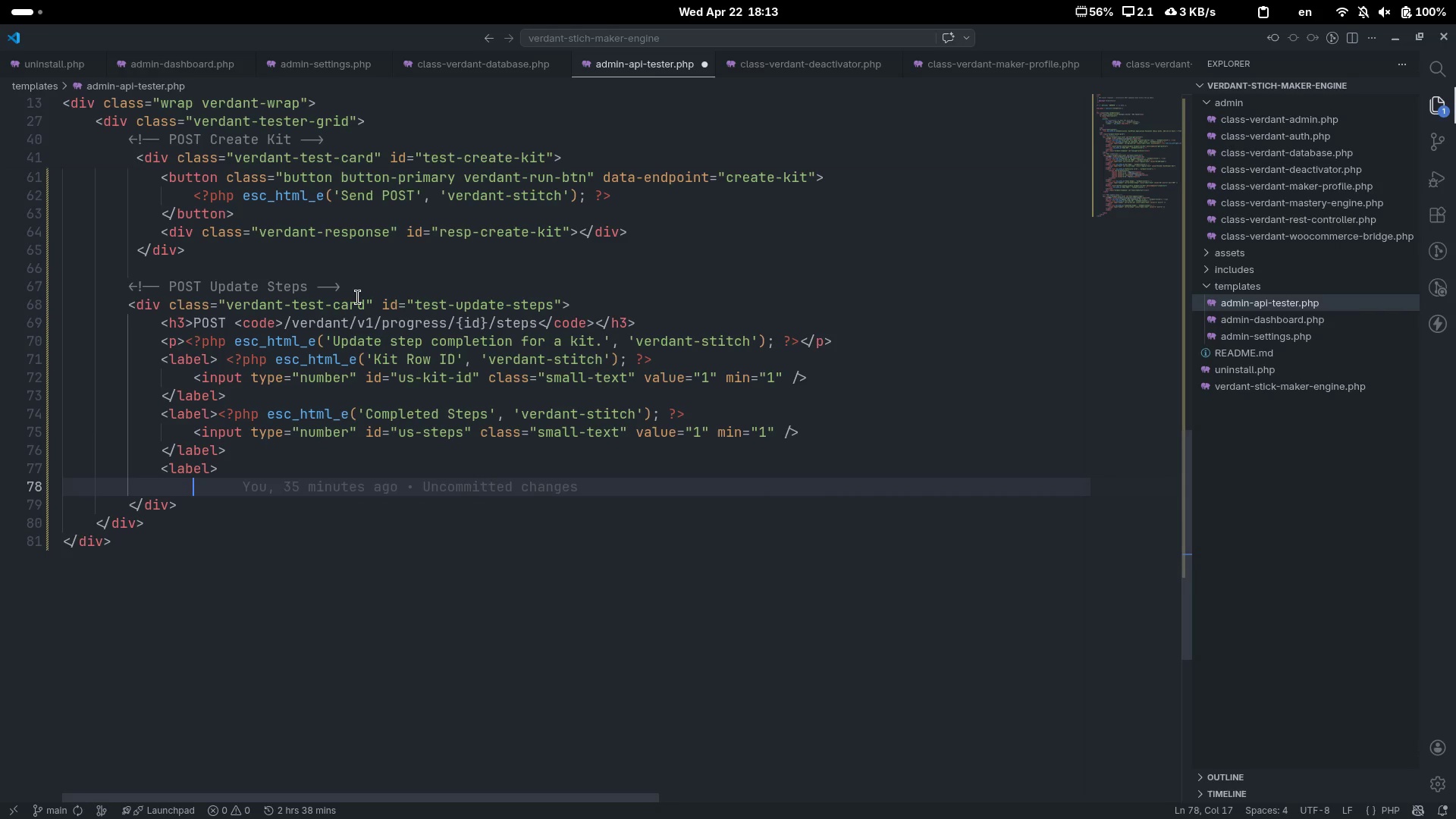 
key(Control+ControlLeft)
 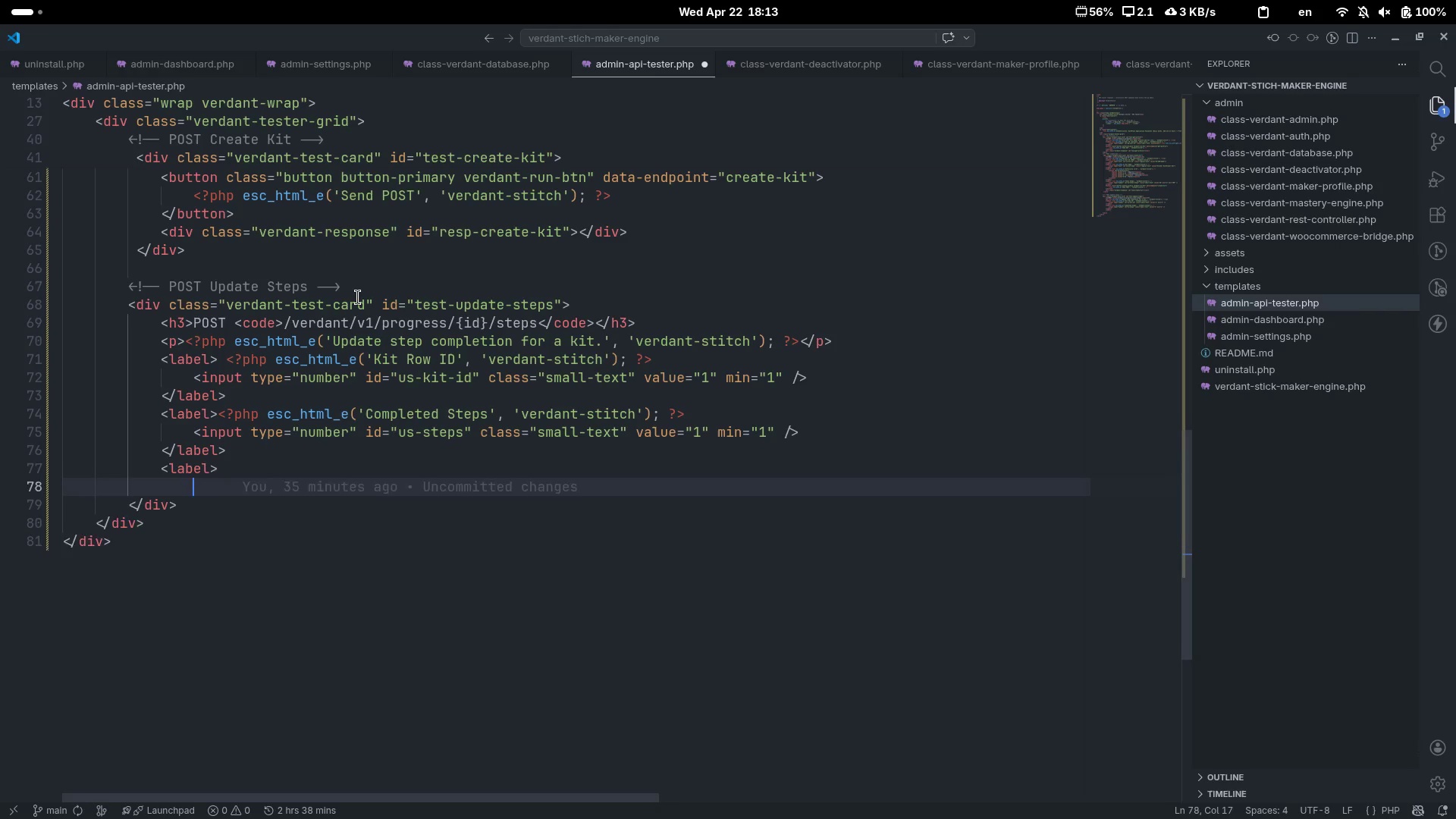 
key(Control+Z)
 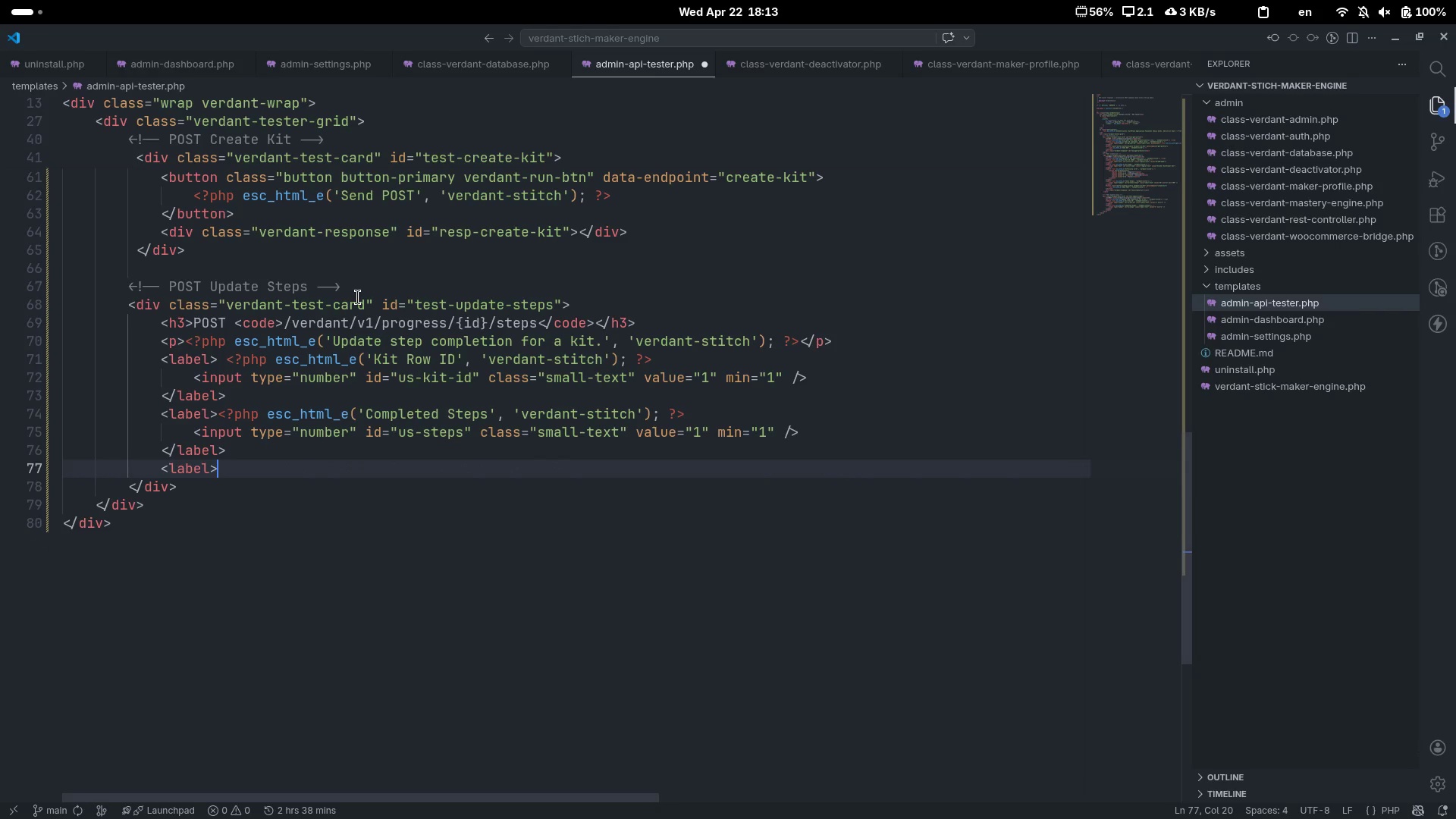 
key(Shift+Comma)
 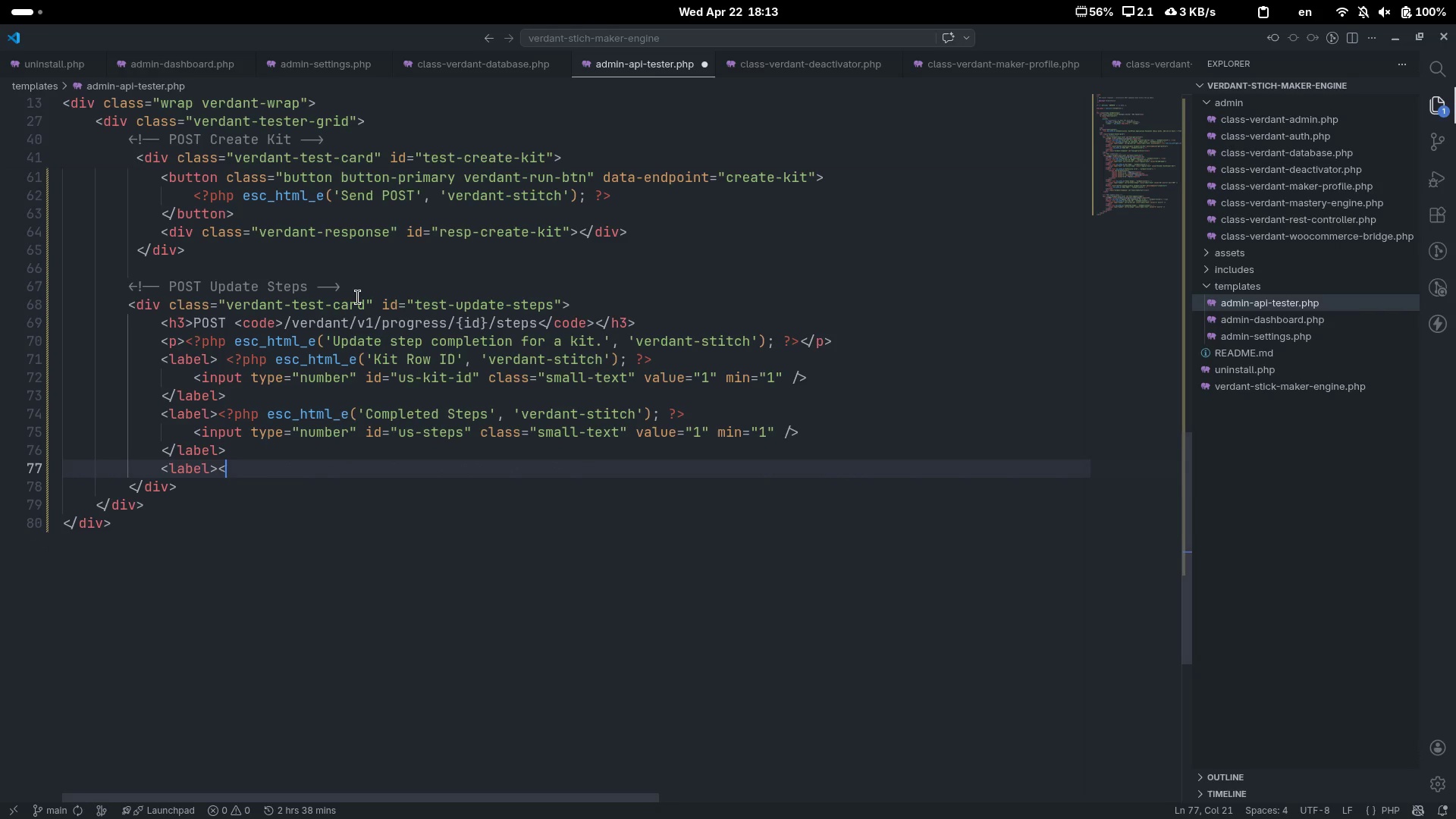 
key(Shift+Period)
 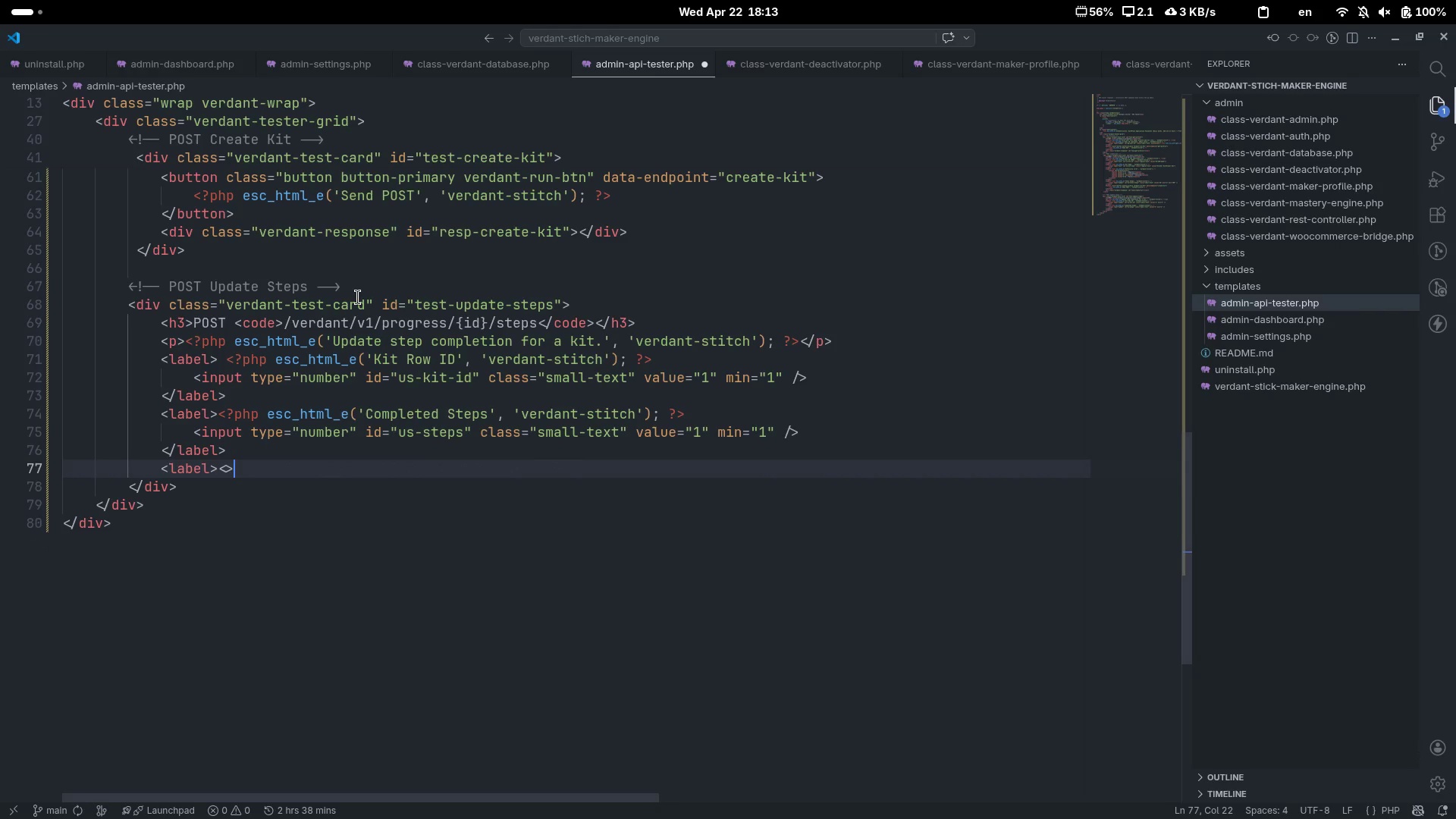 
key(ArrowLeft)
 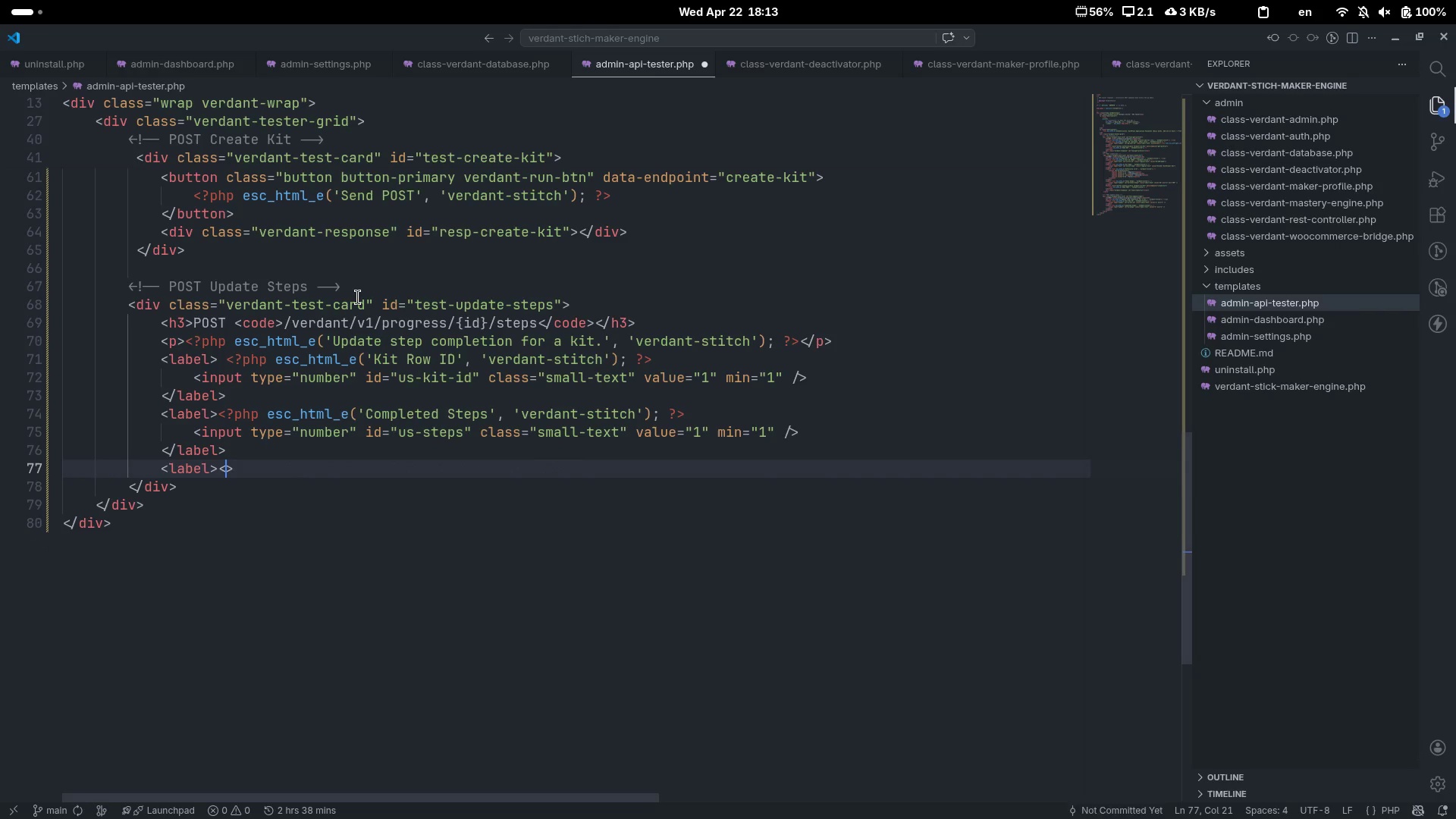 
type(/label)
key(Escape)
 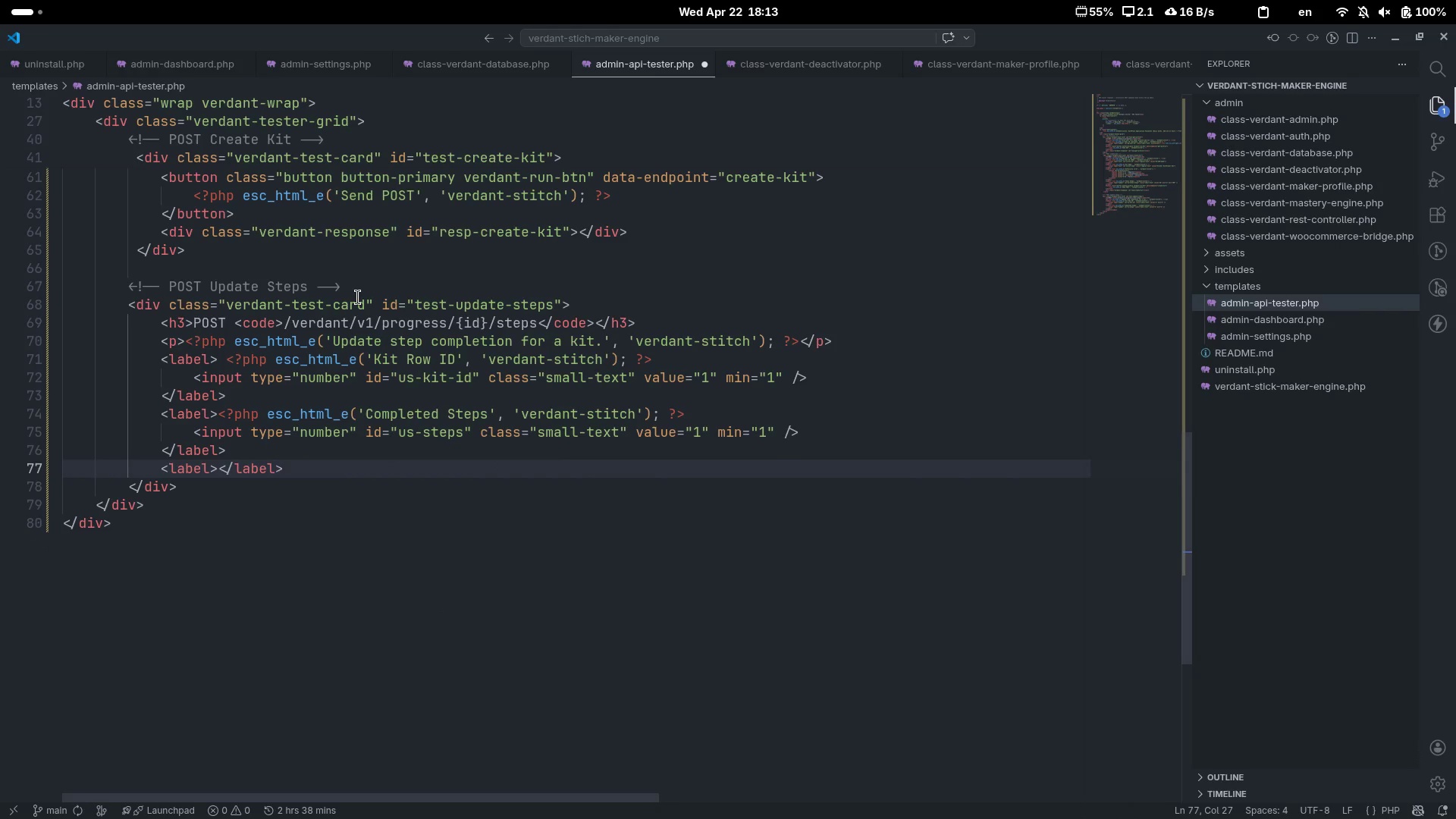 
key(Control+ArrowLeft)
 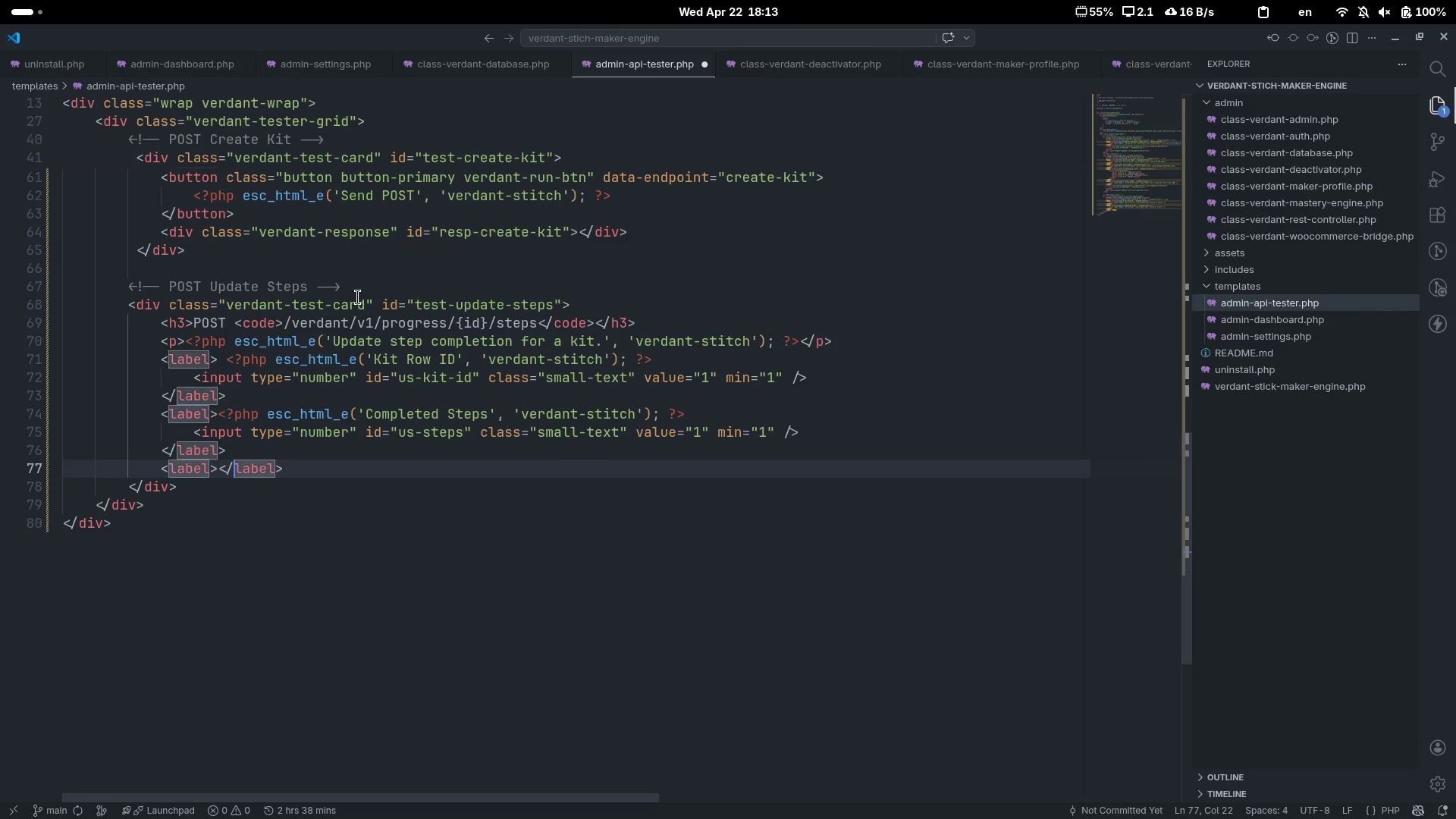 
key(Control+ArrowLeft)
 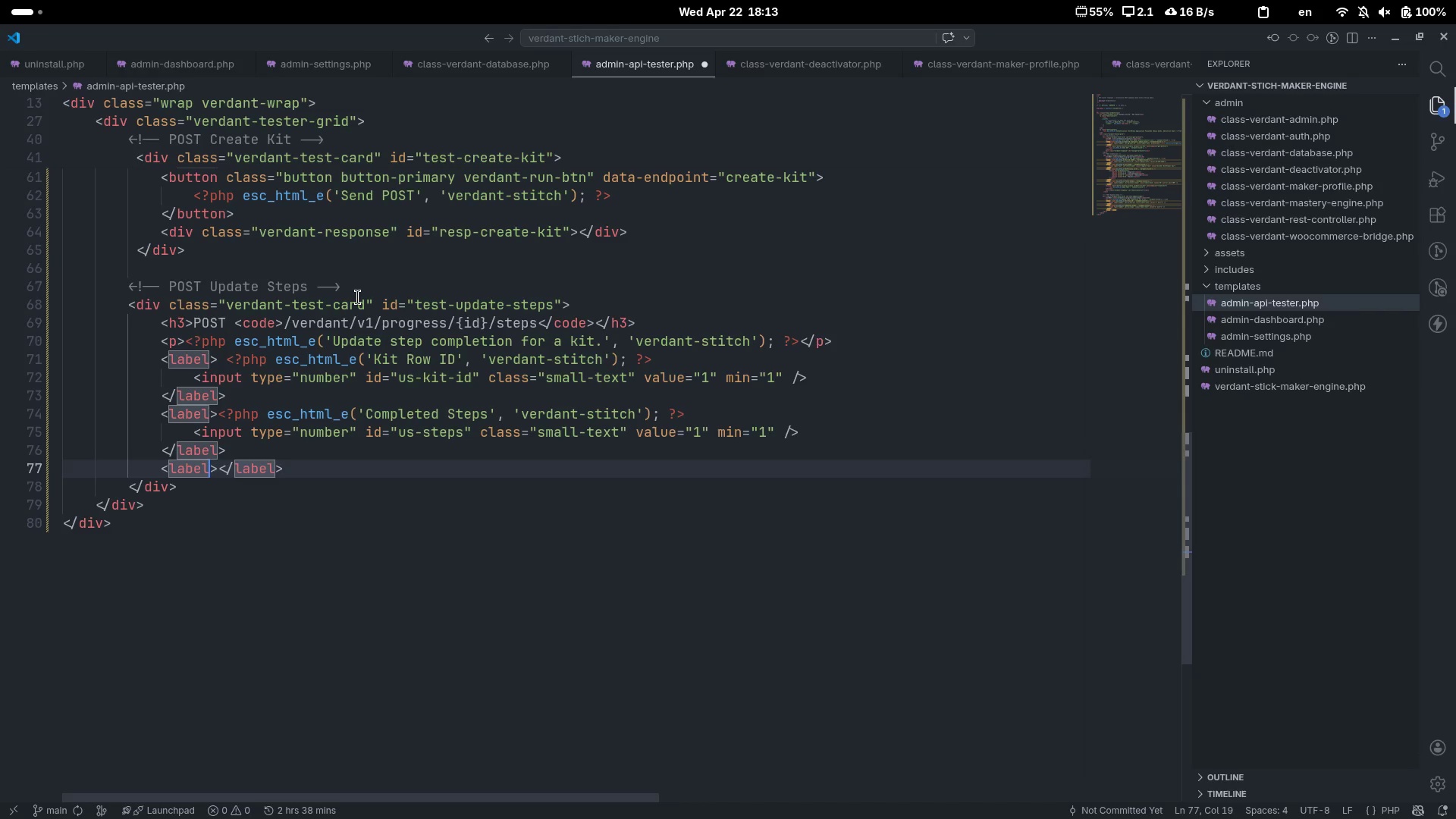 
key(ArrowRight)
 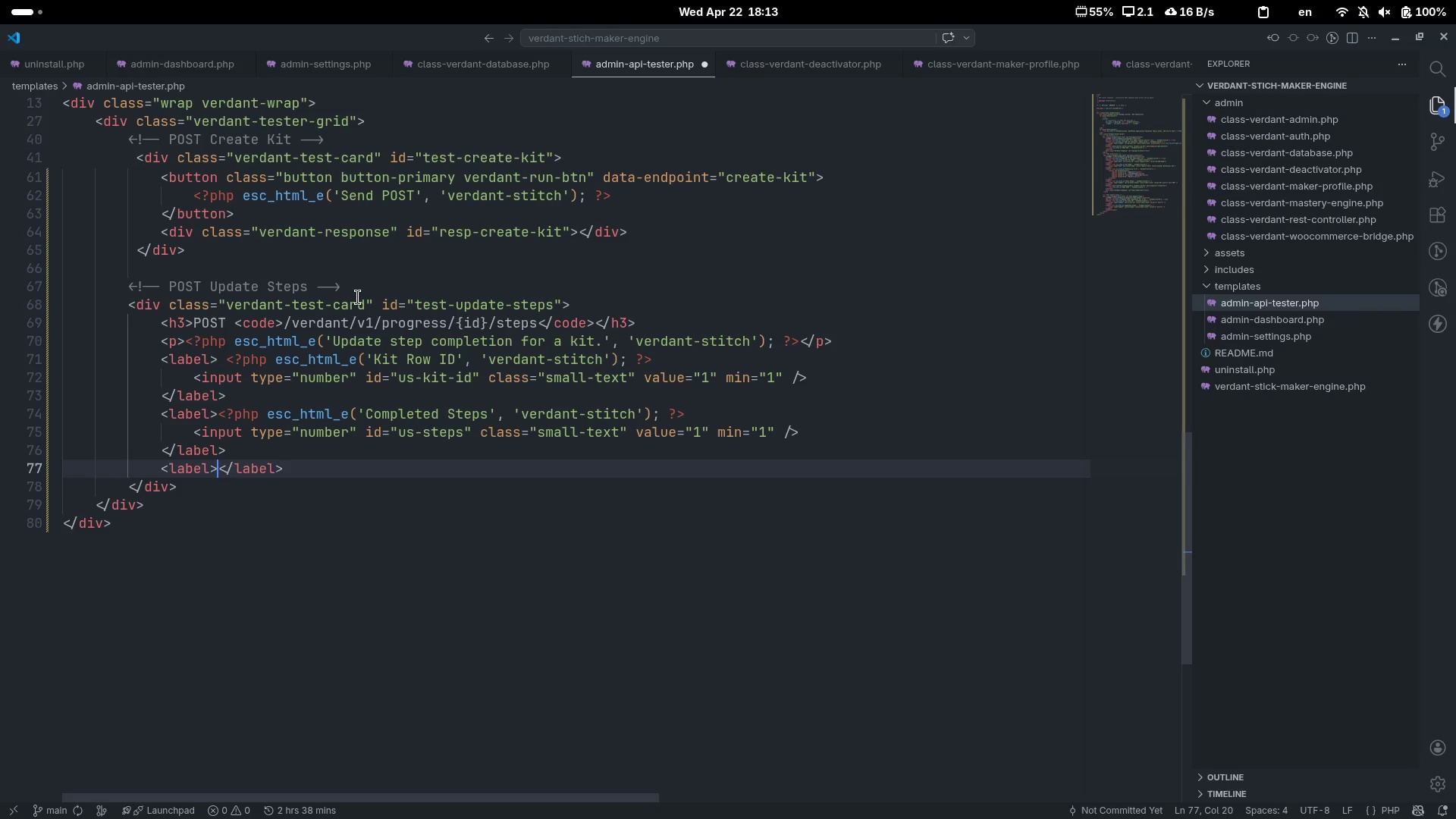 
key(Enter)
 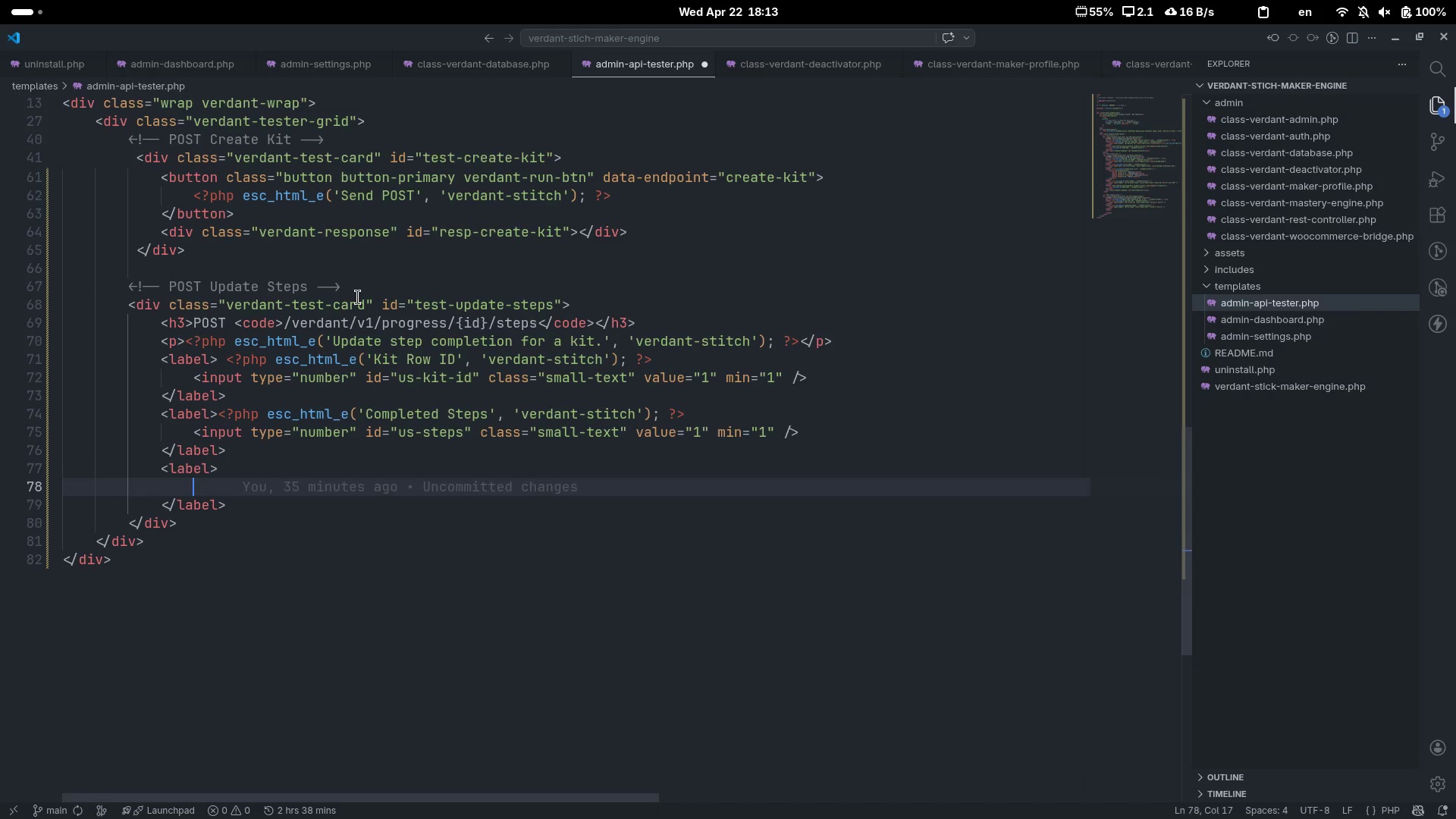 
key(ArrowUp)
 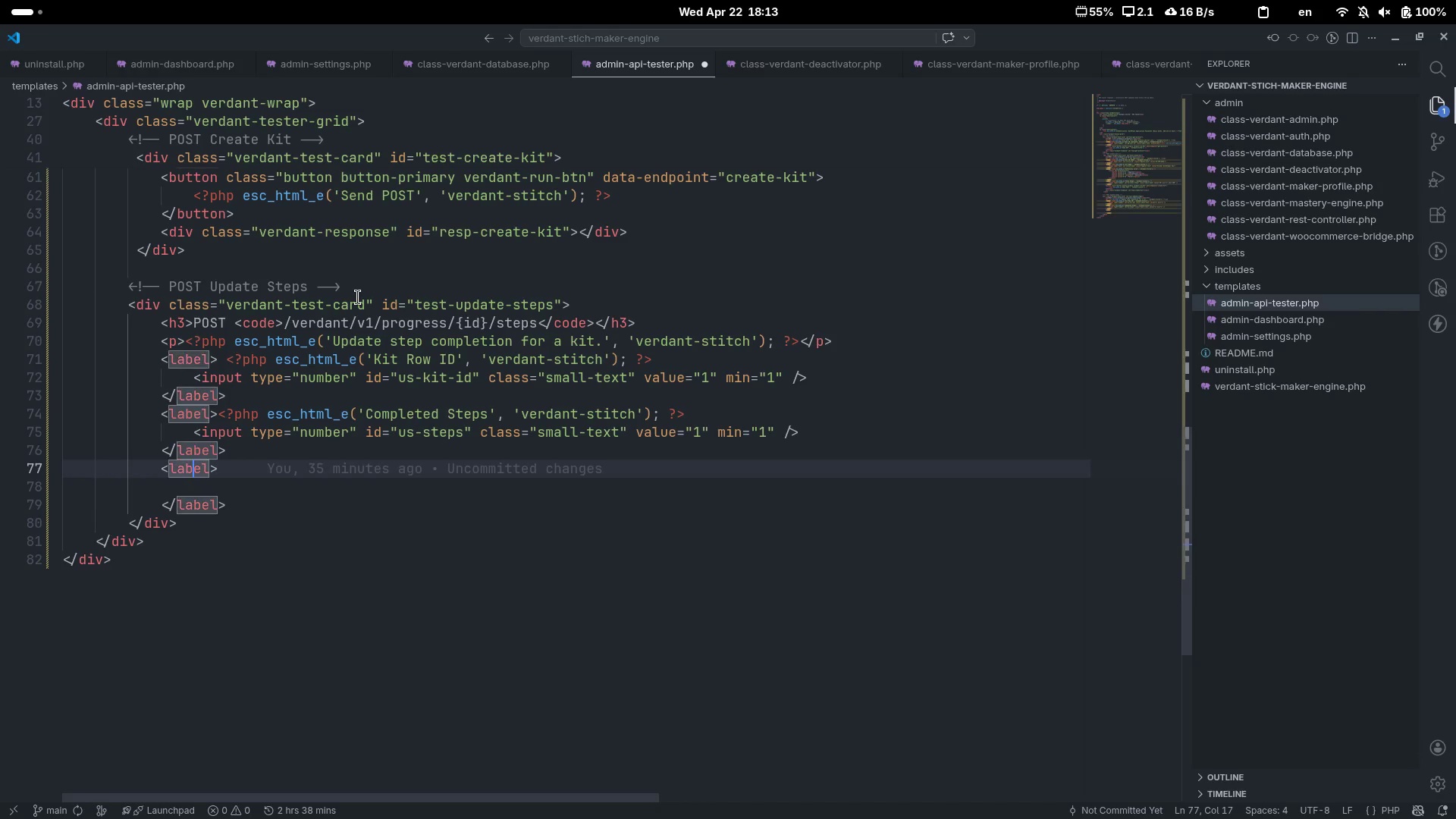 
key(Control+ControlLeft)
 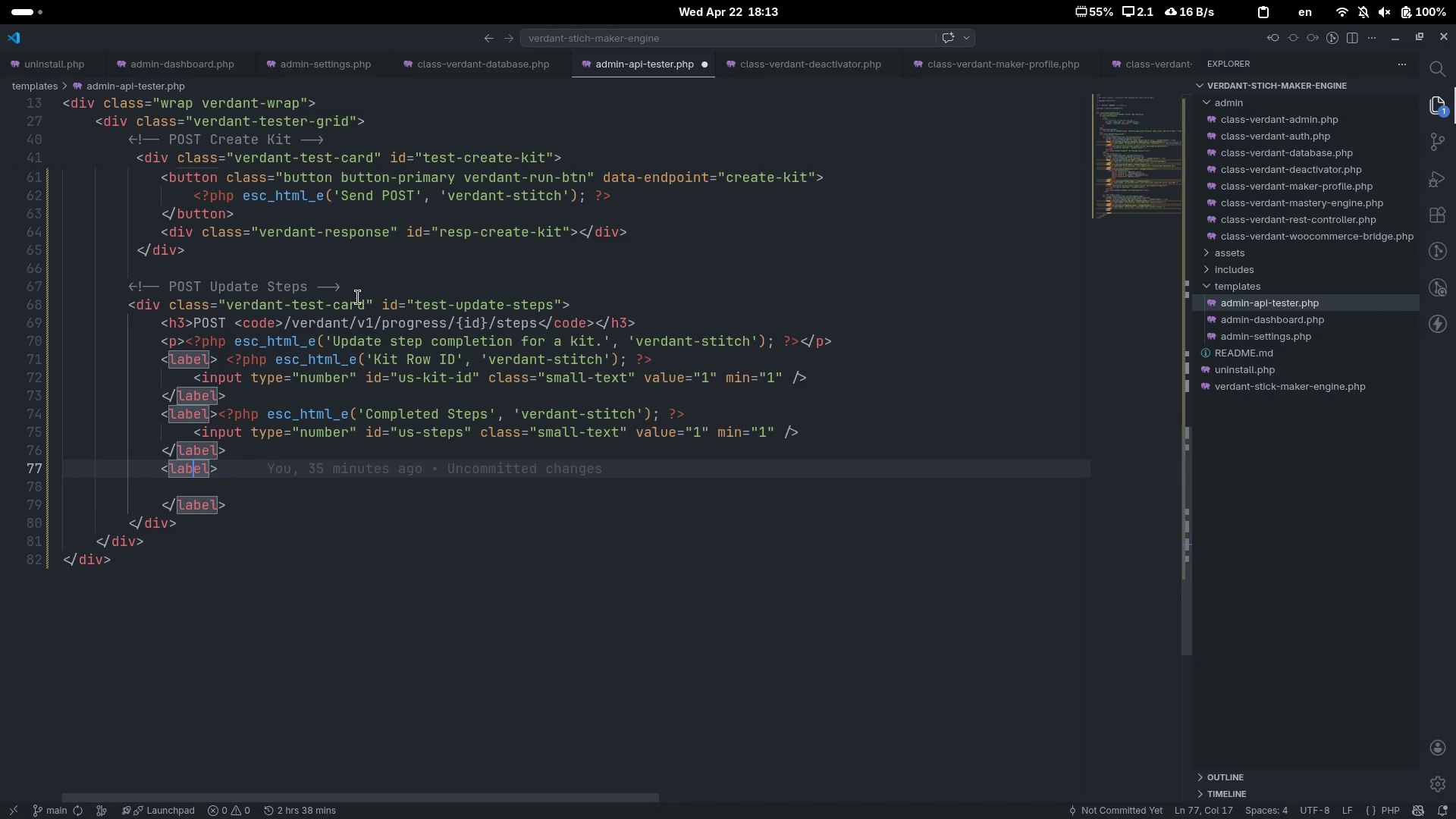 
key(Control+ArrowRight)
 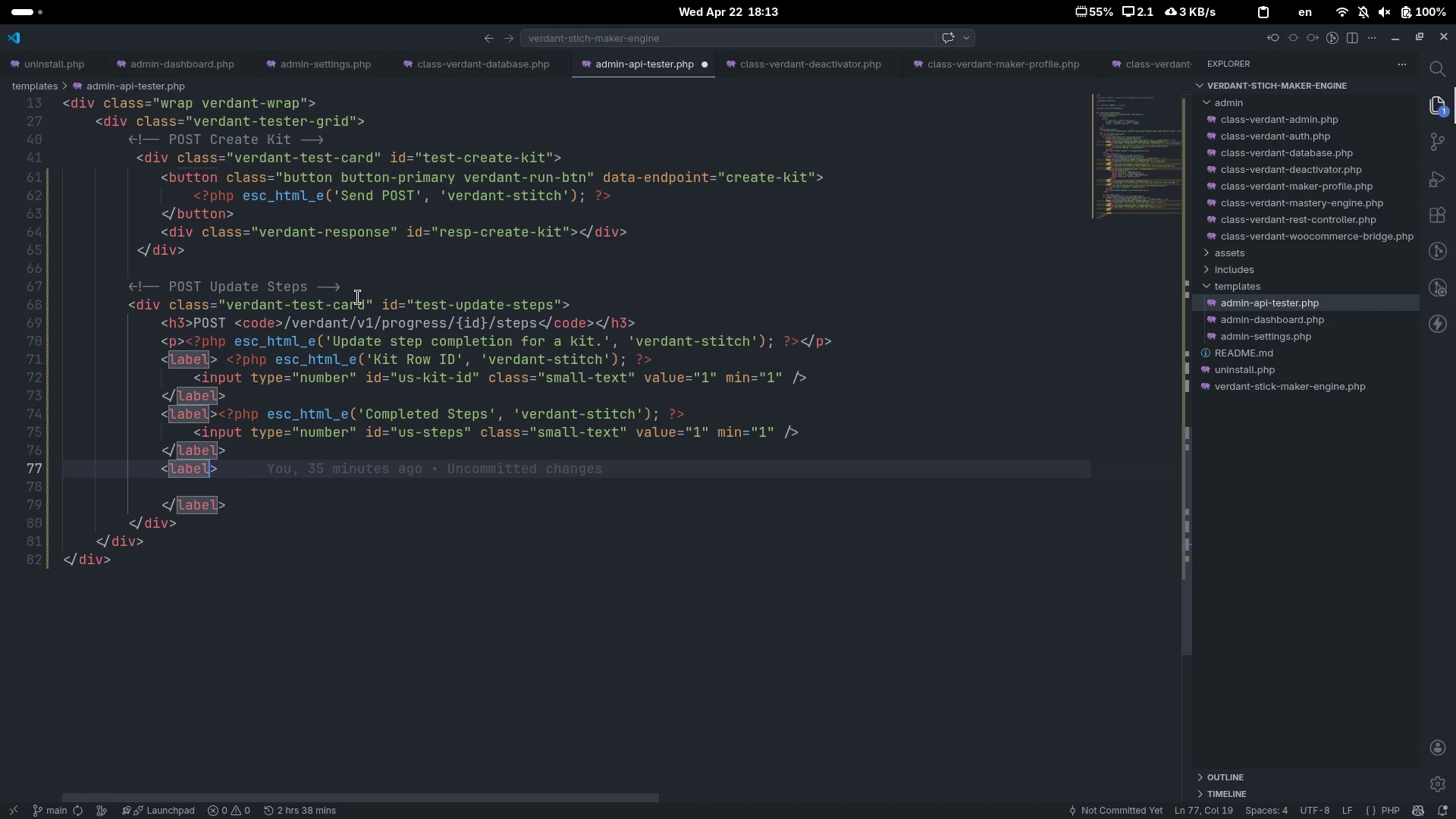 
wait(6.72)
 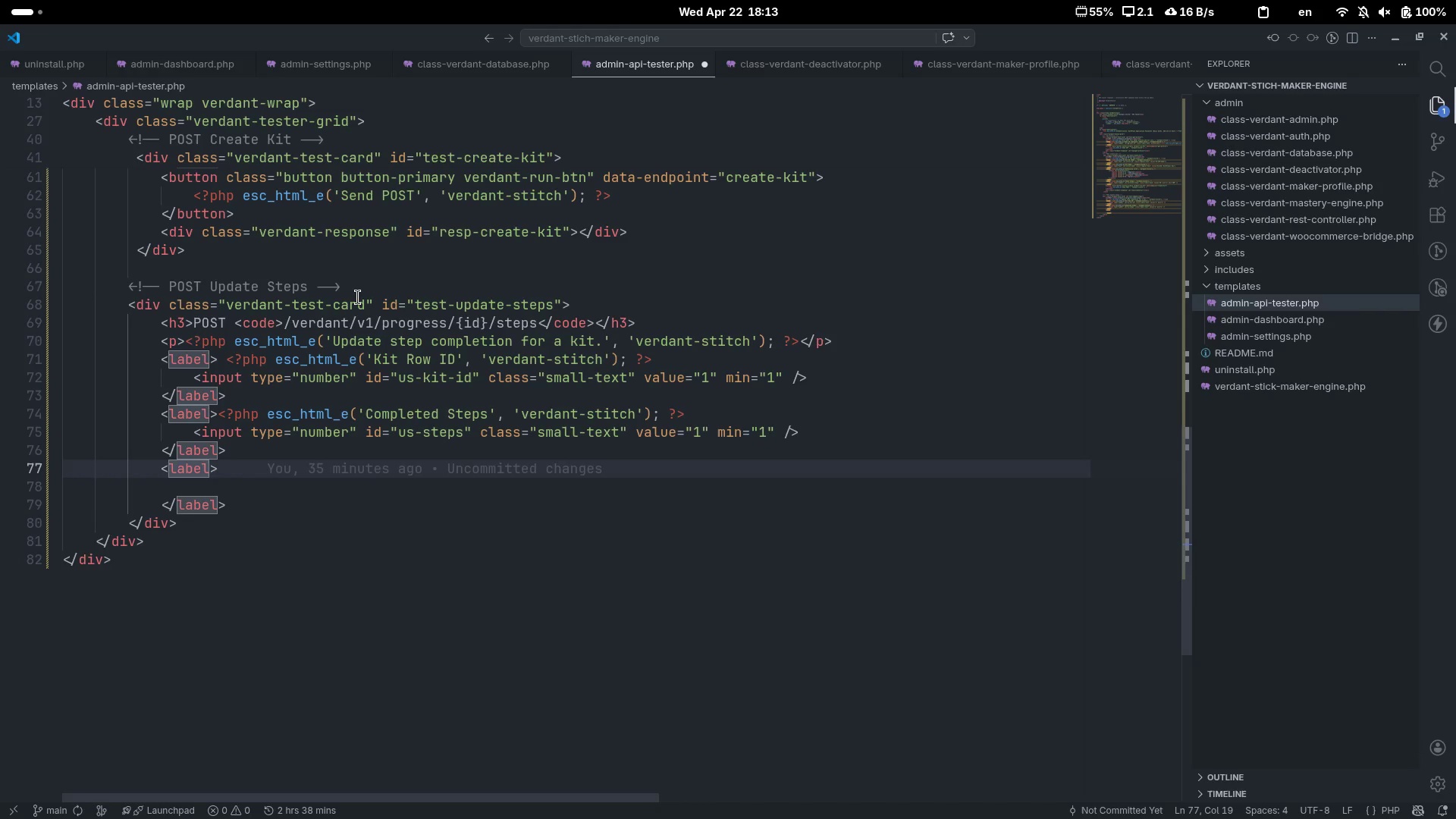 
key(ArrowUp)
 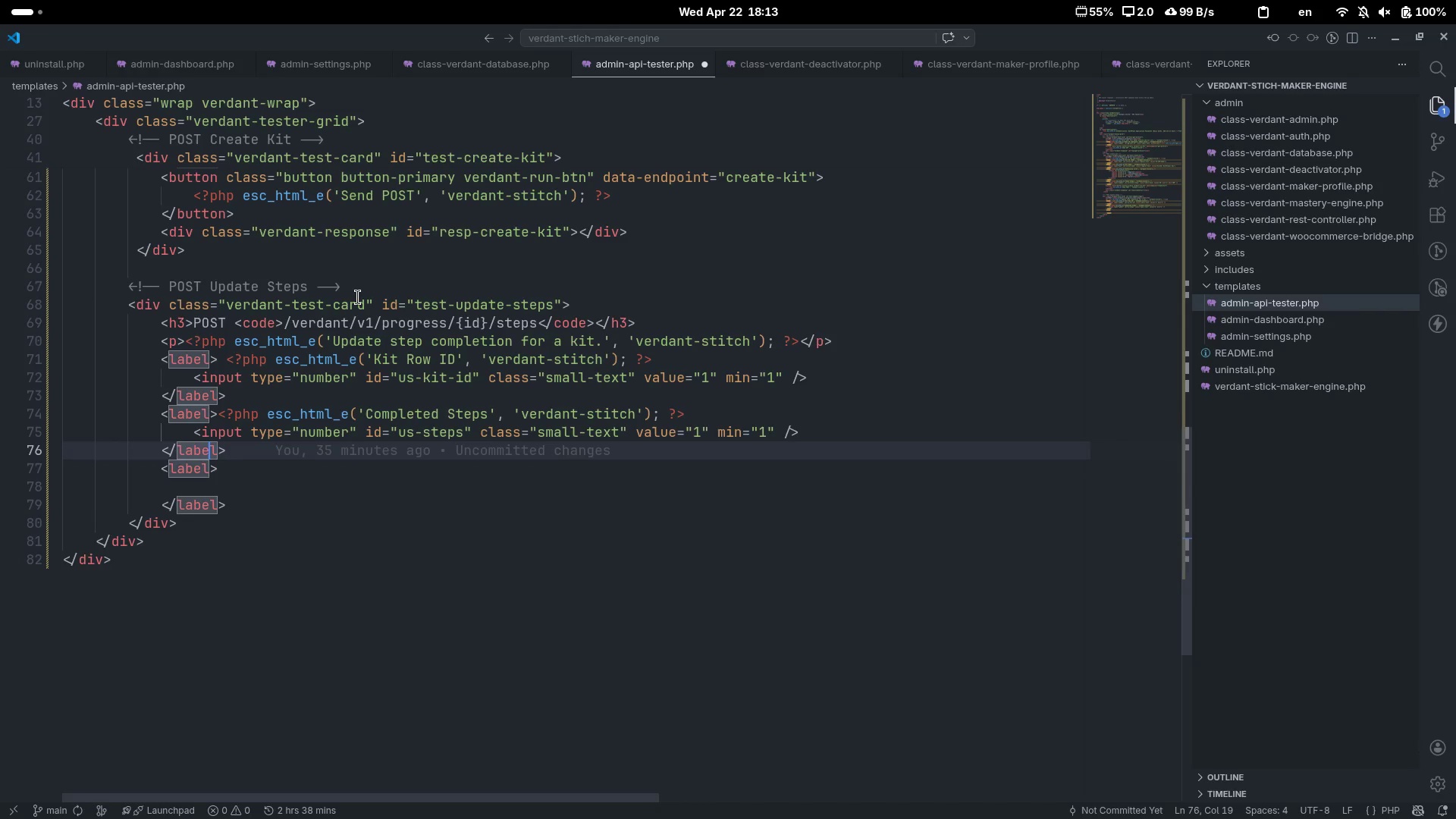 
key(ArrowUp)
 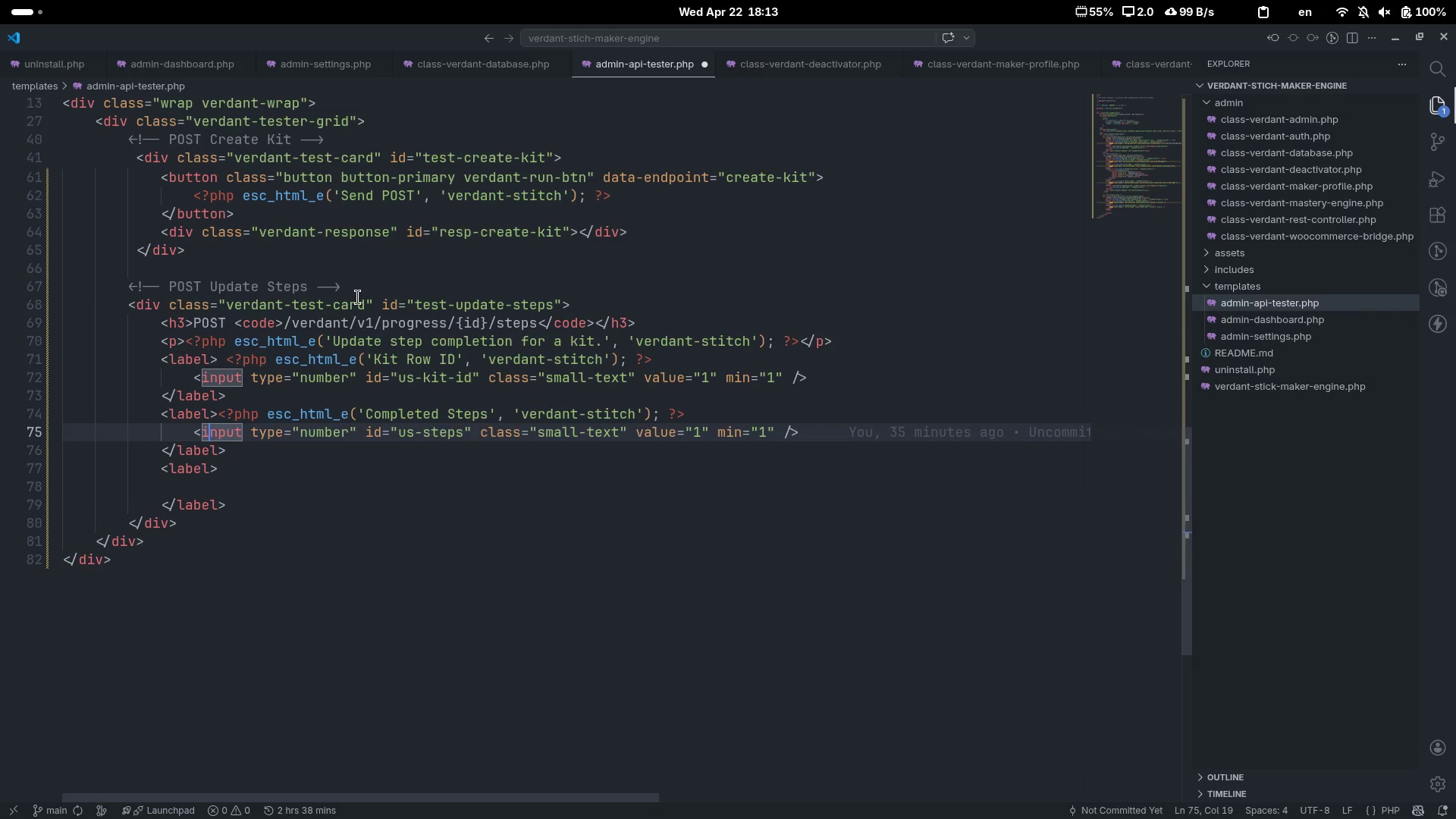 
key(Control+ControlLeft)
 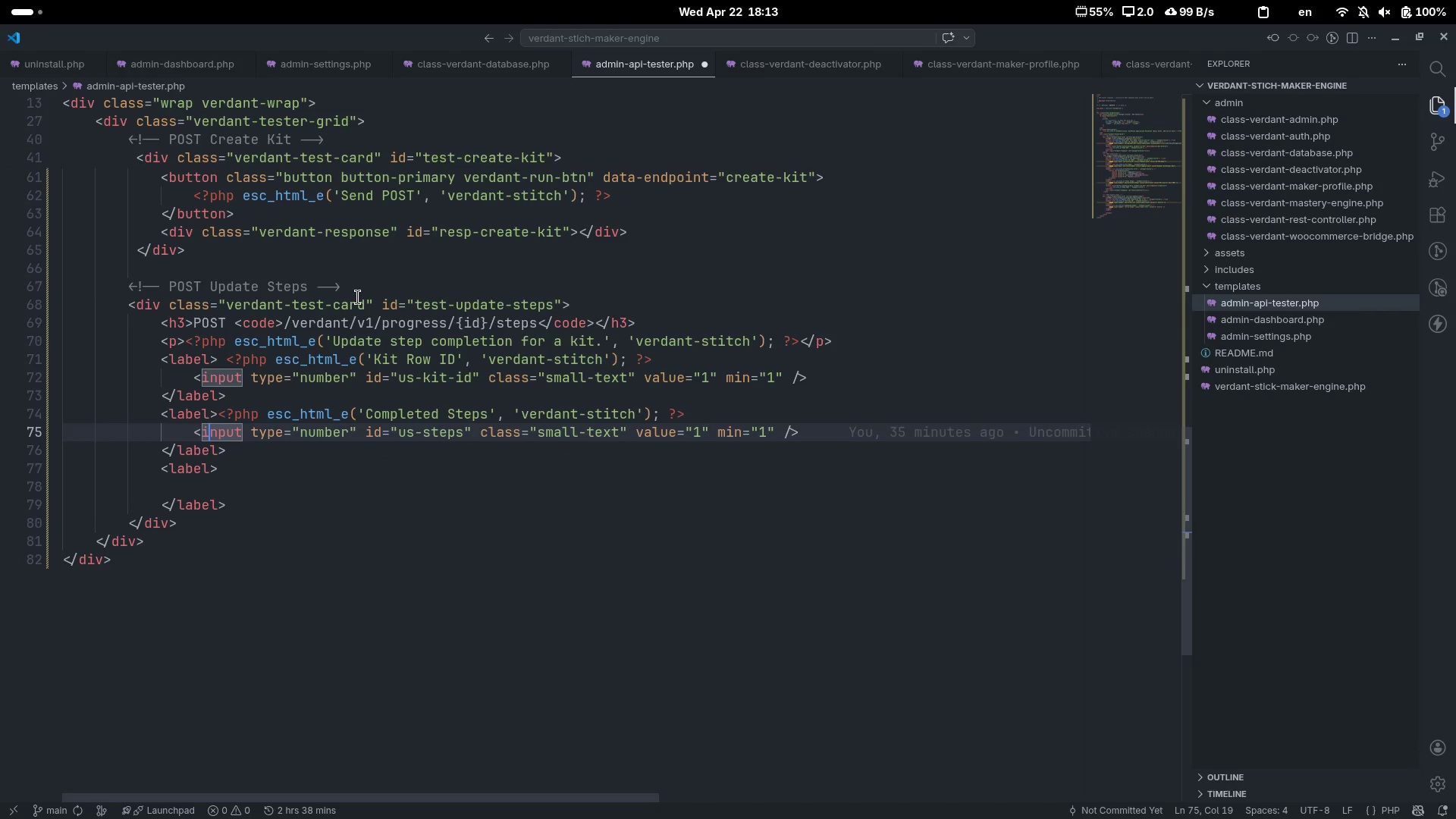 
key(Control+ArrowRight)
 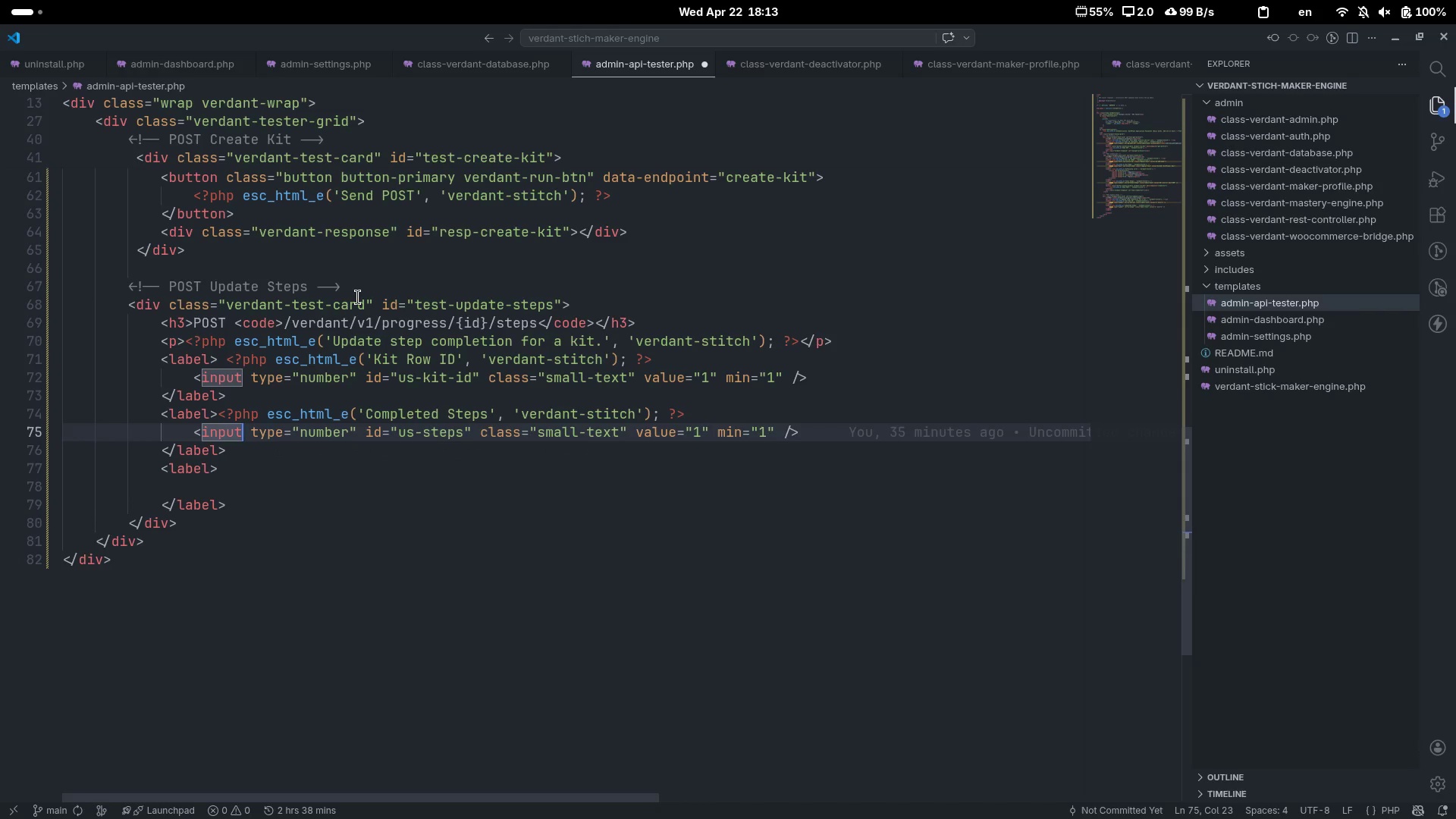 
key(End)
 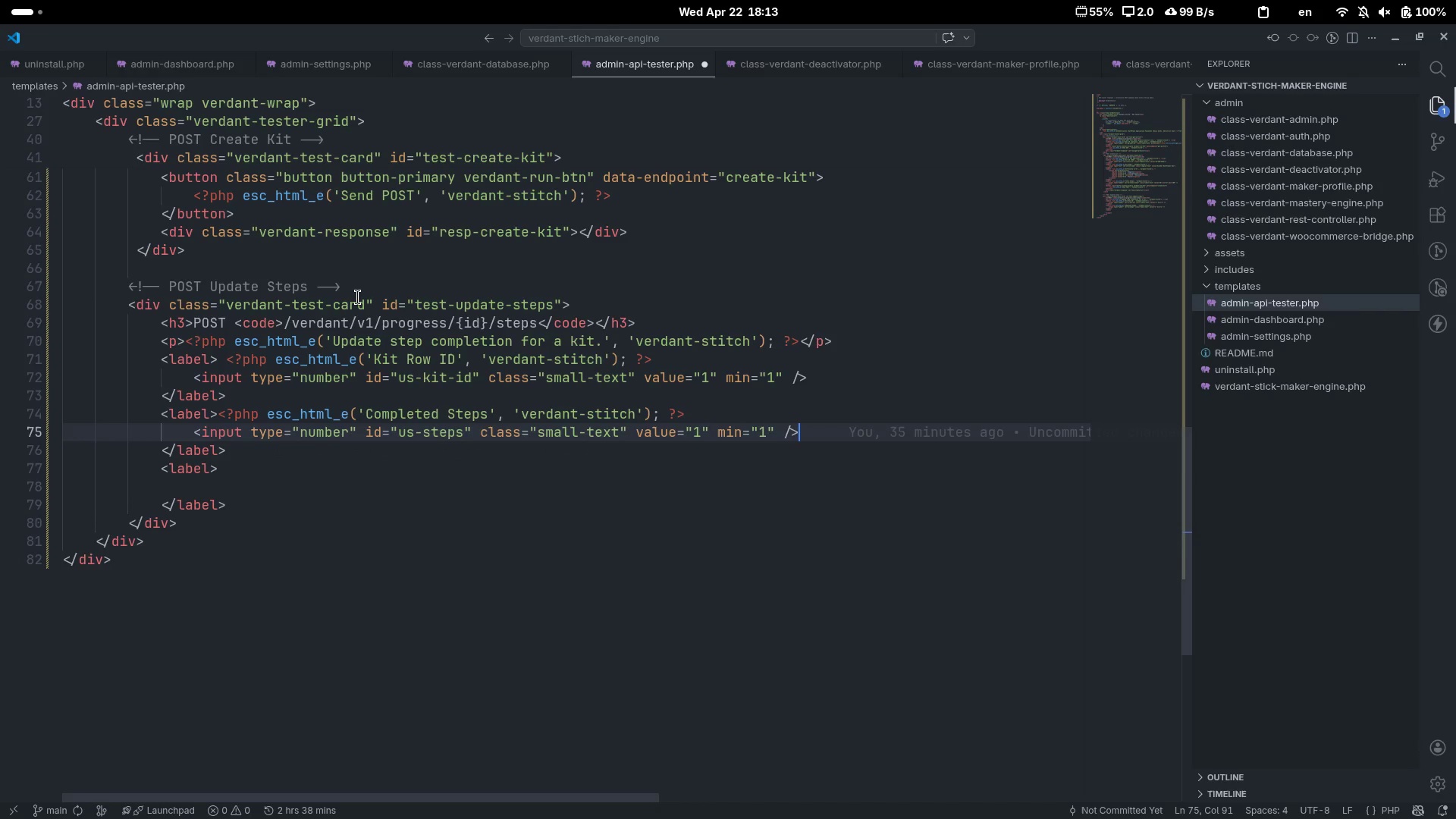 
key(Control+ArrowLeft)
 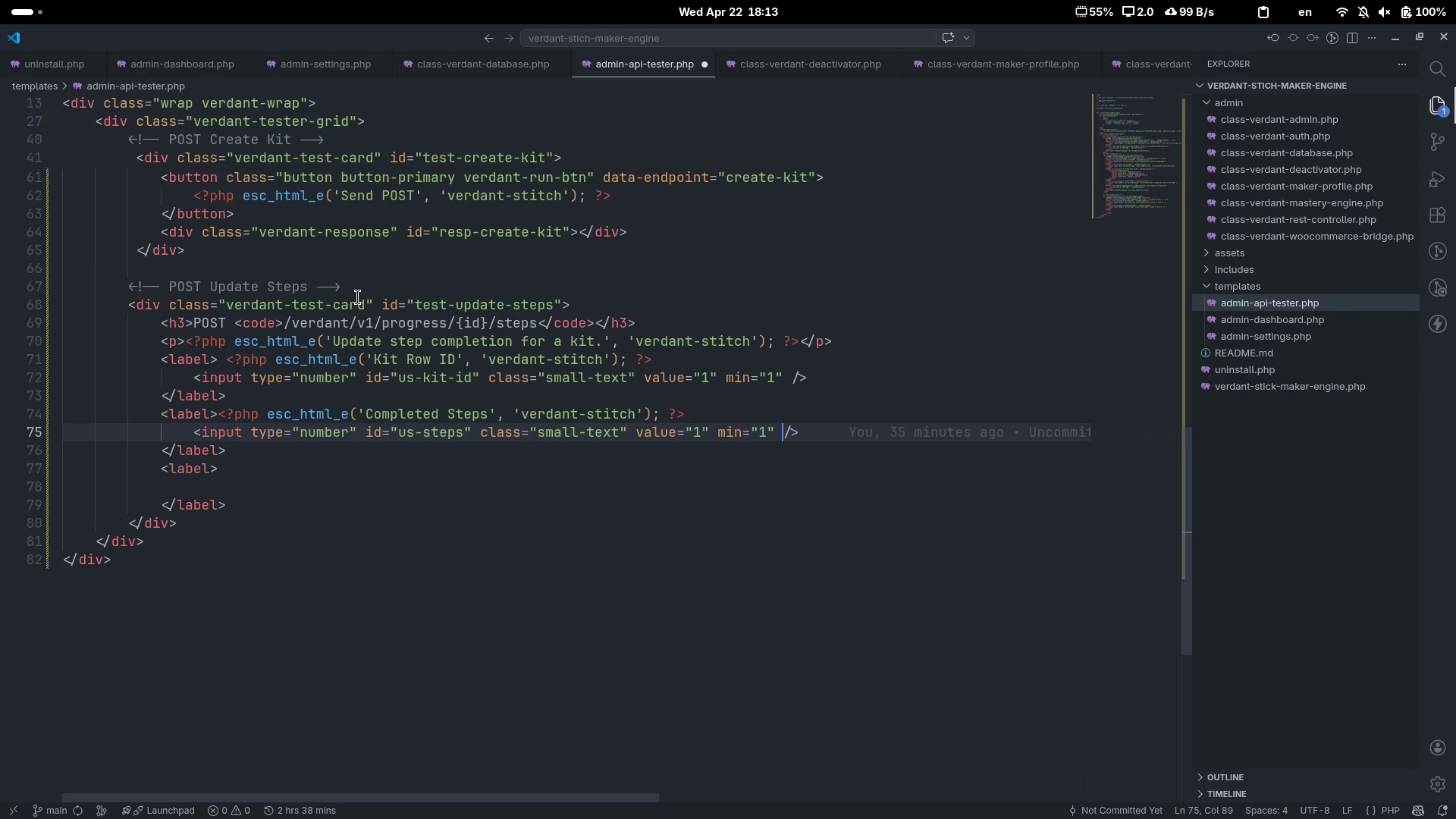 
key(ArrowLeft)
 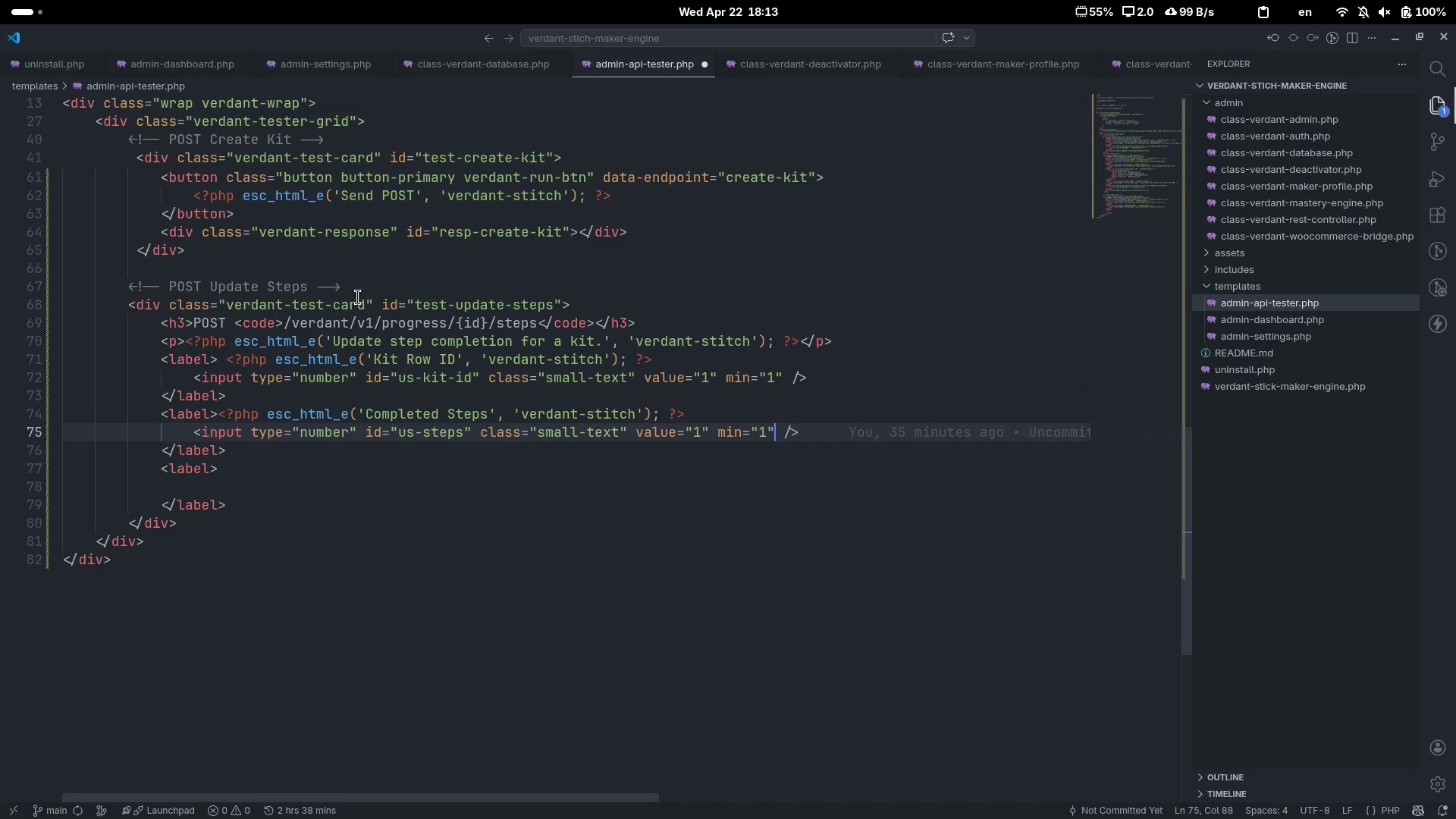 
key(ArrowLeft)
 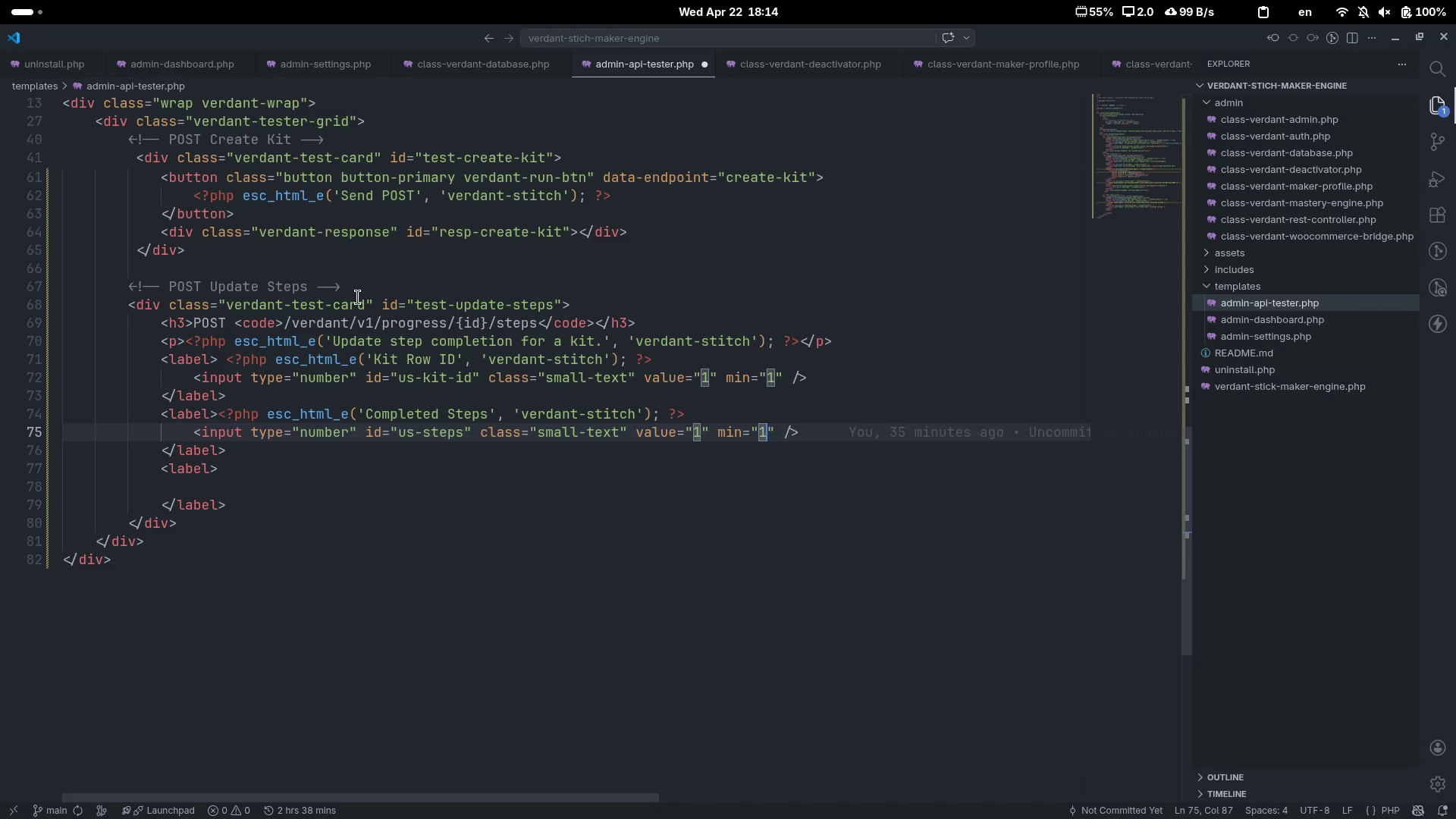 
key(Control+ArrowLeft)
 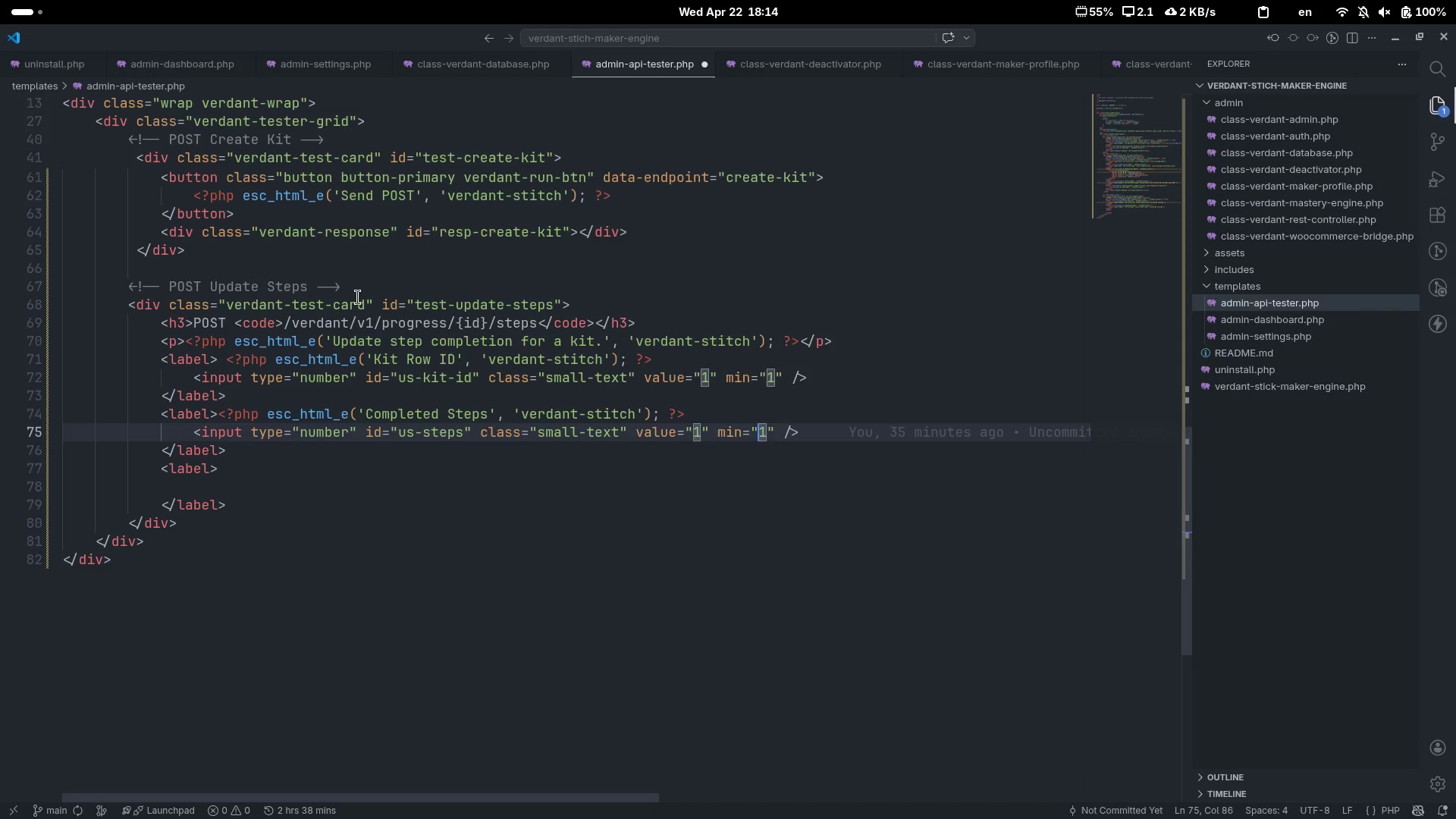 
key(Control+ArrowLeft)
 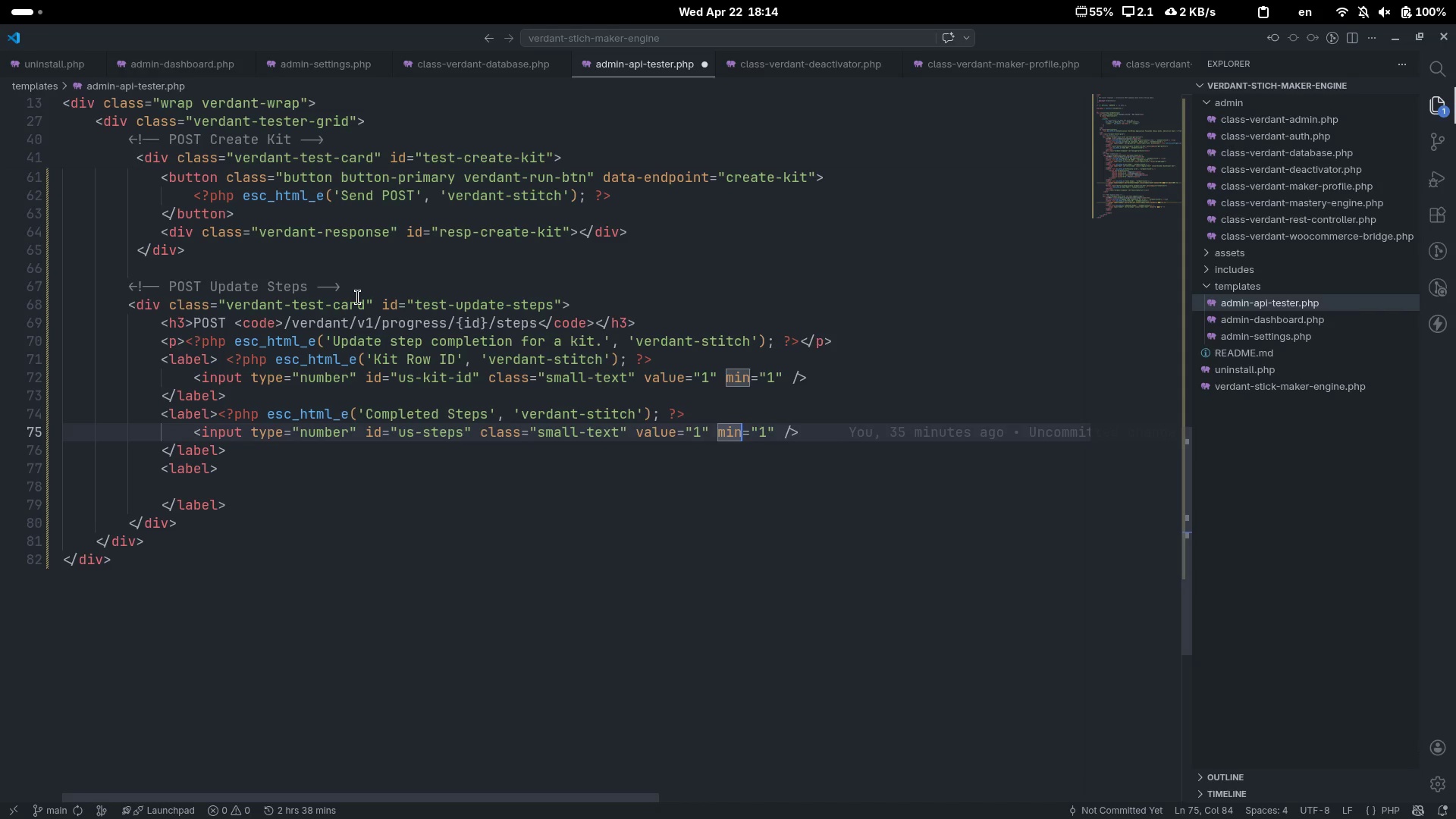 
key(Control+ArrowLeft)
 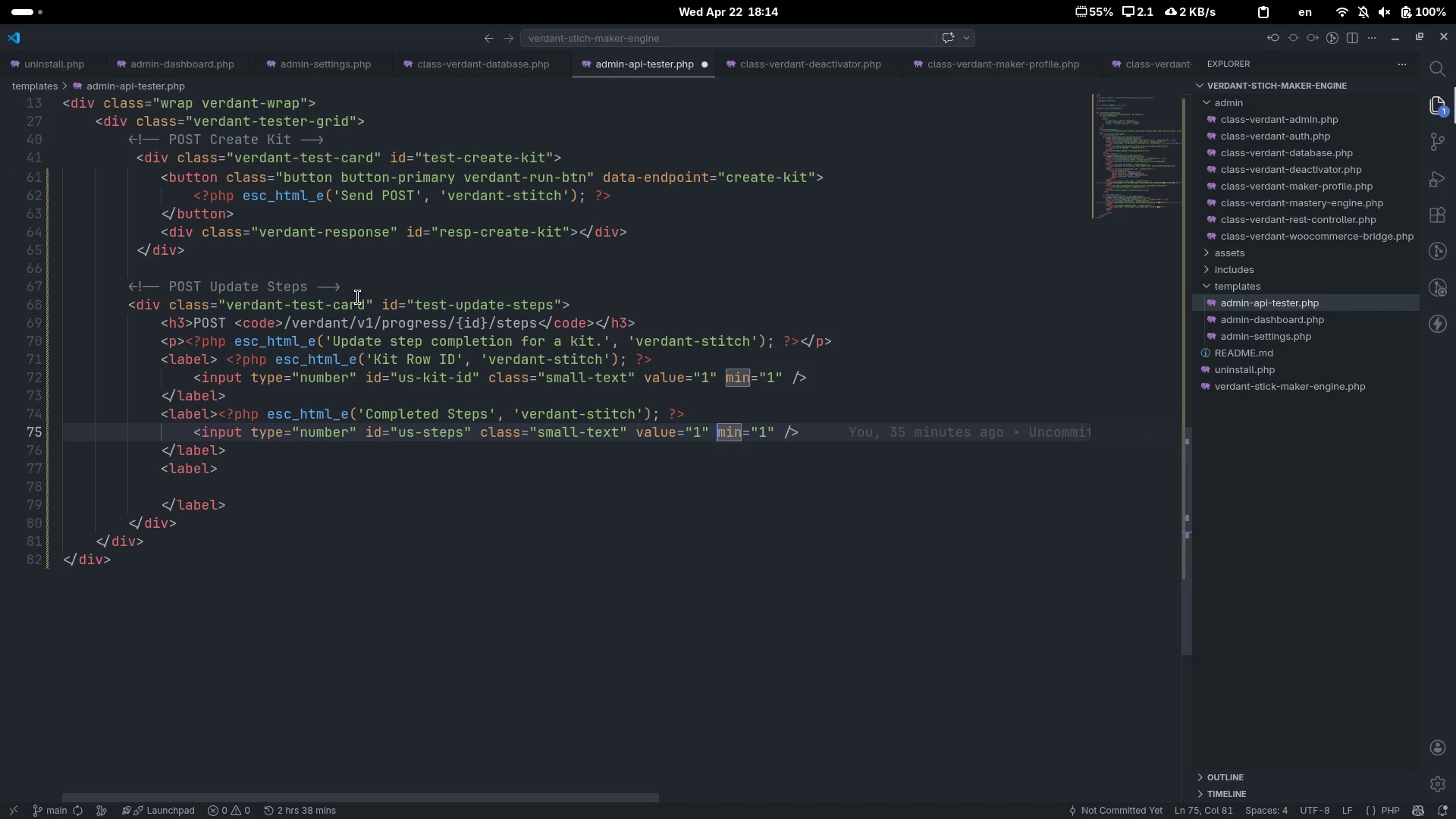 
key(Control+ArrowLeft)
 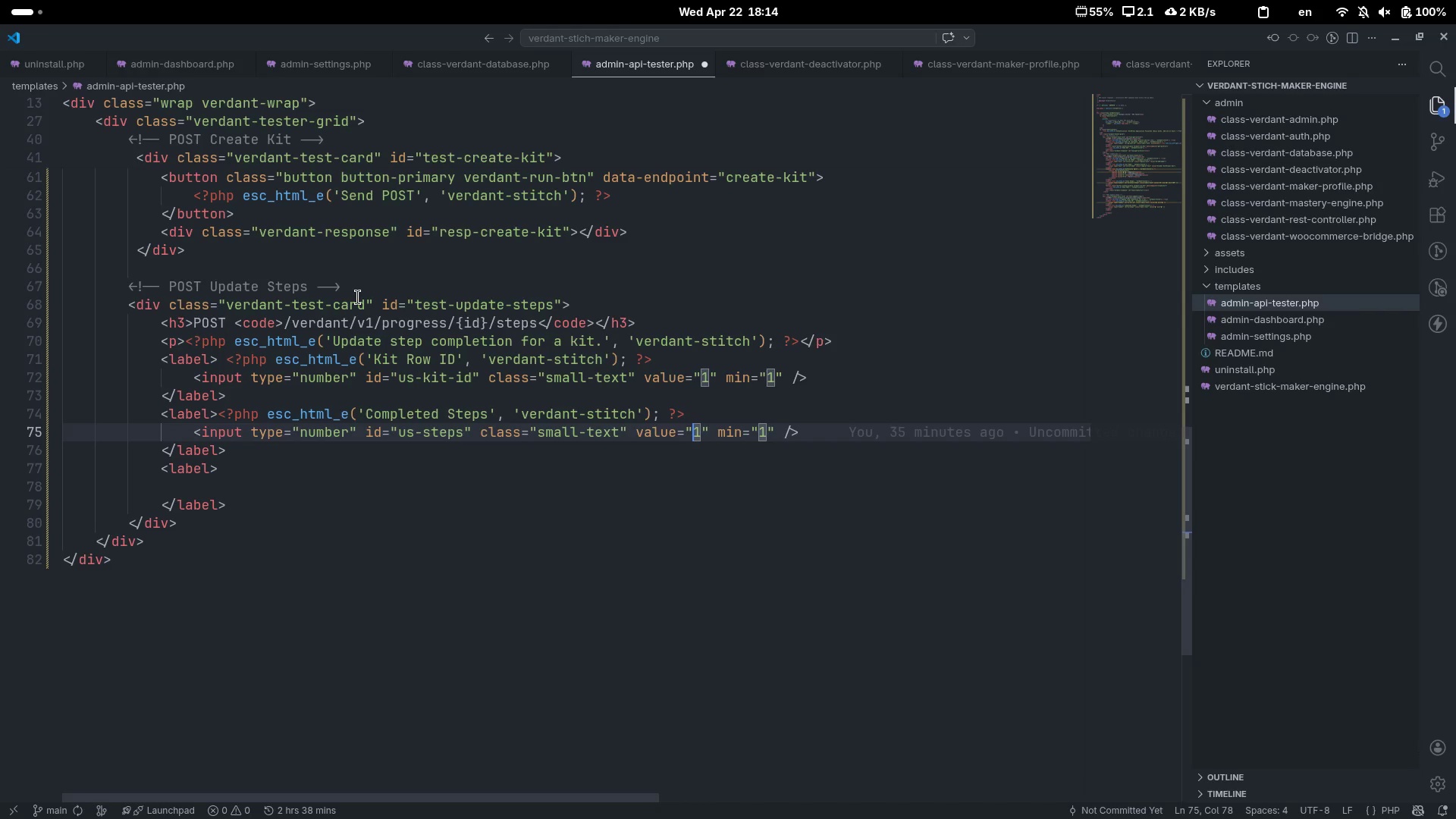 
key(ArrowRight)
 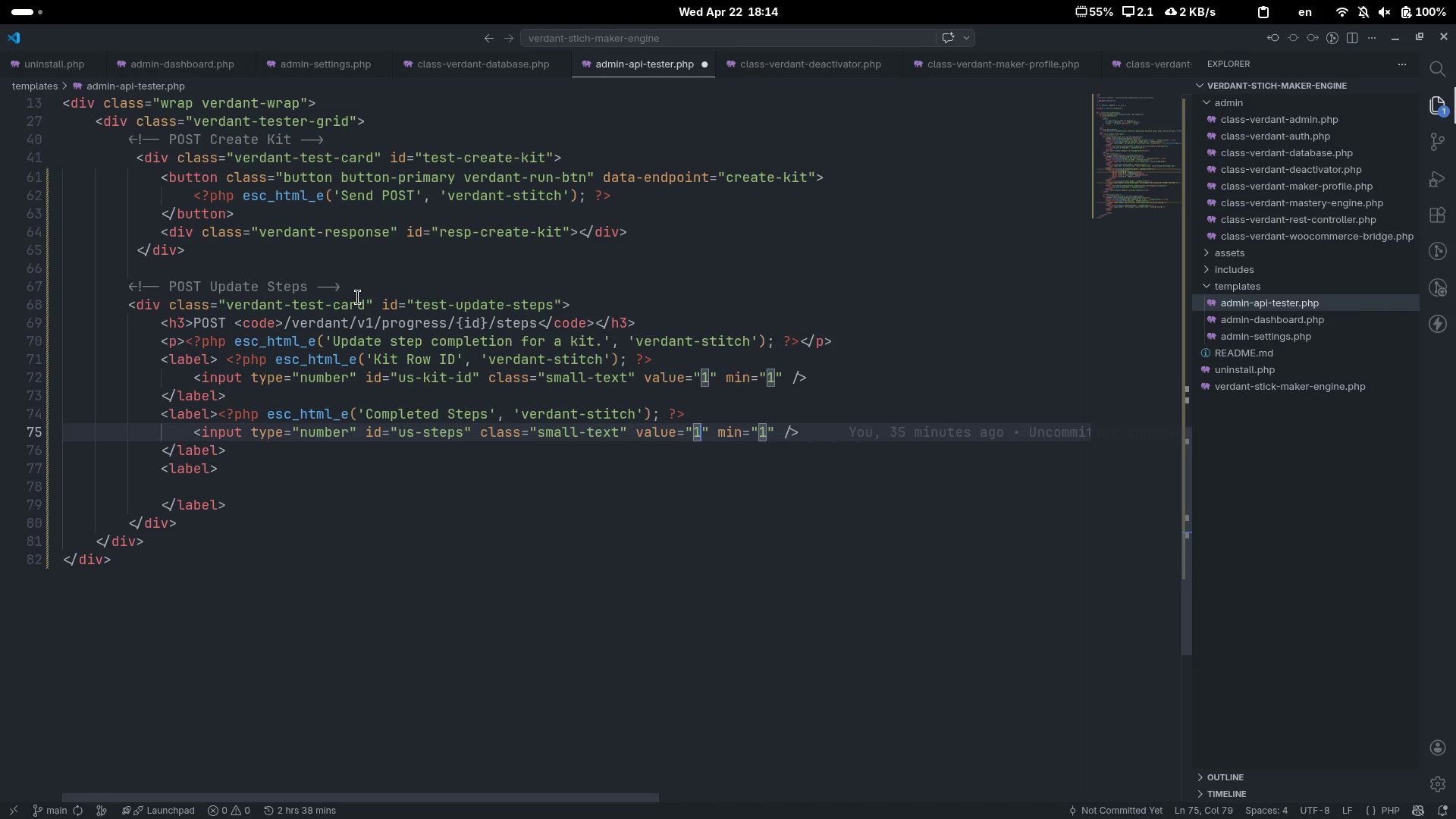 
key(Backspace)
 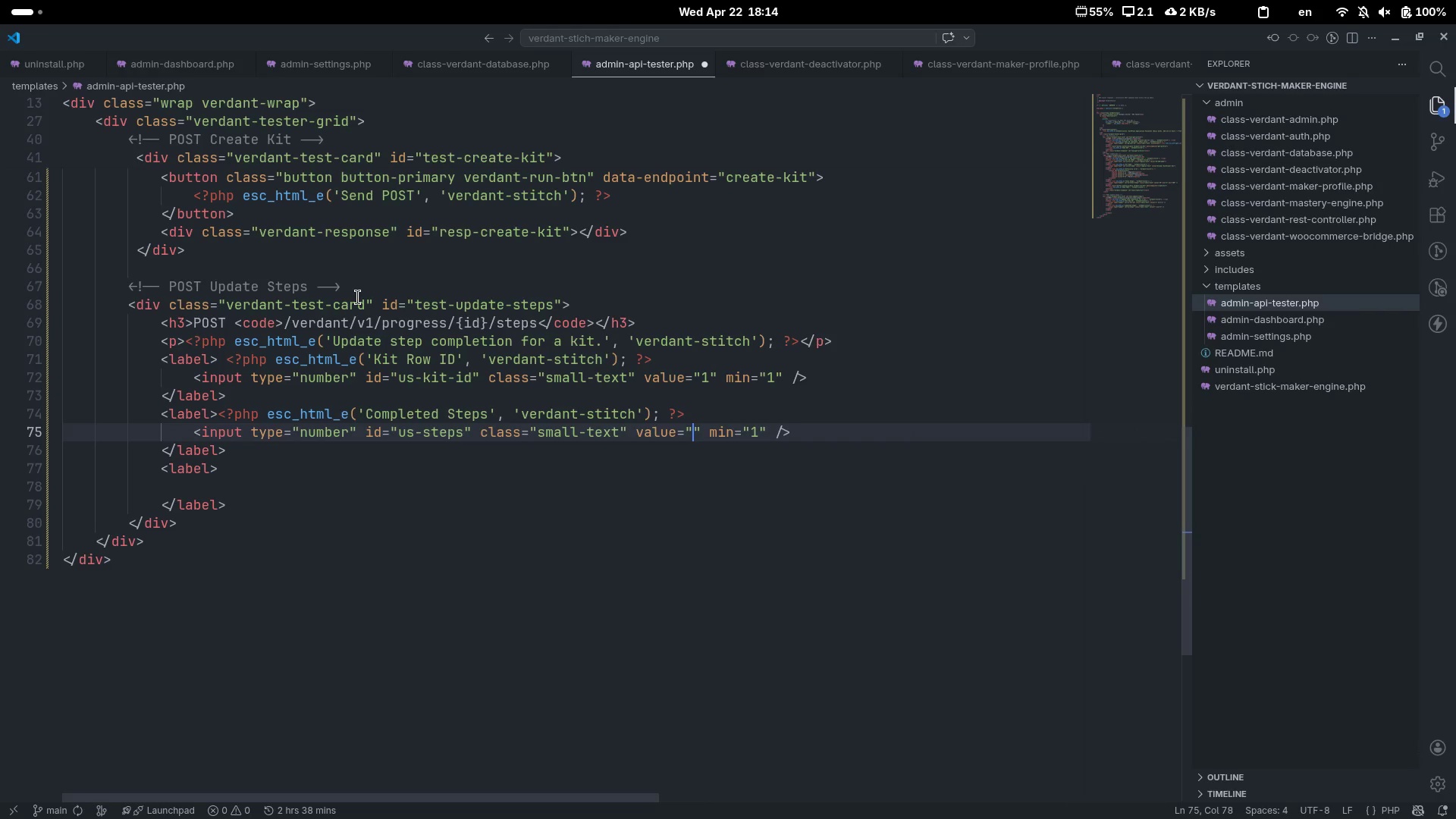 
key(4)
 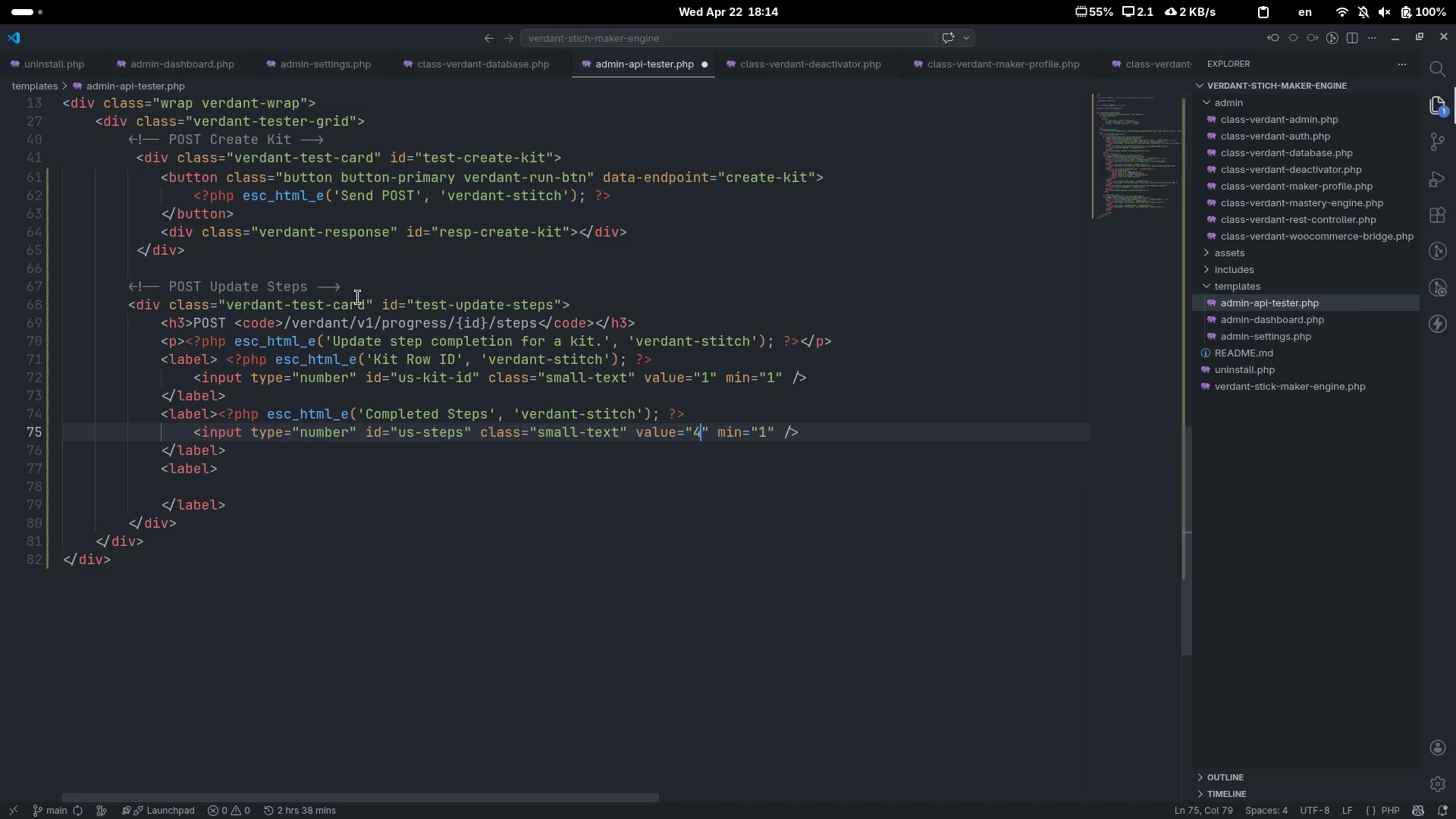 
key(Control+ArrowRight)
 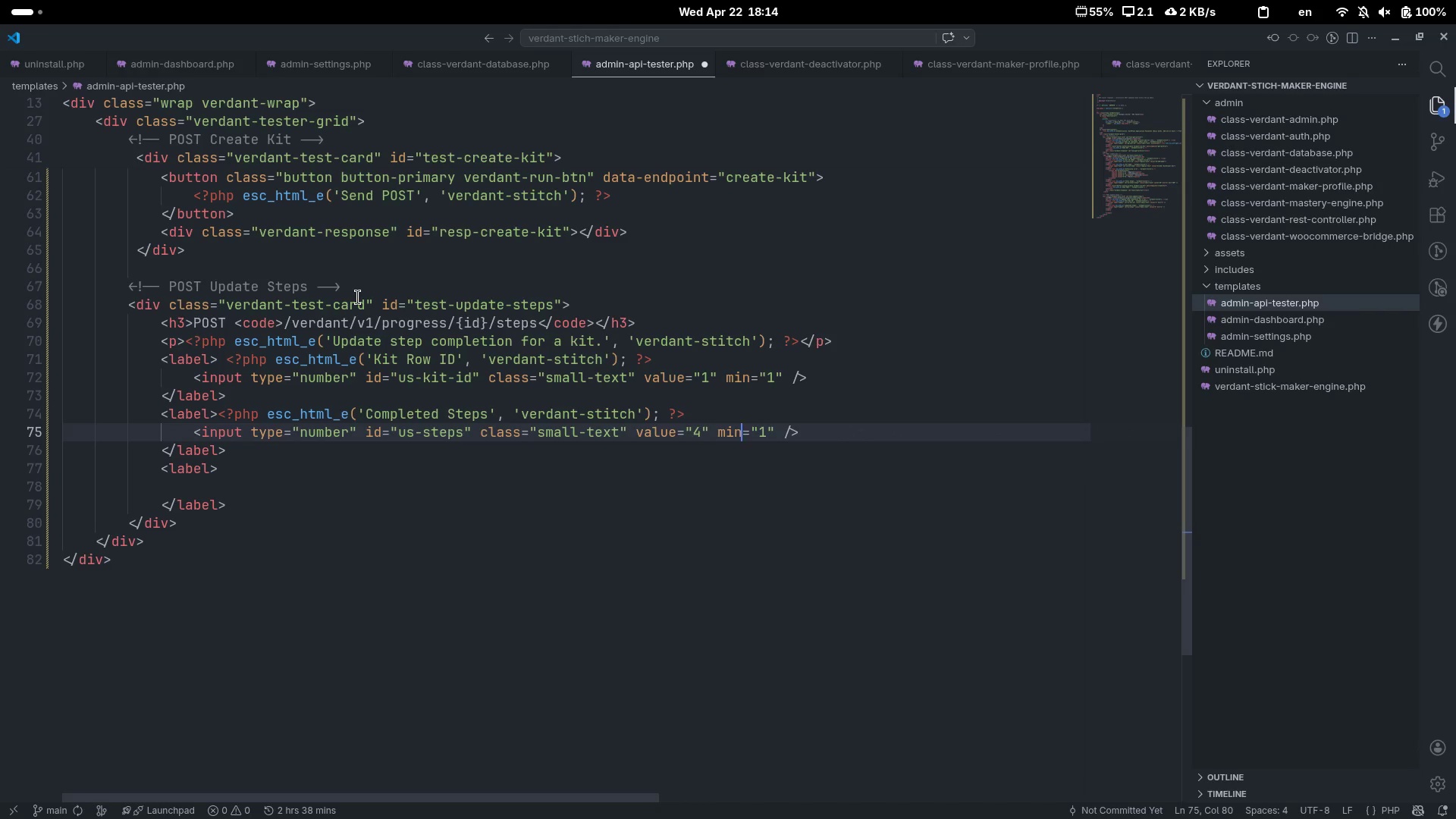 
key(Control+ArrowRight)
 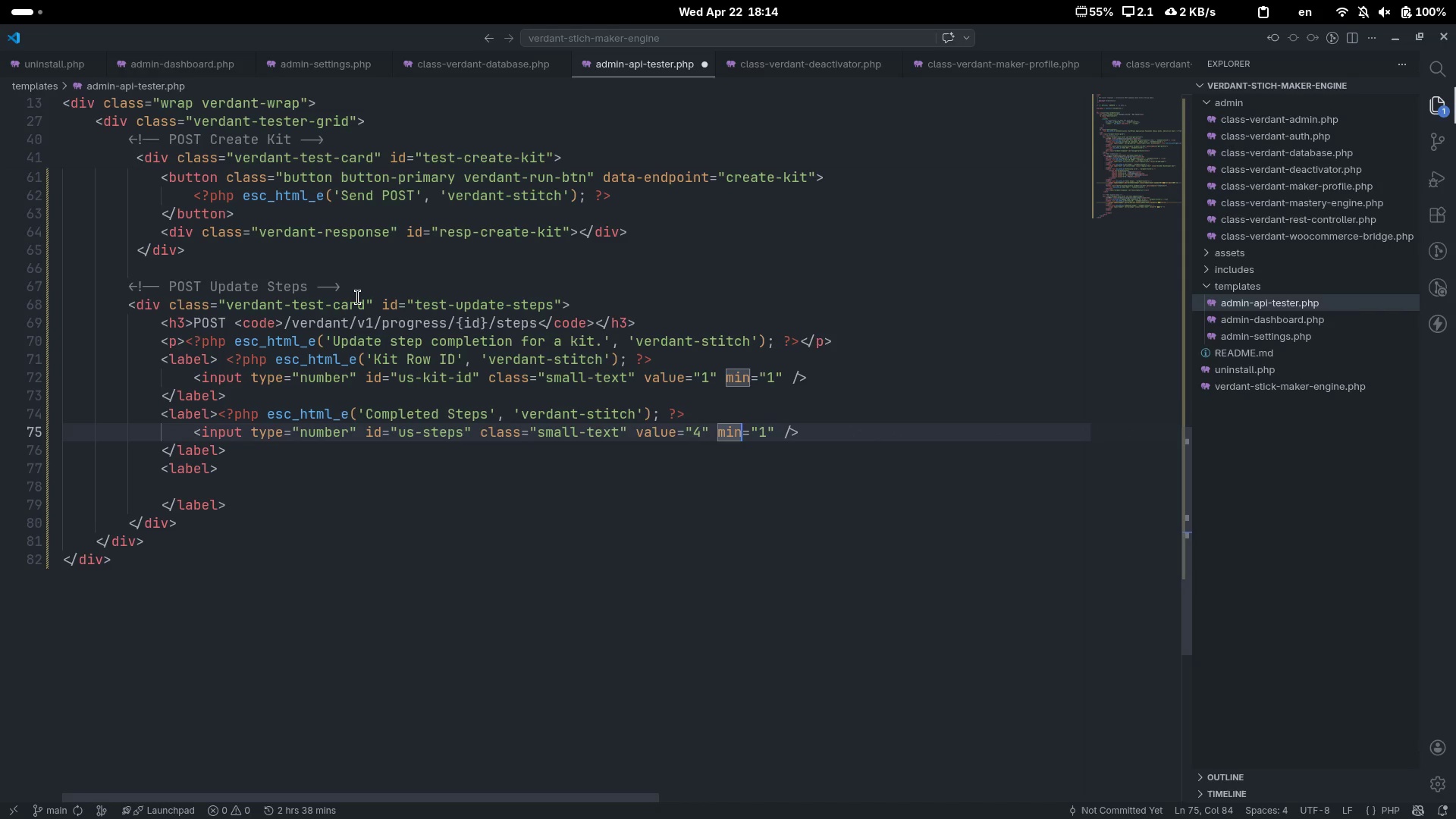 
key(Control+ArrowRight)
 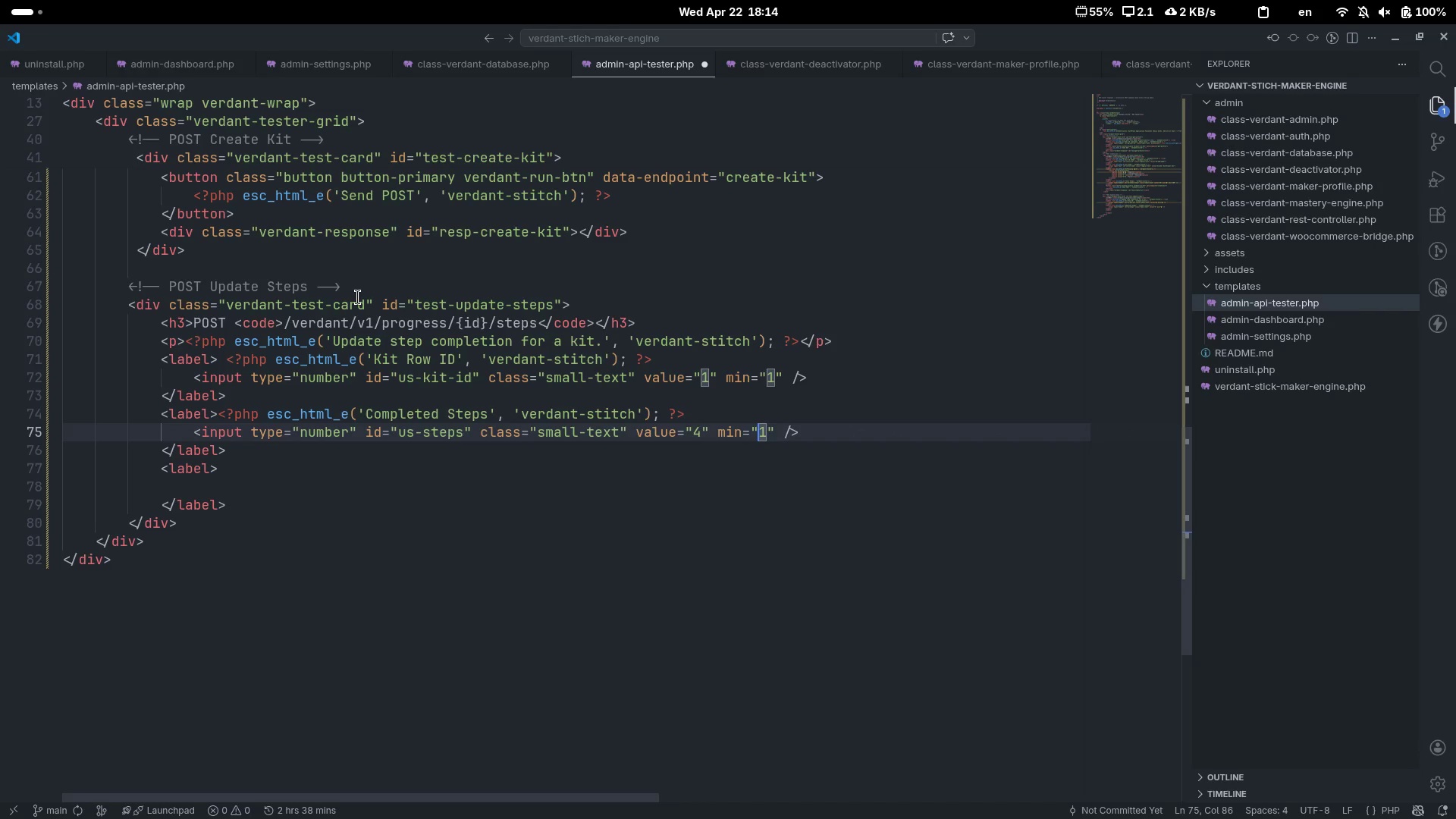 
key(ArrowRight)
 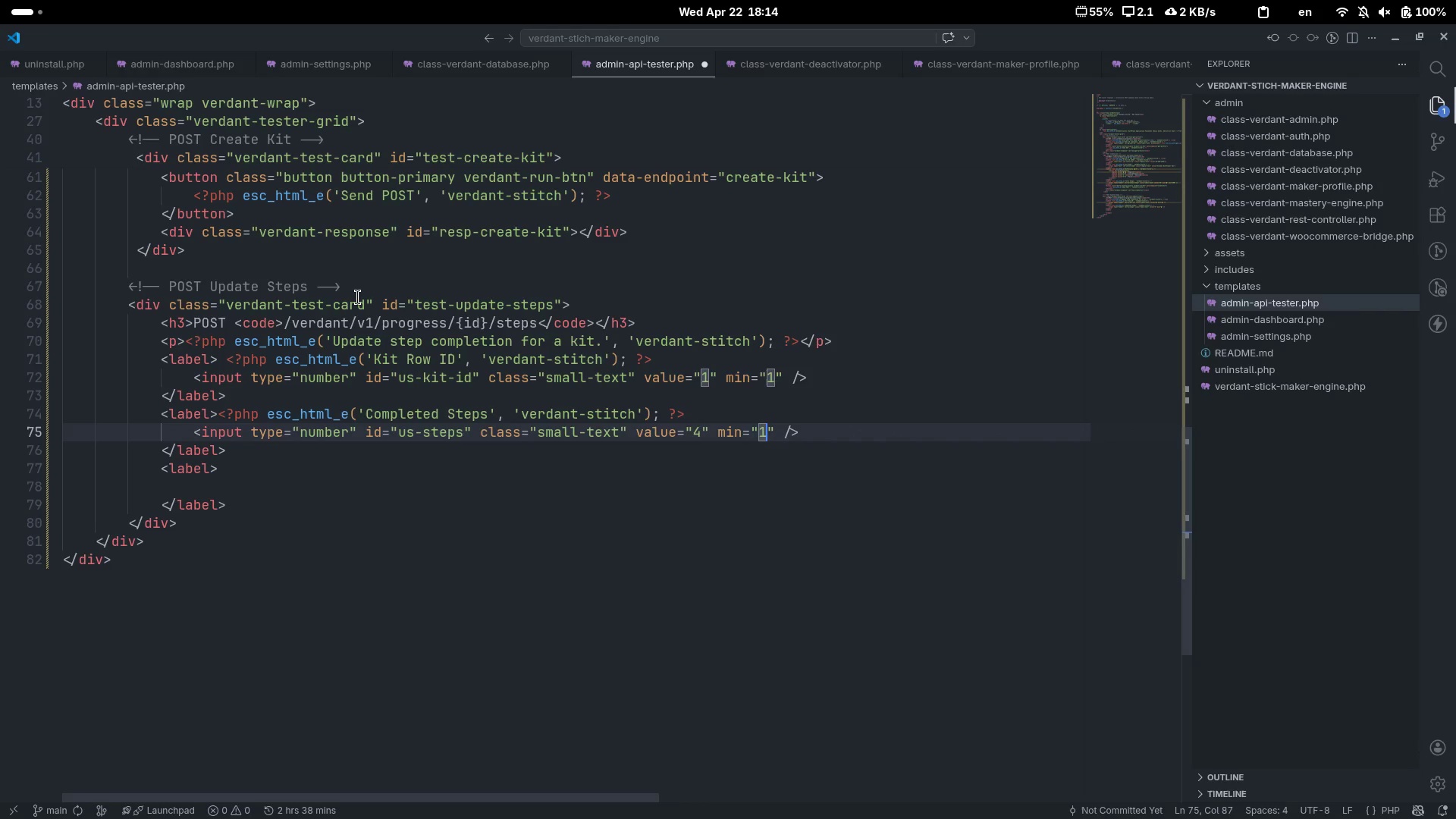 
key(Backspace)
 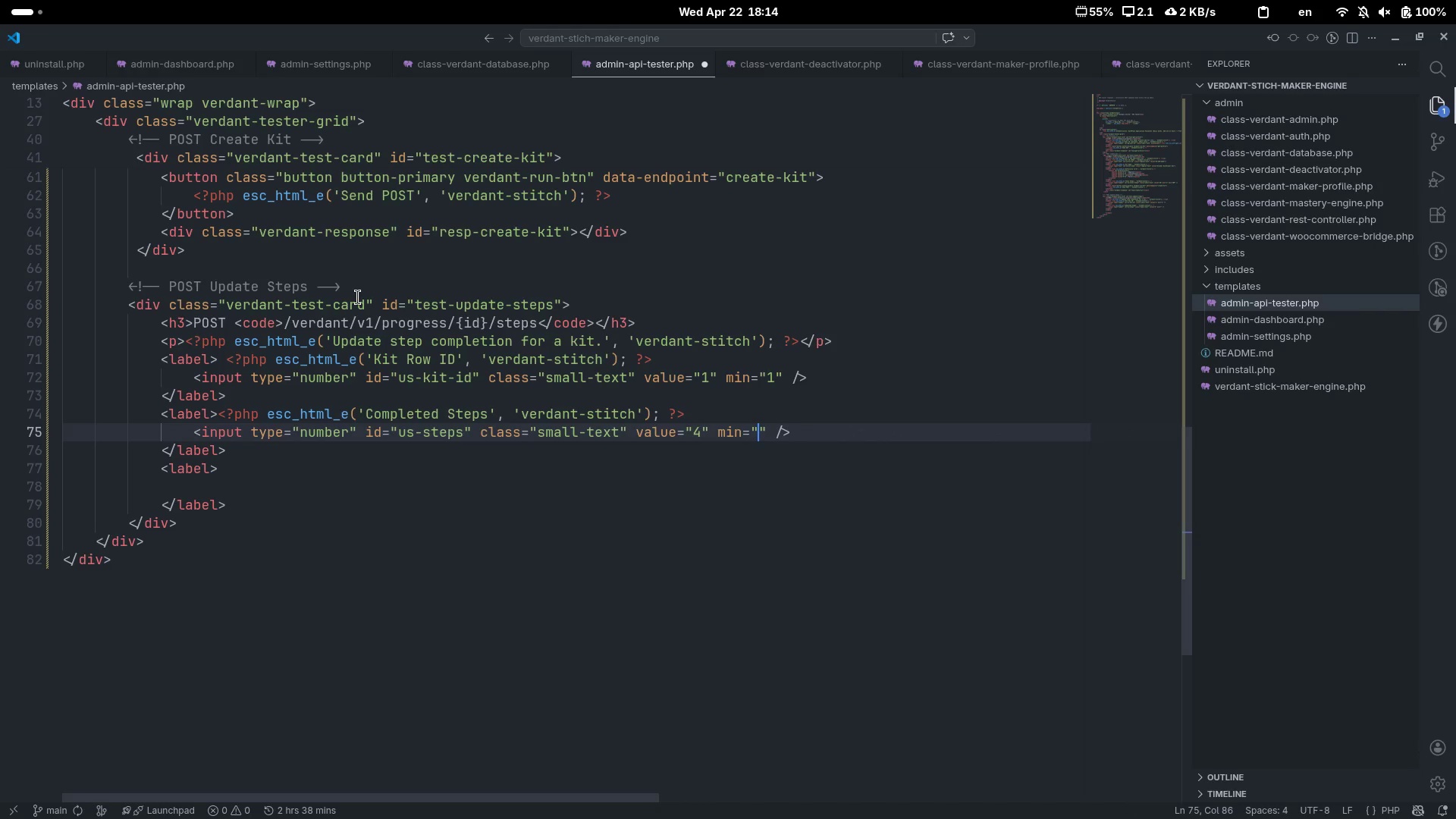 
key(0)
 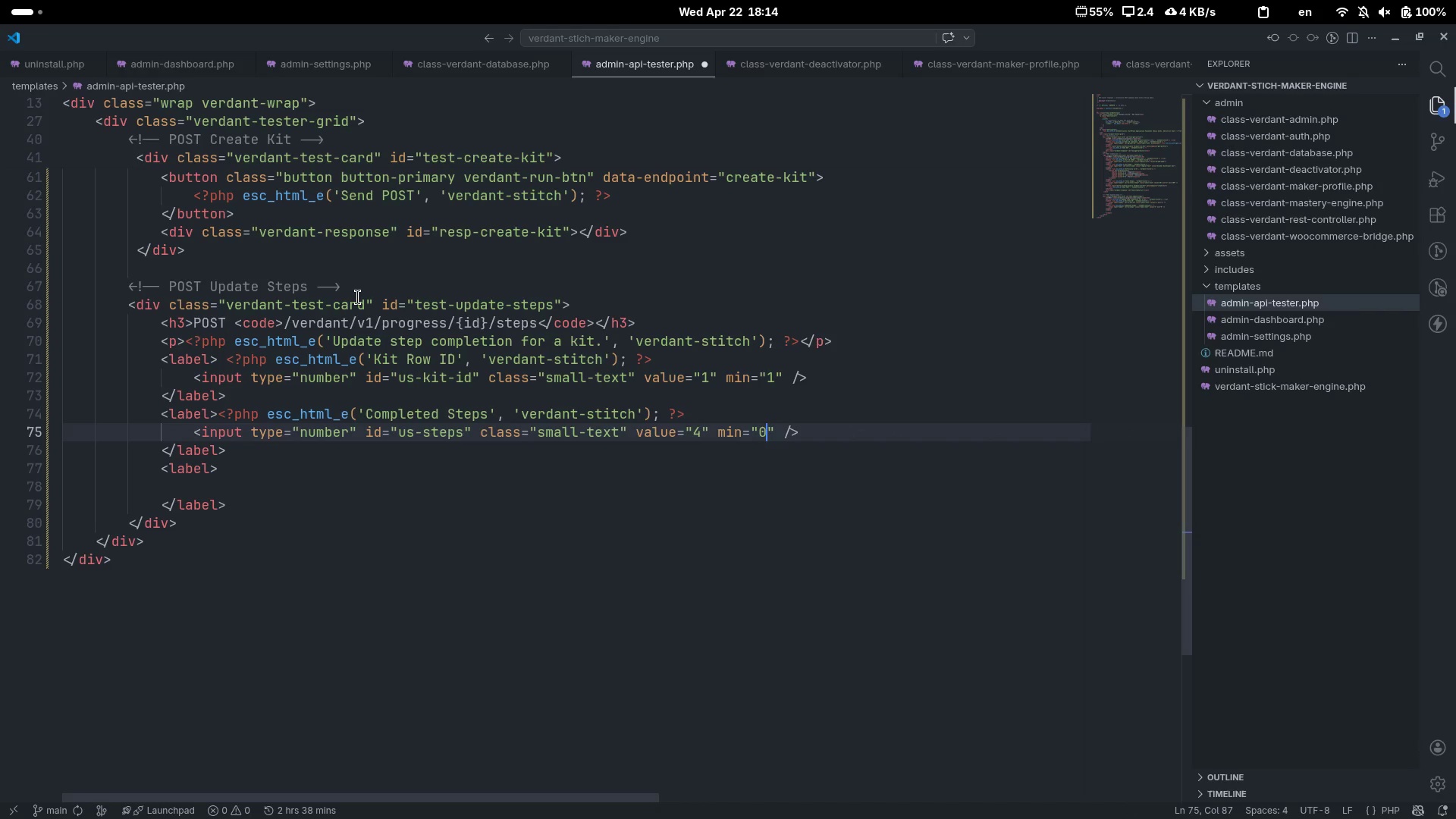 
key(ArrowDown)
 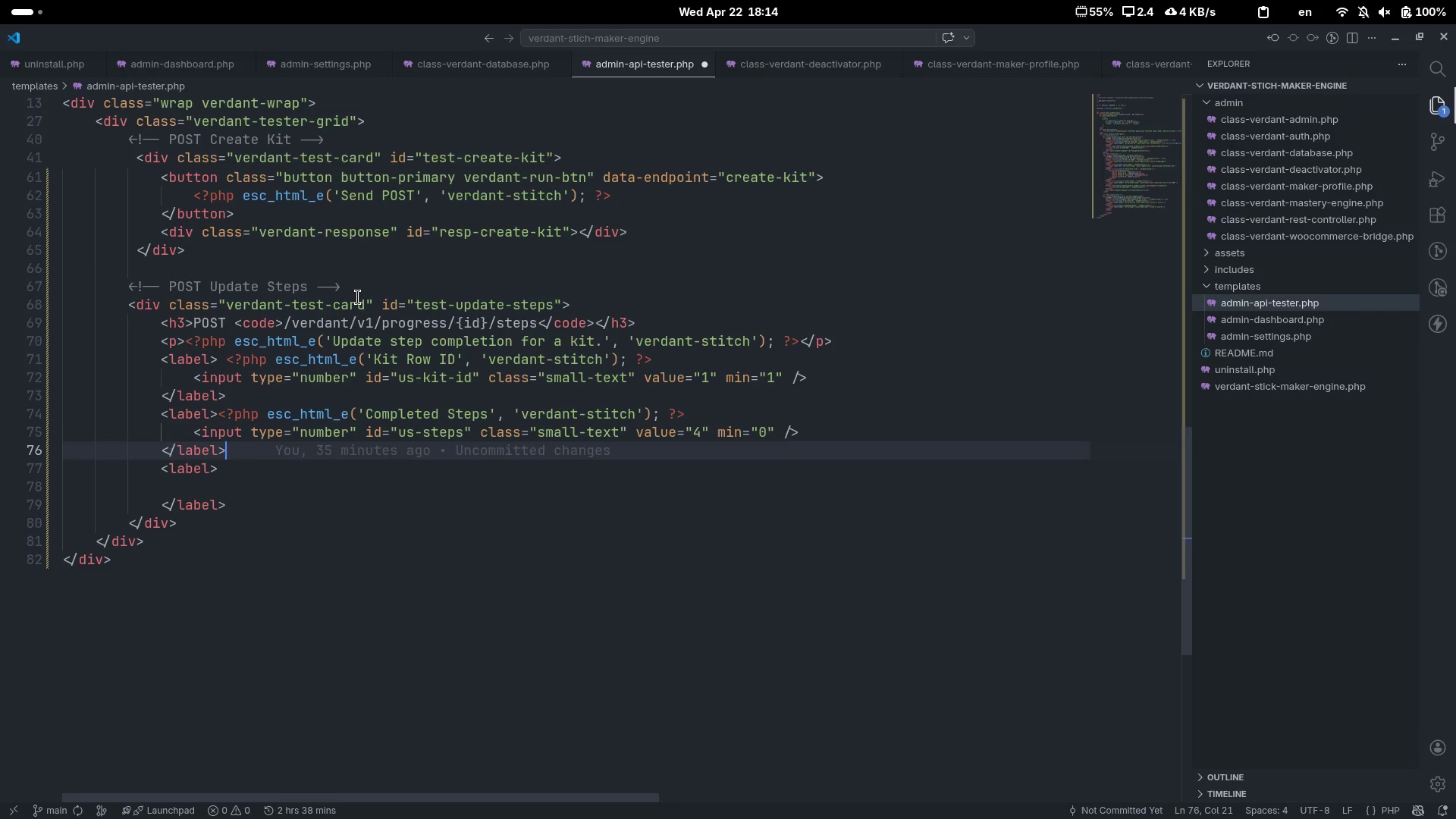 
key(ArrowDown)
 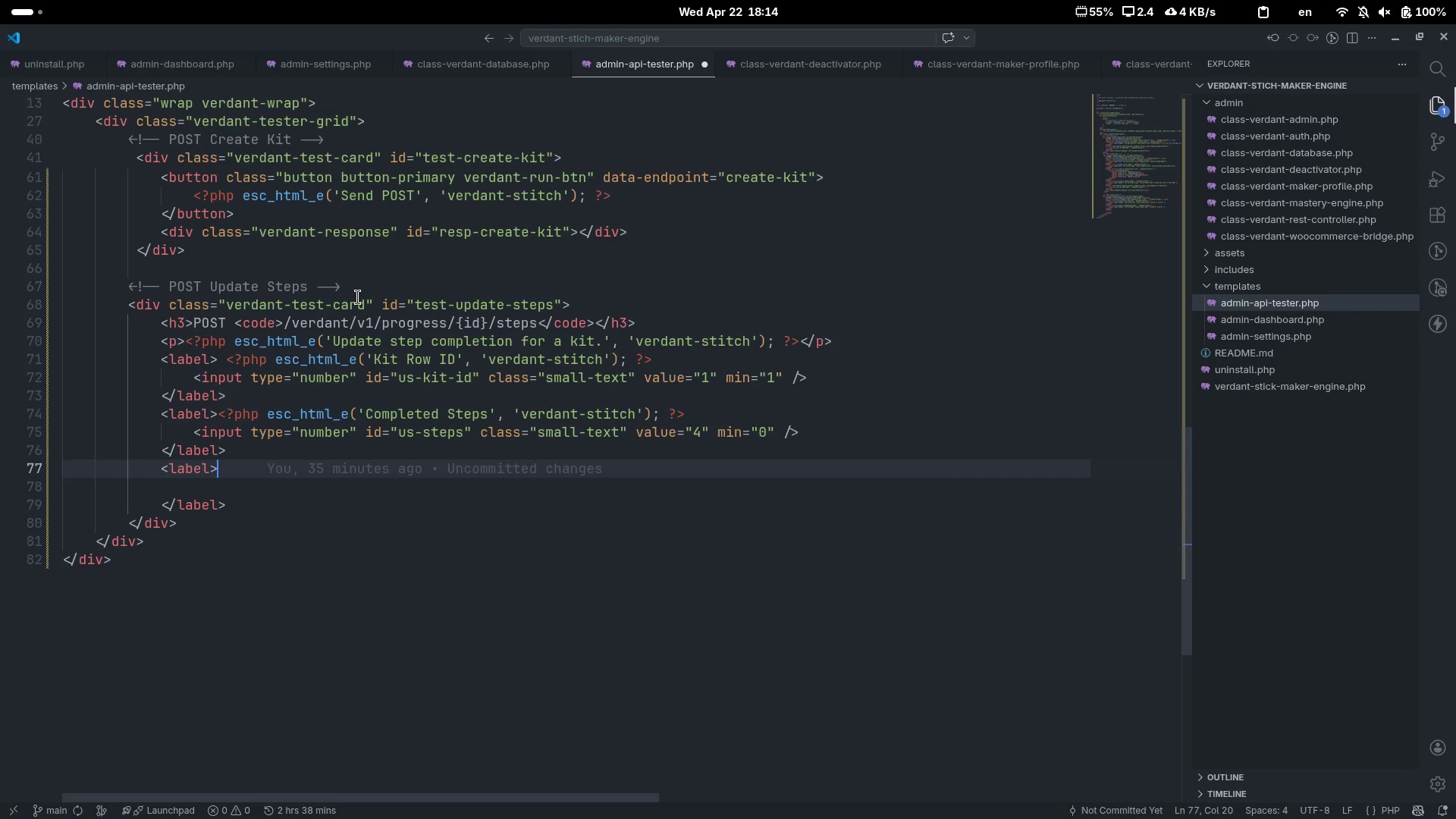 
key(ArrowDown)
 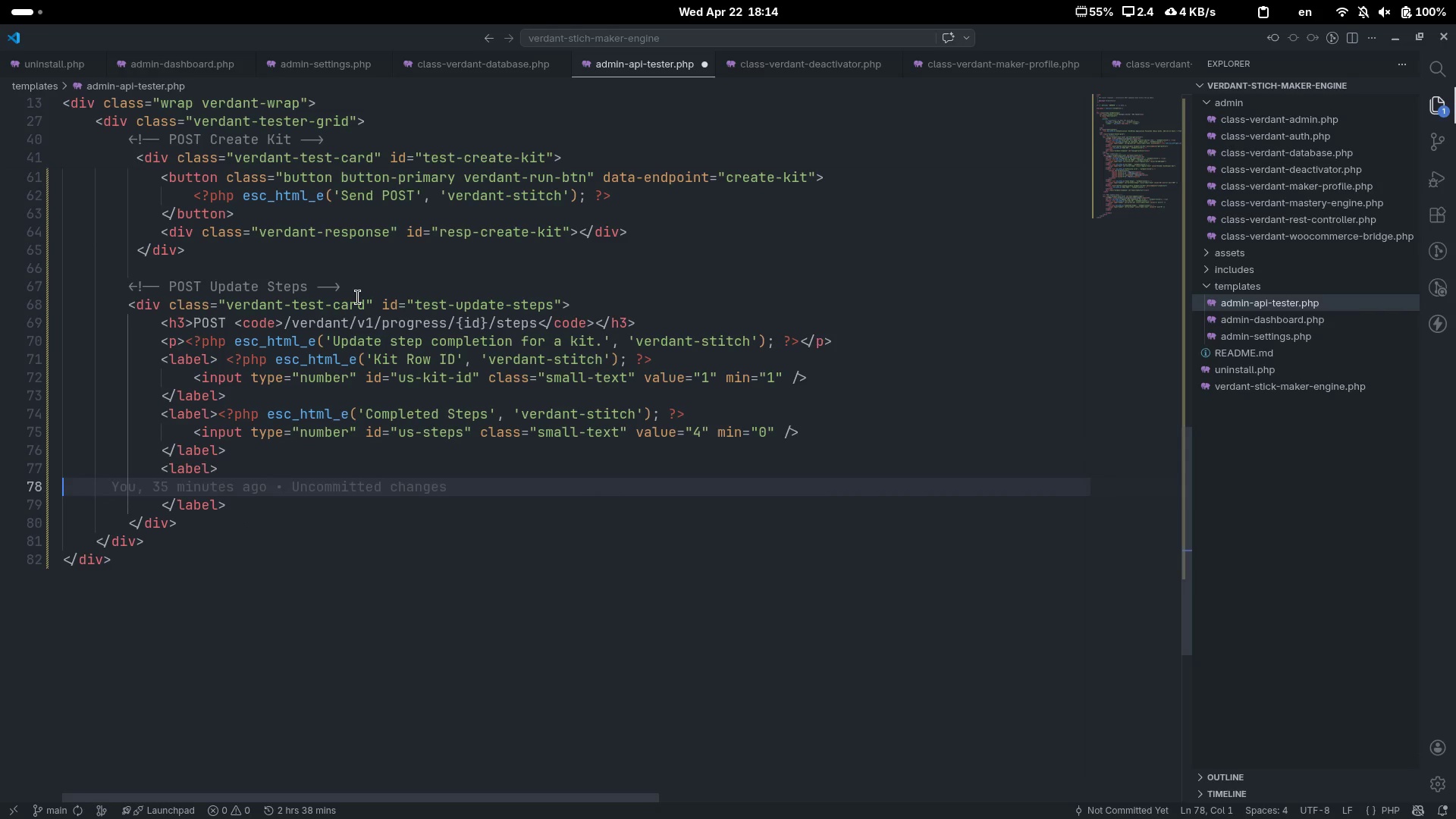 
key(ArrowUp)
 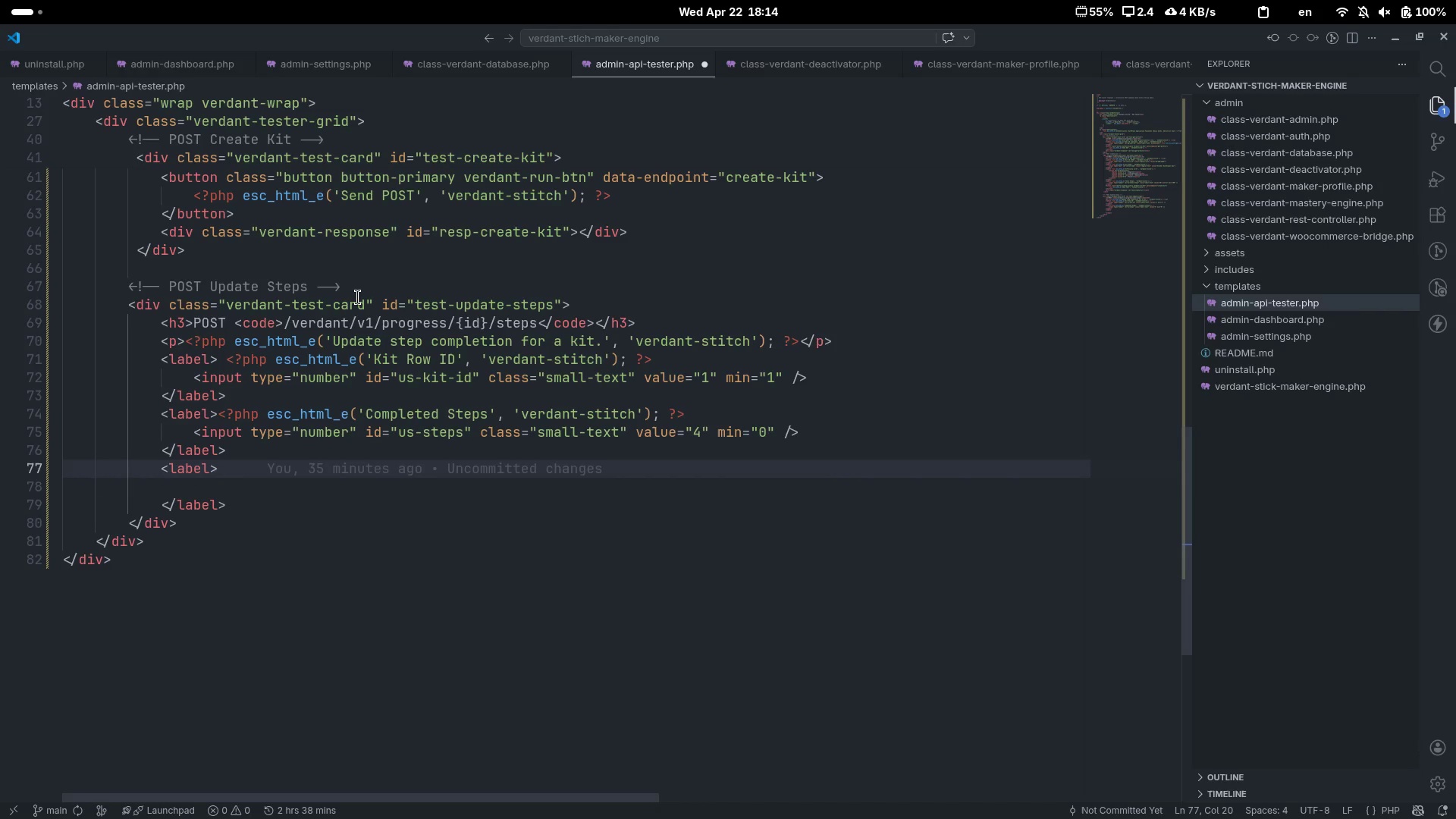 
key(Space)
 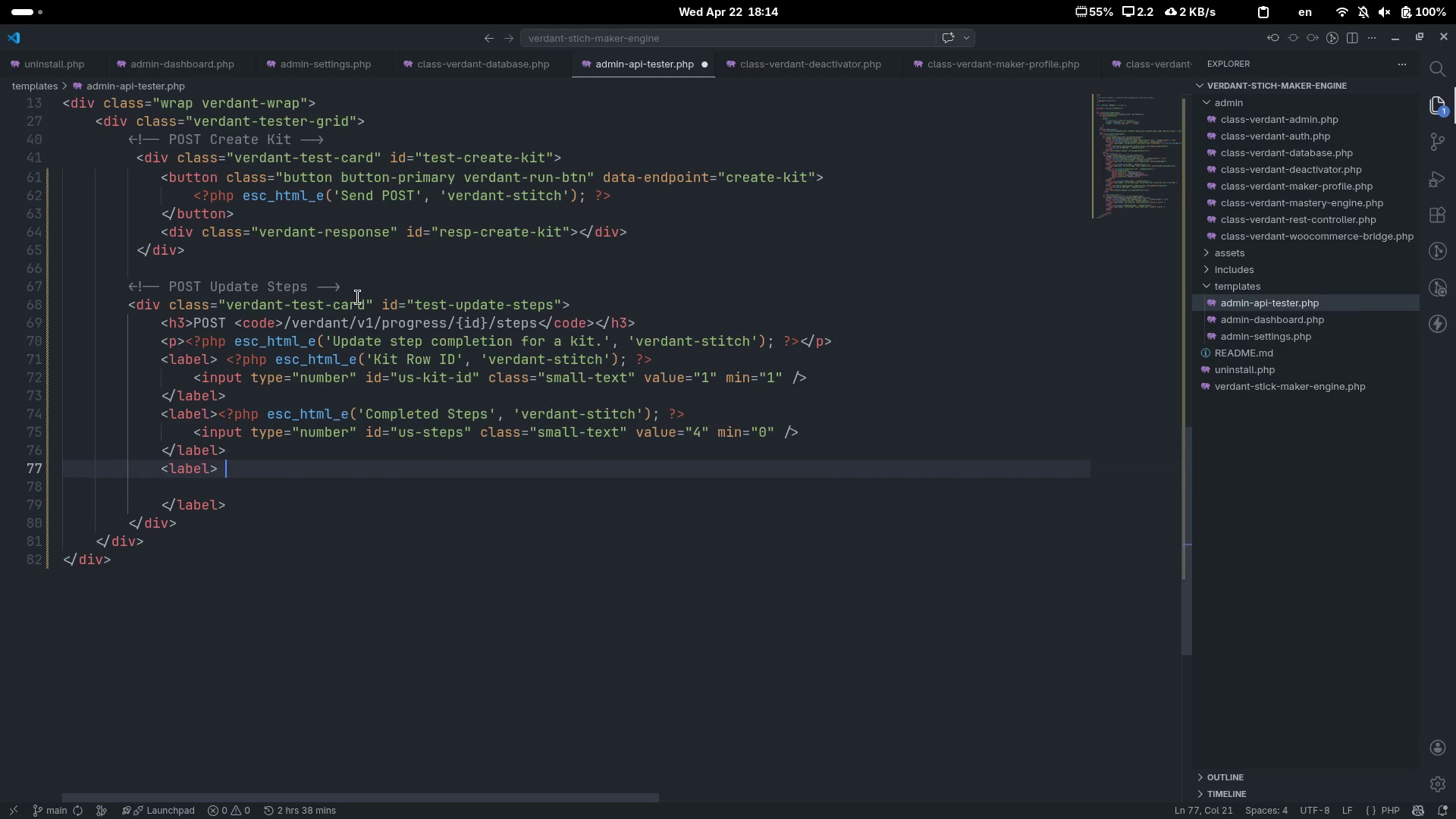 
key(Shift+Comma)
 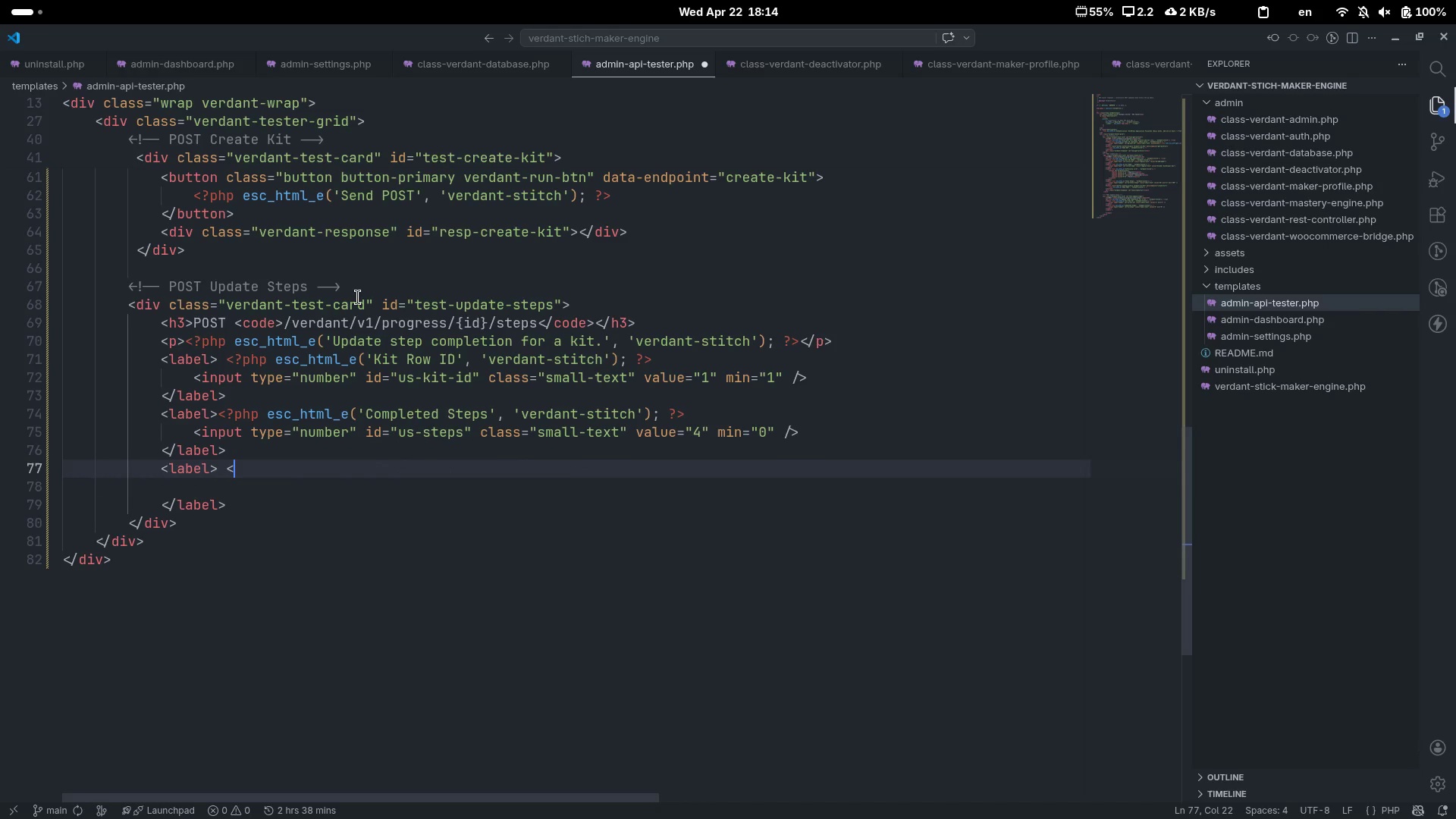 
key(Shift+Slash)
 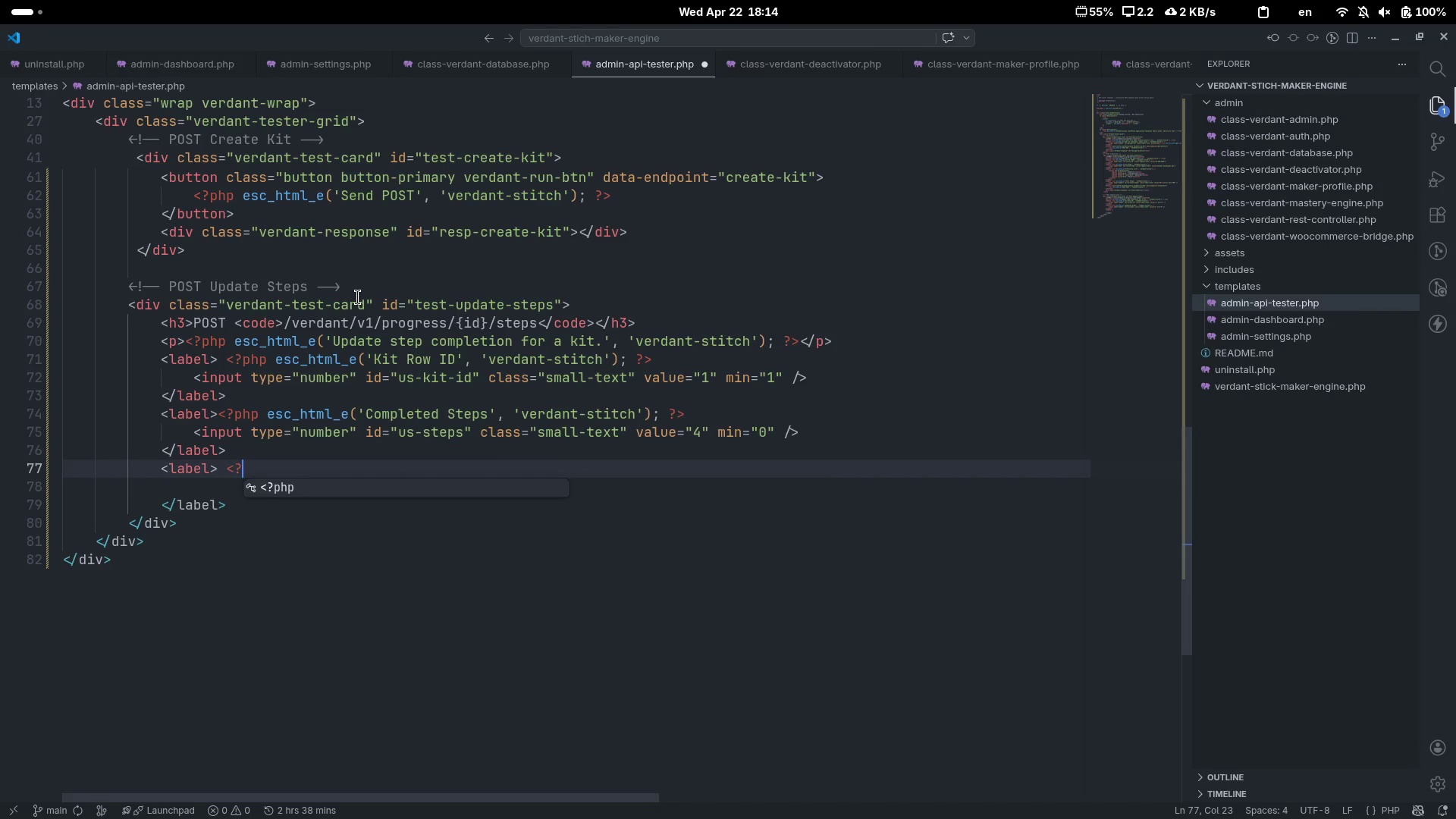 
key(Tab)
 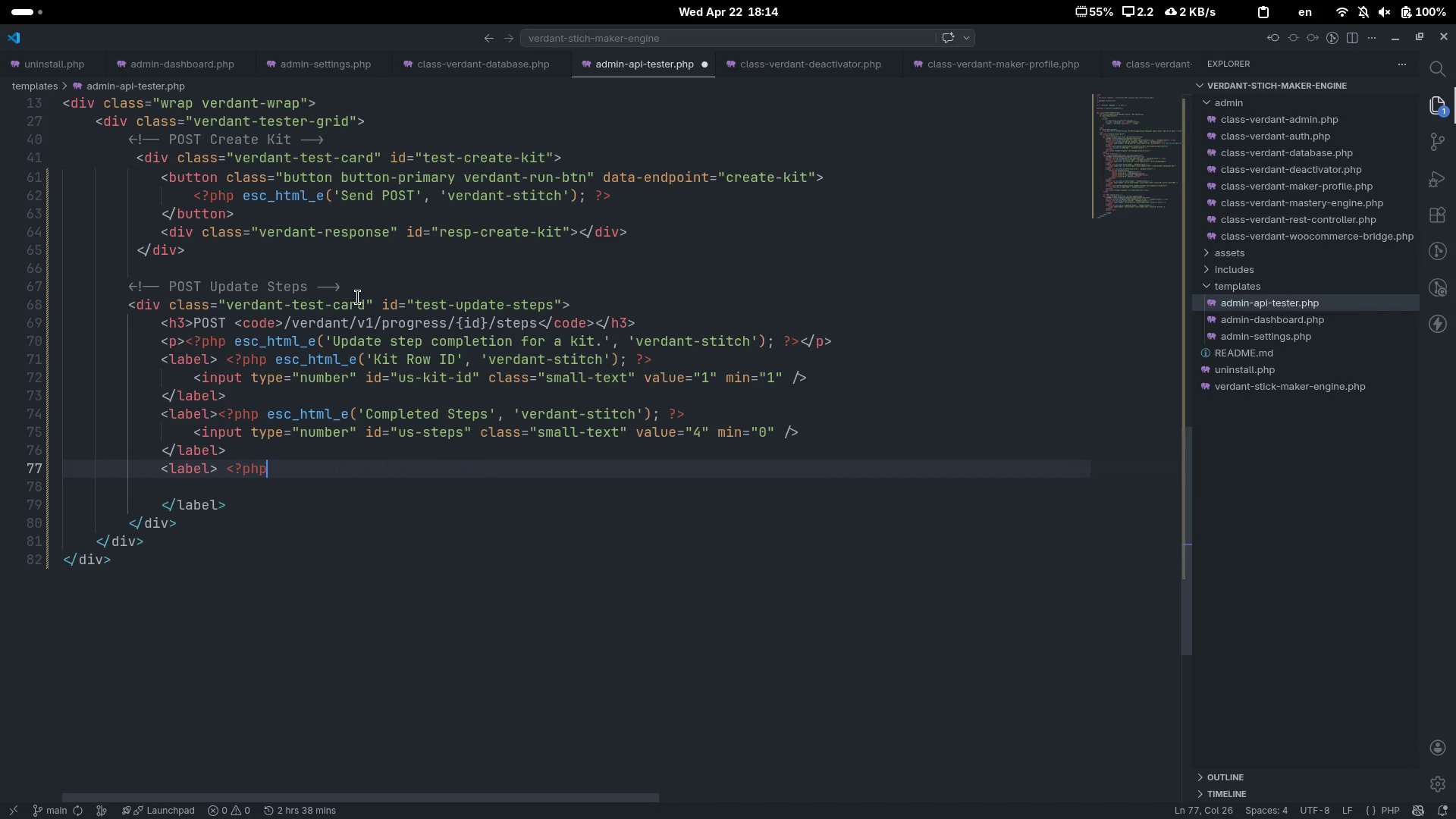 
key(Space)
 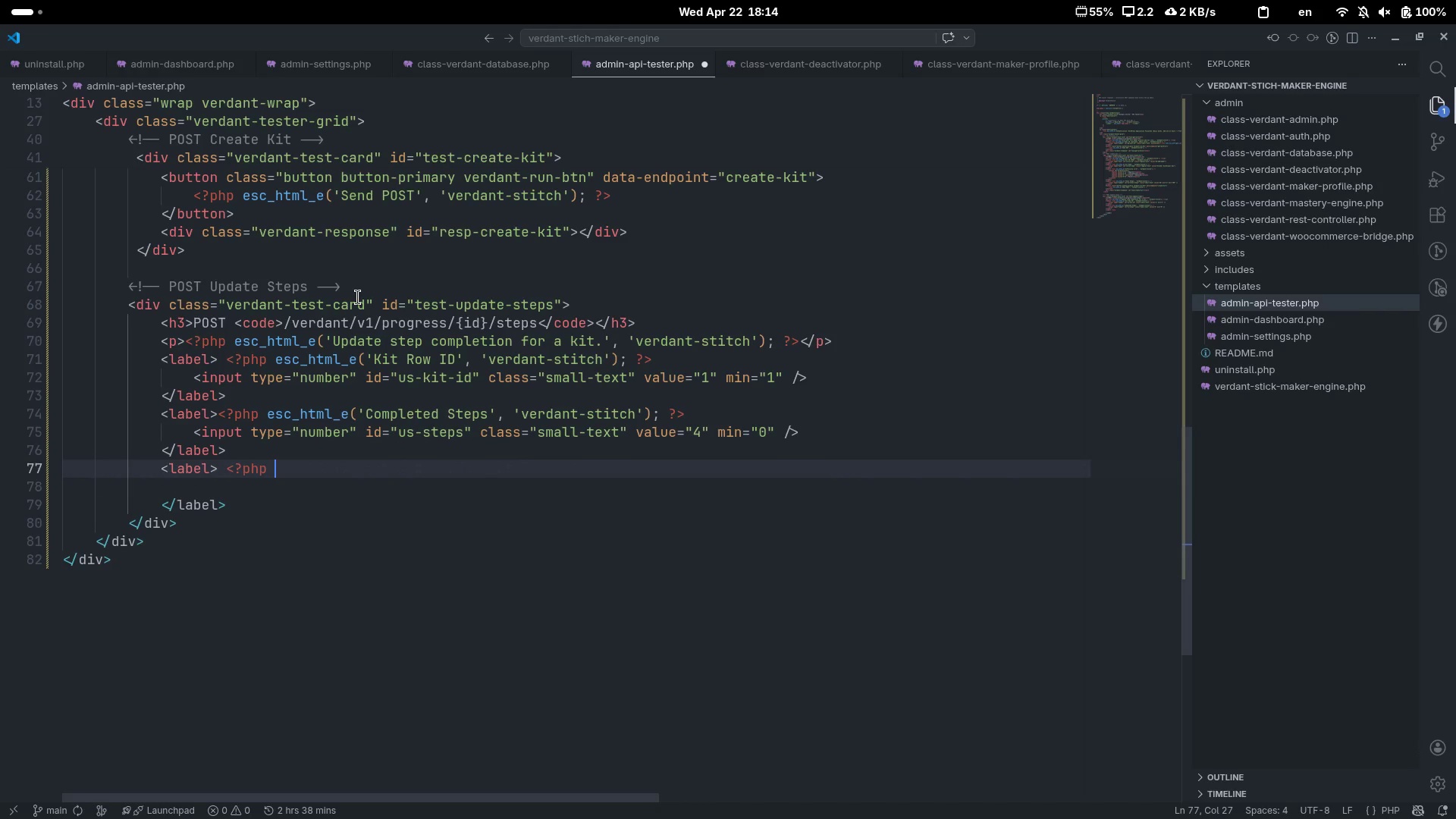 
key(Shift+Slash)
 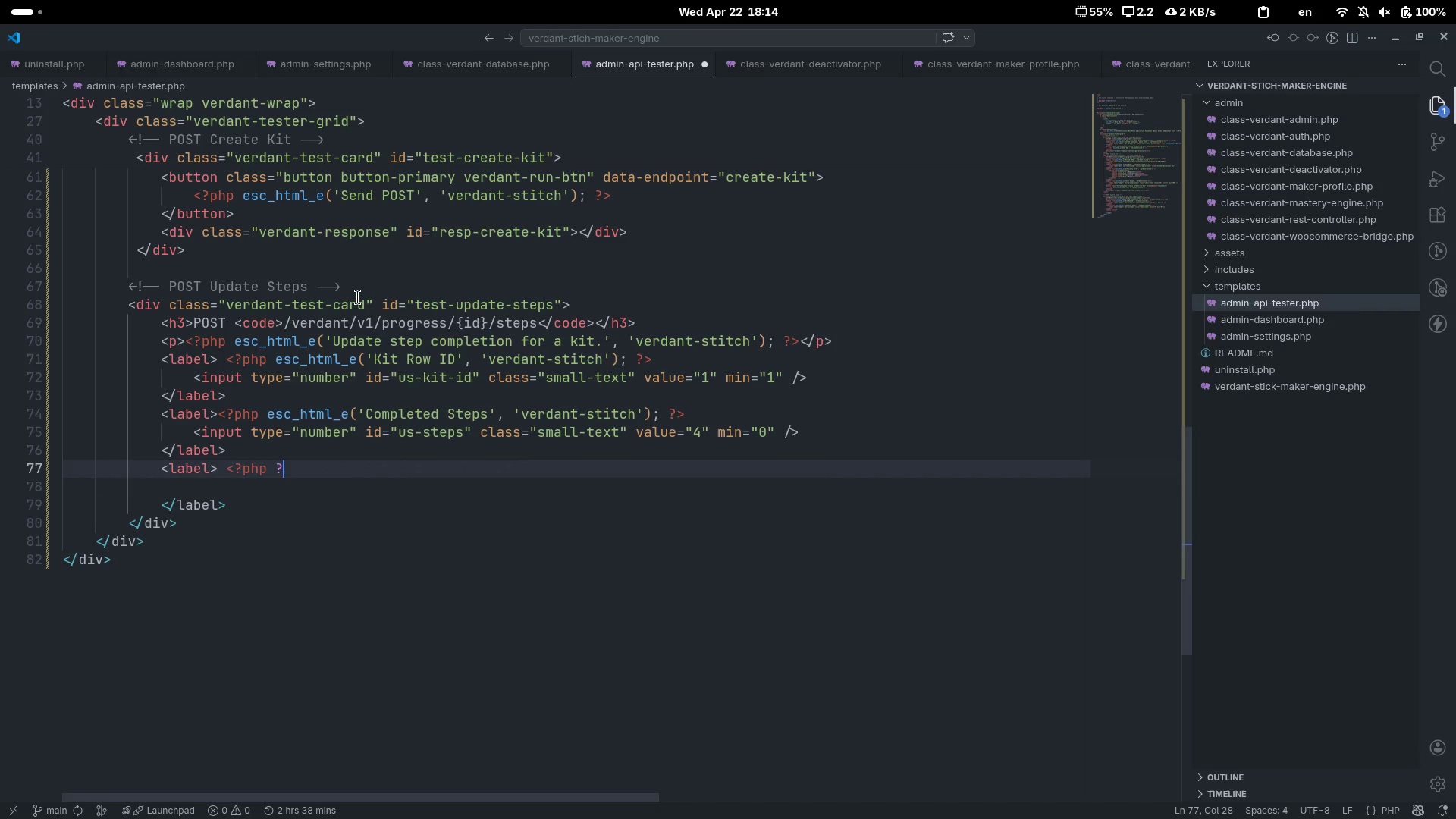 
key(Shift+Period)
 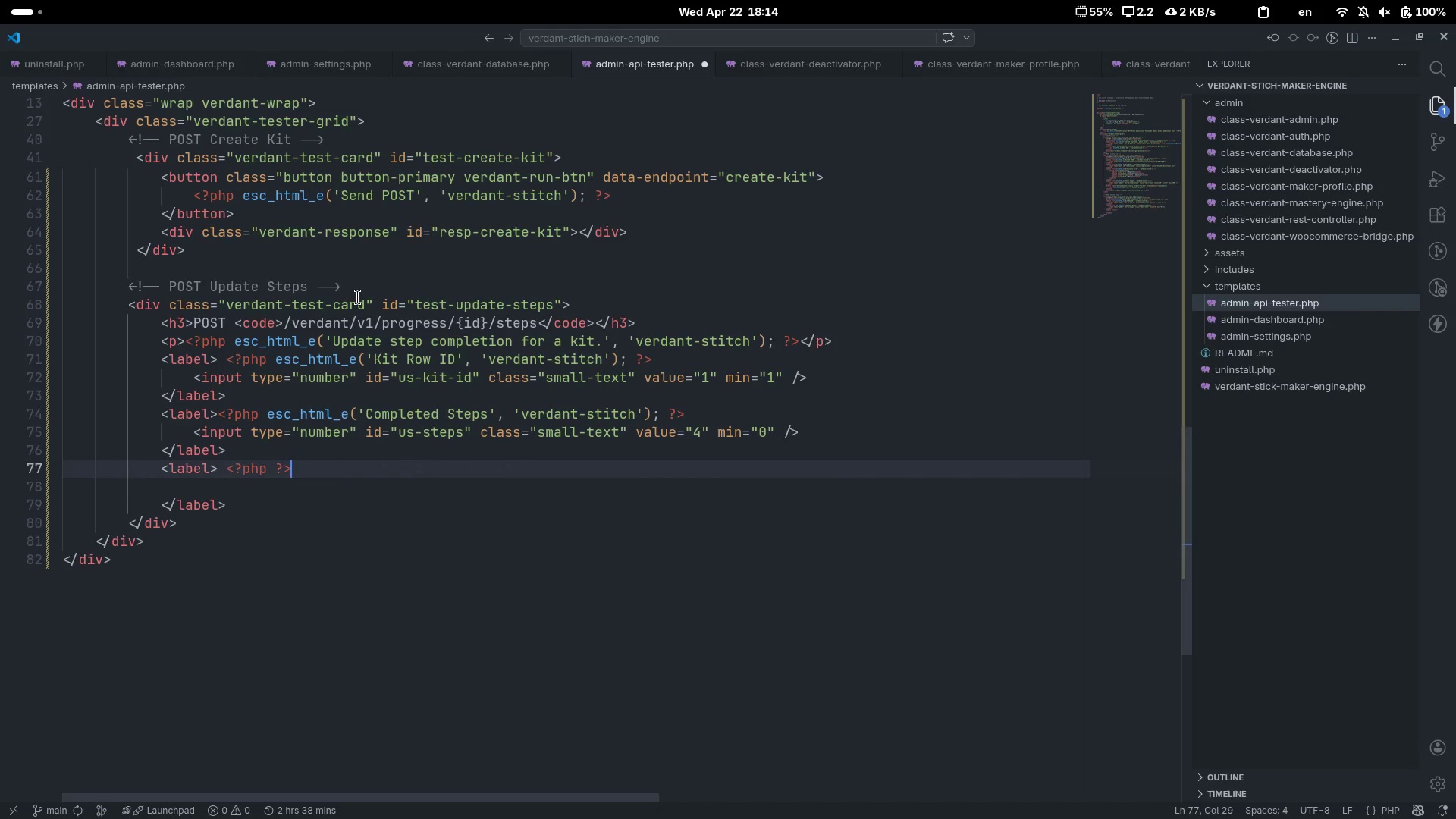 
key(Space)
 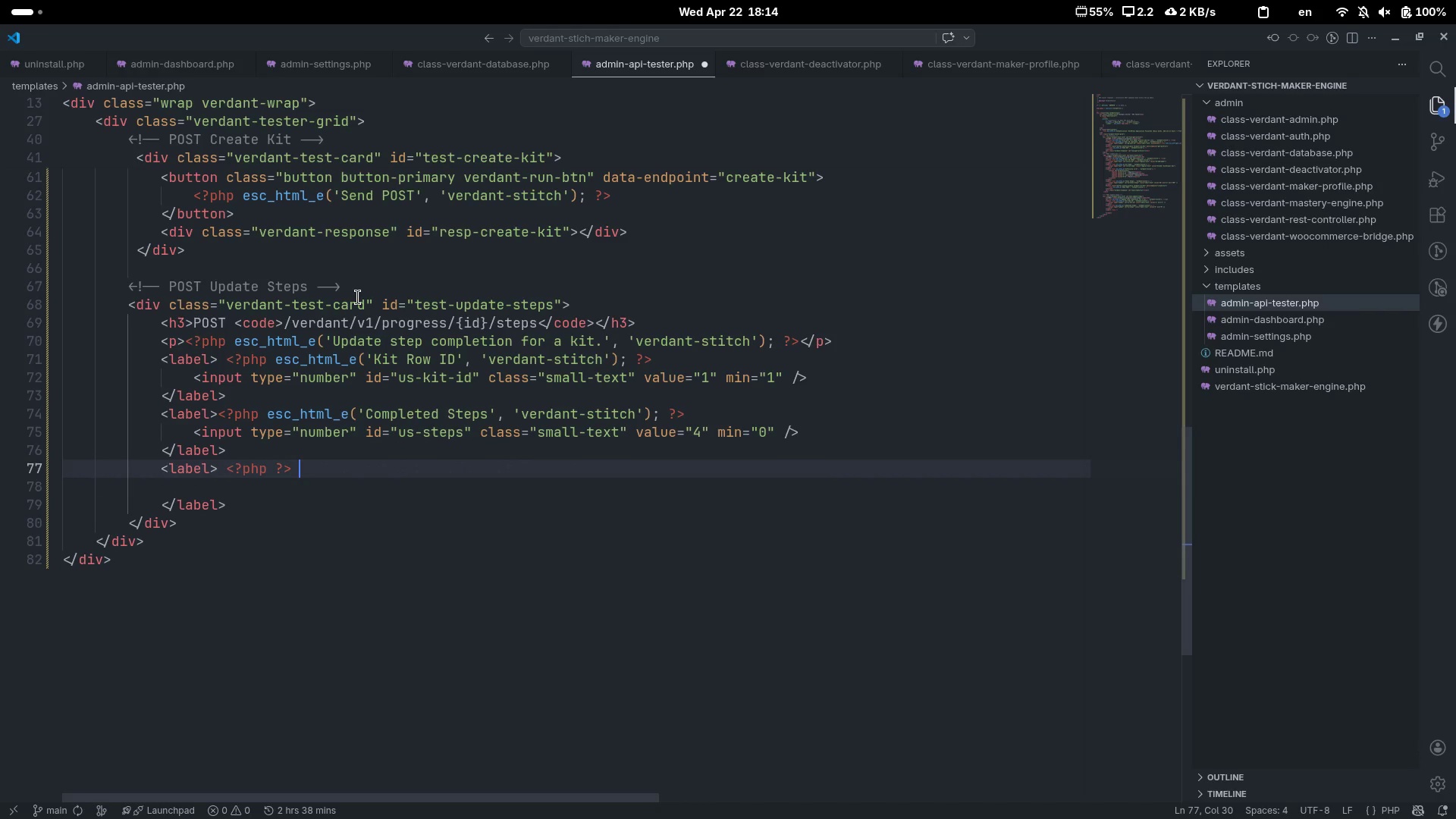 
key(ArrowLeft)
 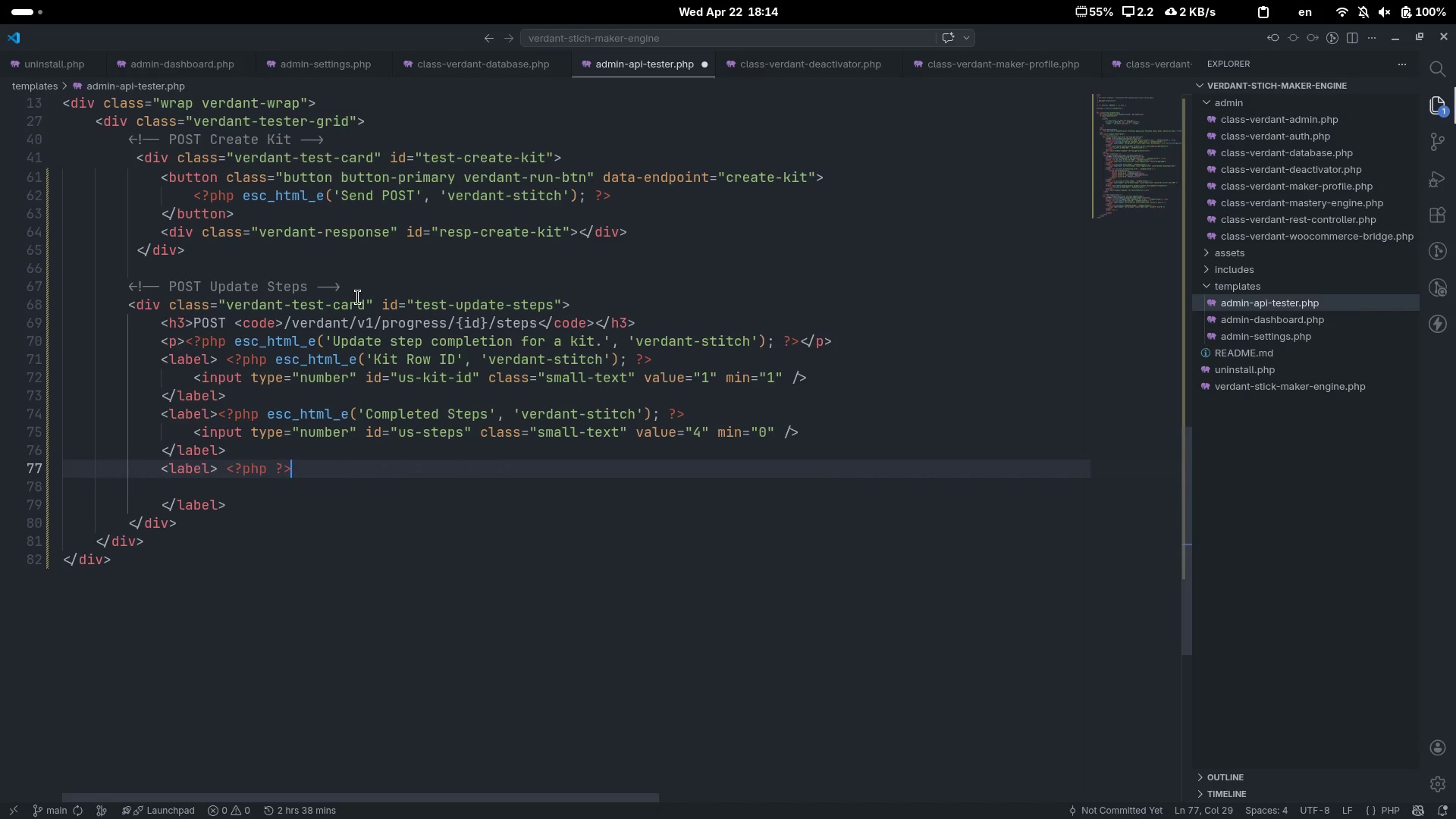 
key(ArrowLeft)
 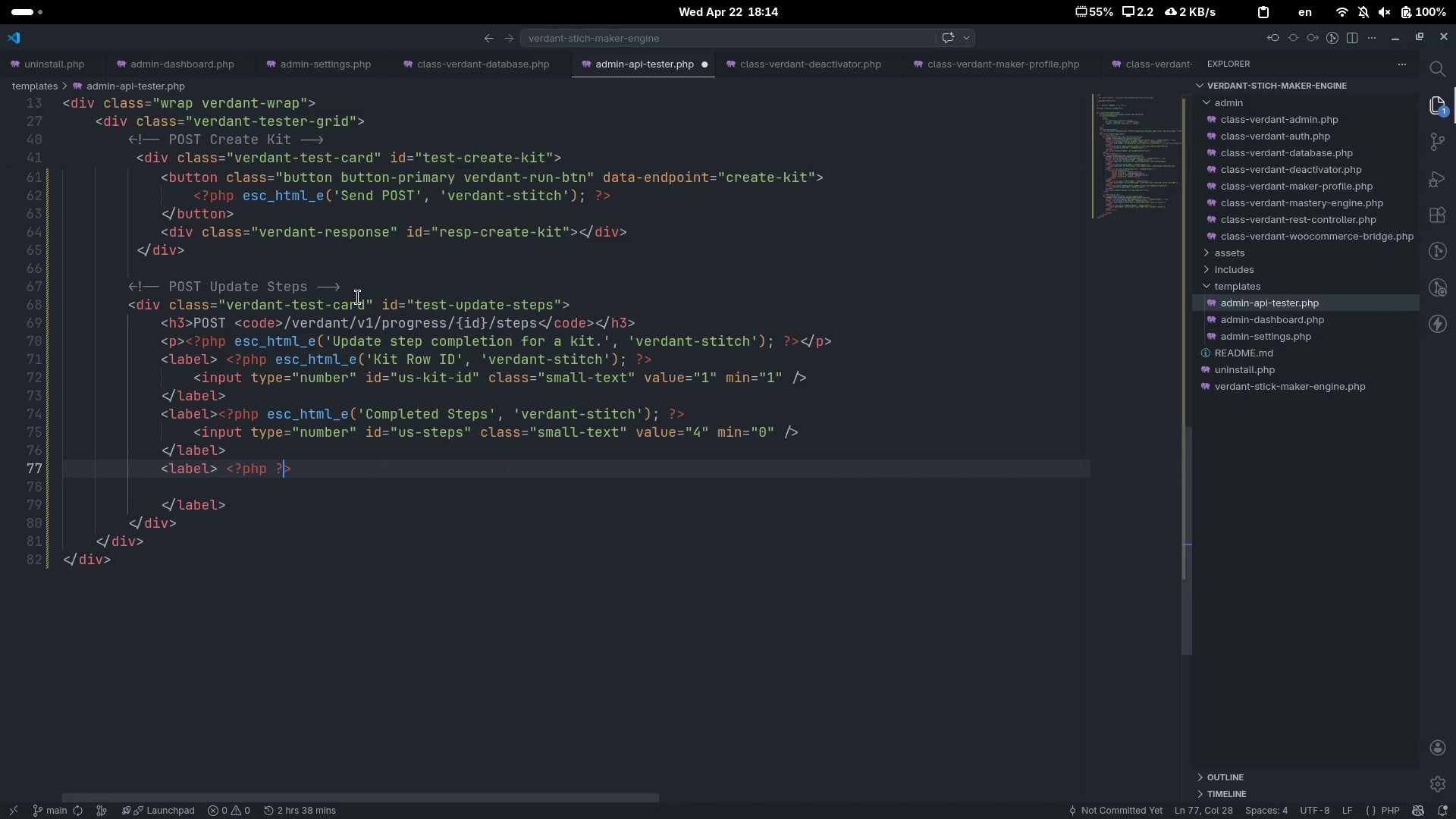 
key(ArrowLeft)
 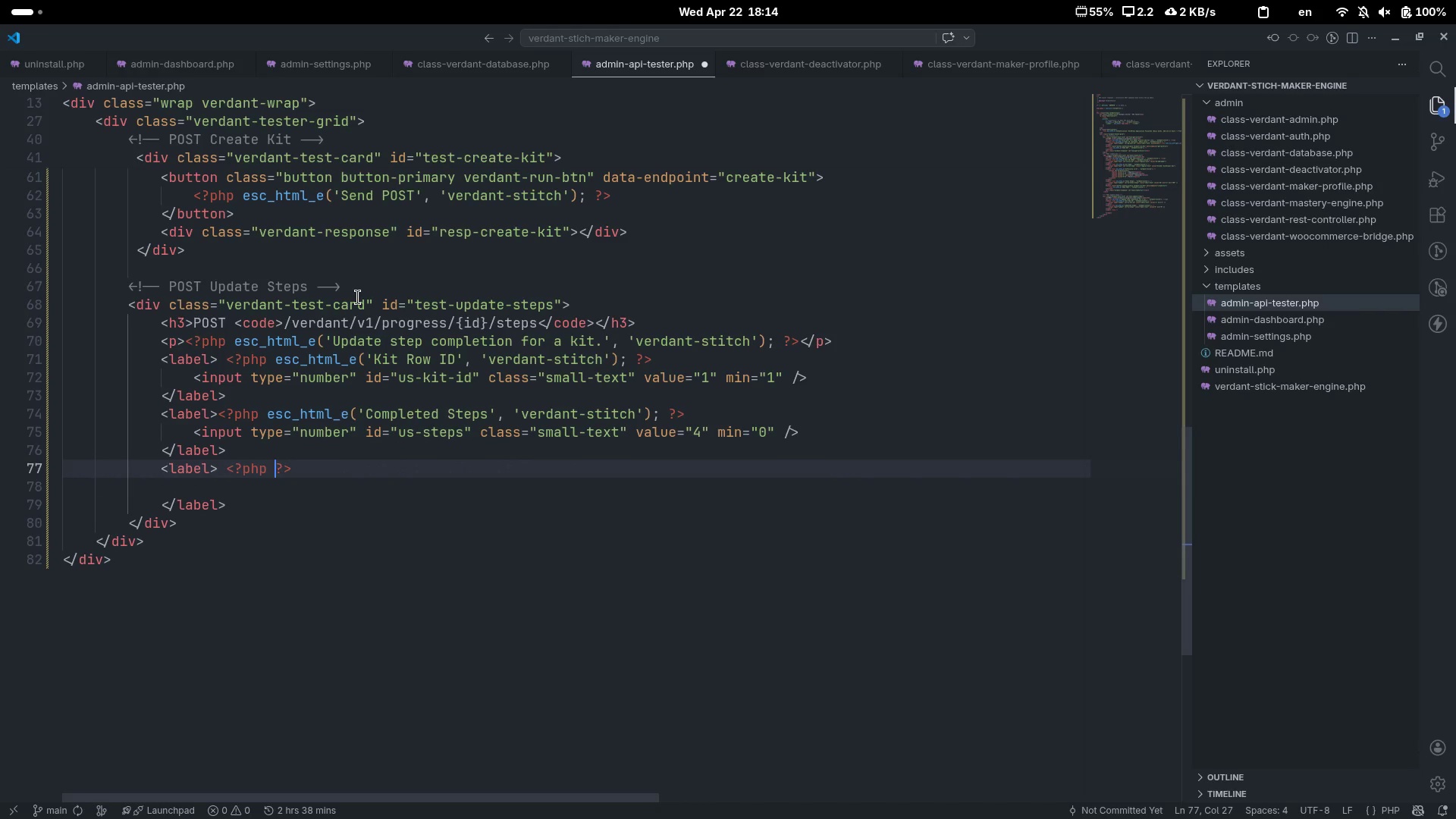 
key(ArrowLeft)
 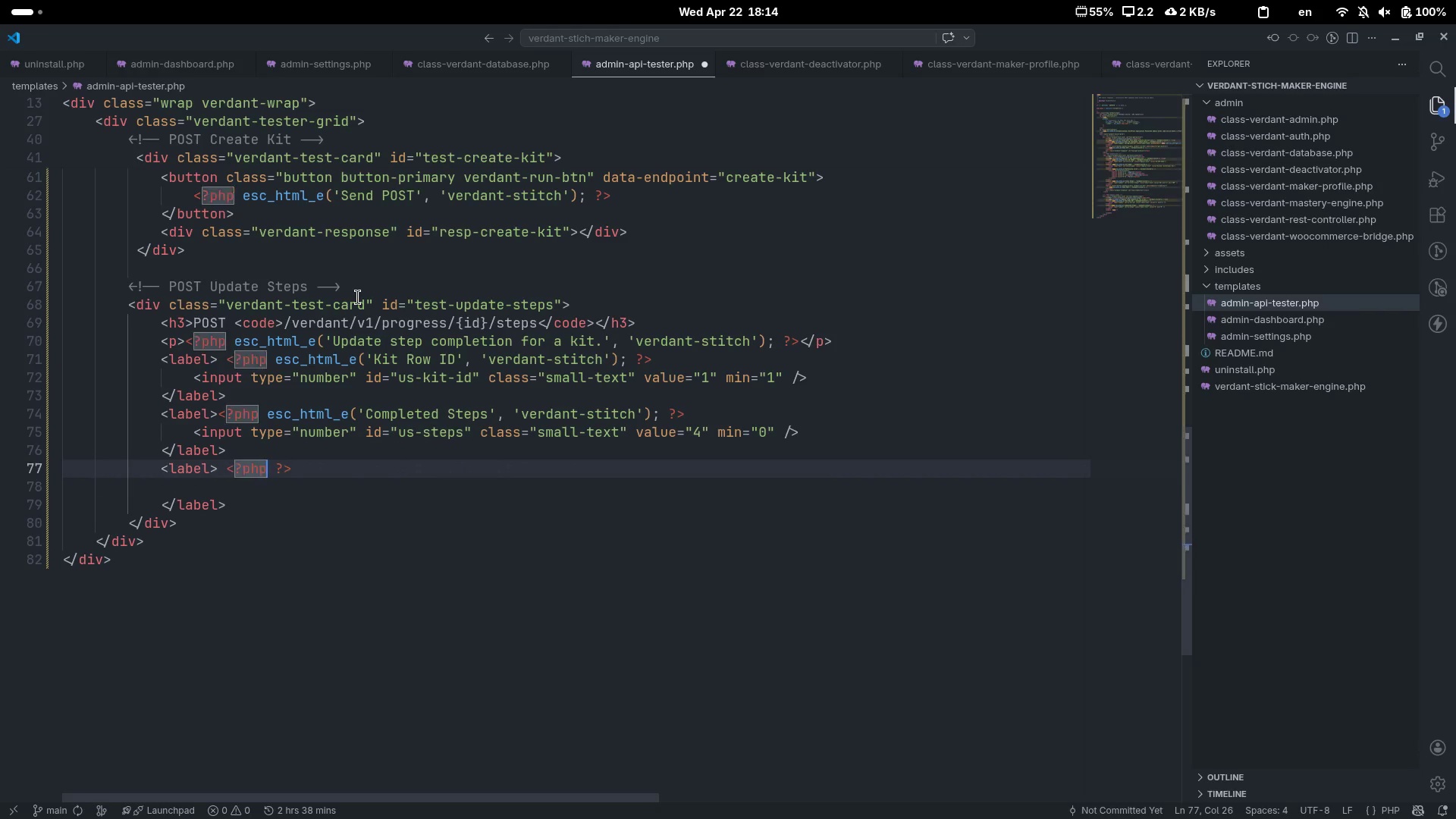 
type( esc_html_e('Note)
 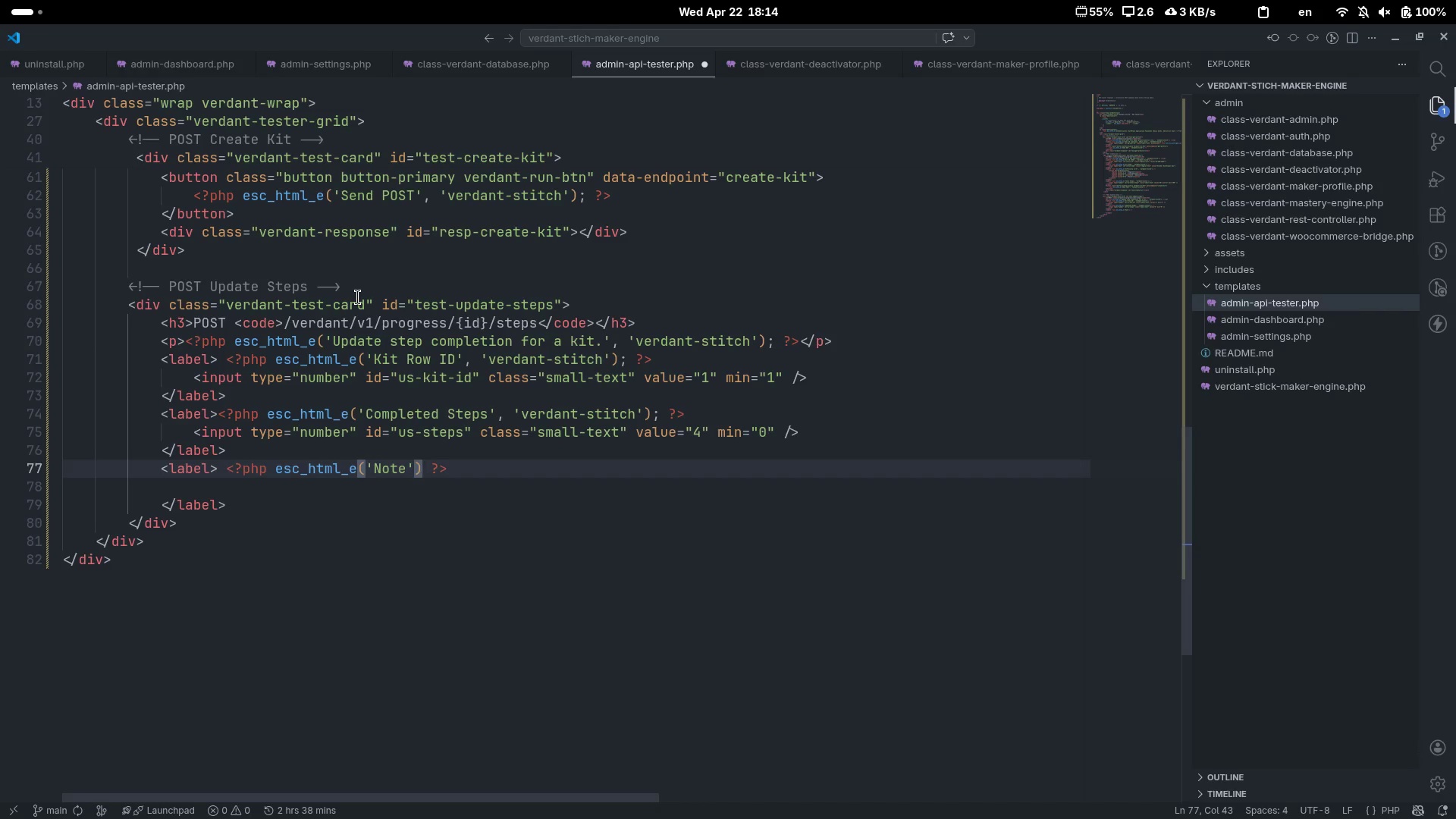 
key(ArrowRight)
 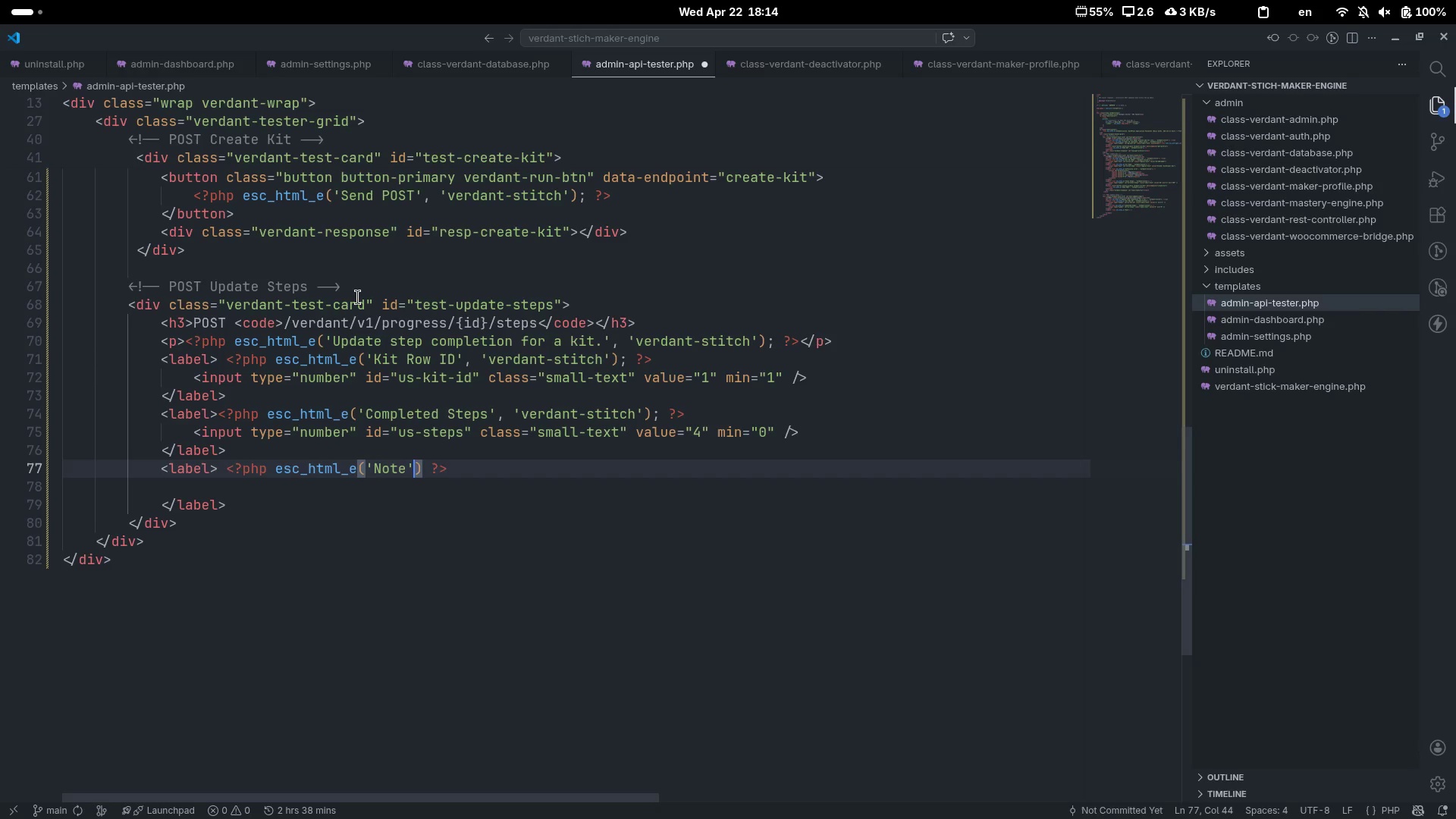 
type(, 'verdant-stitch)
 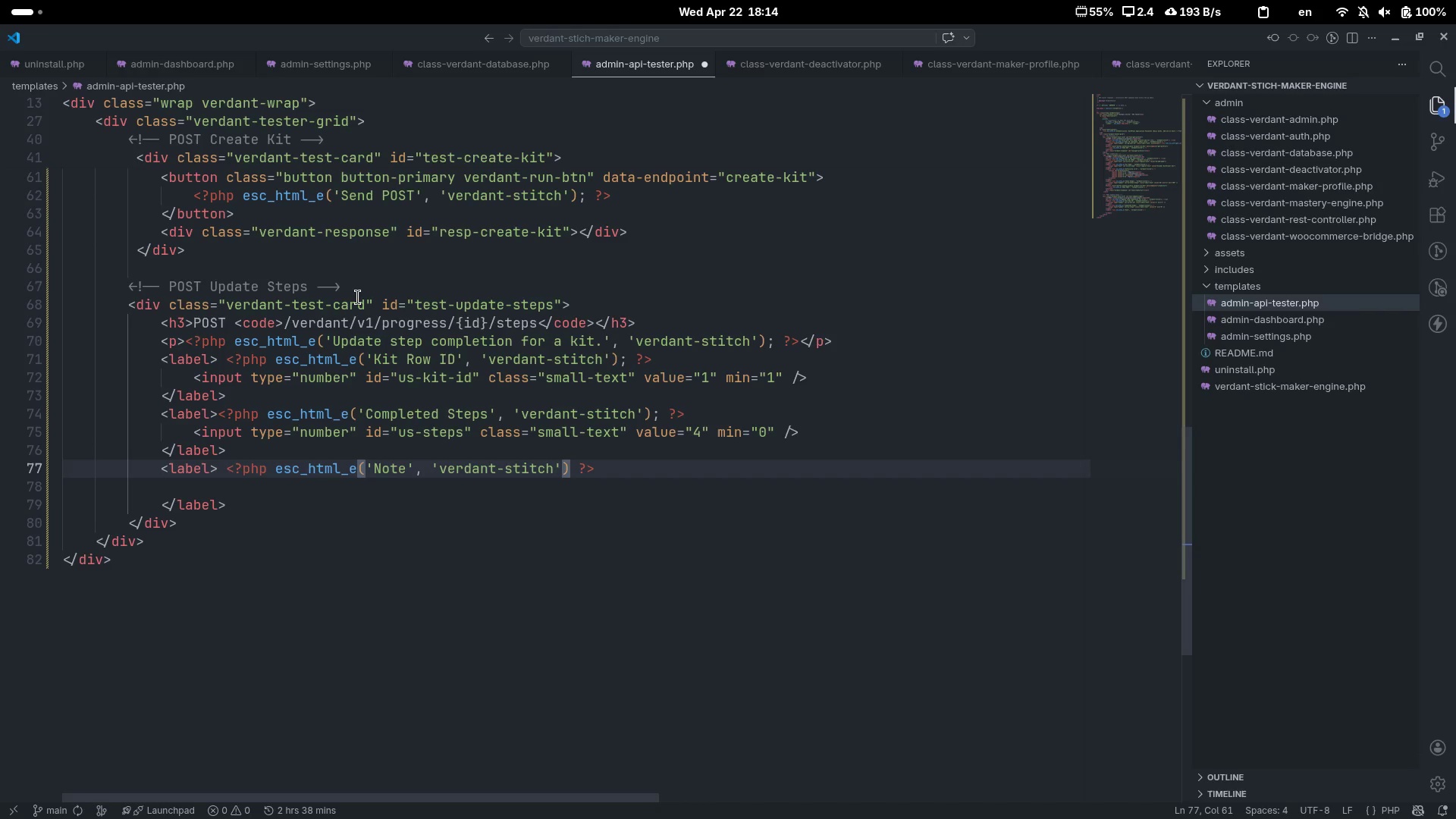 
key(Control+ArrowRight)
 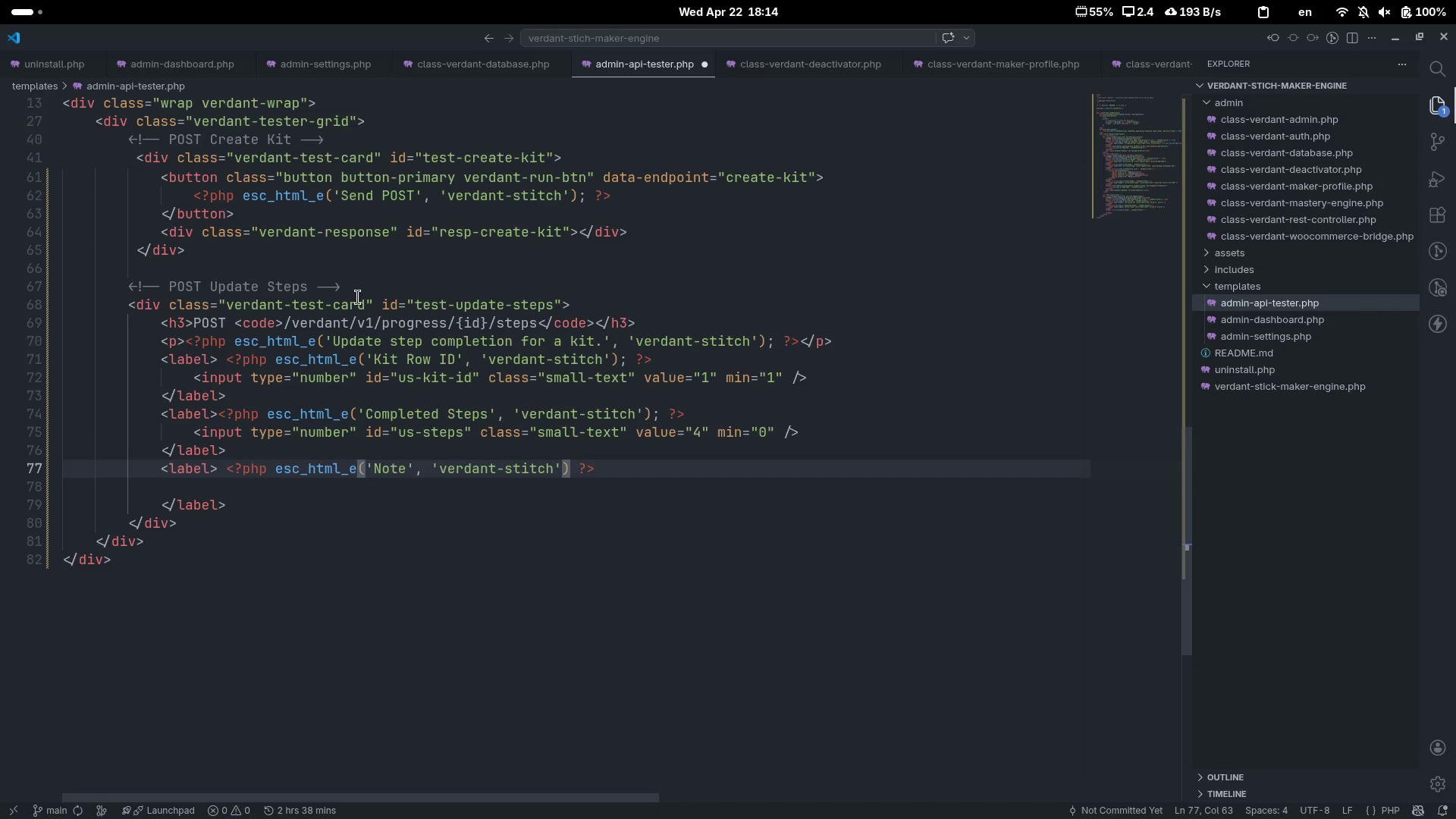 
key(Semicolon)
 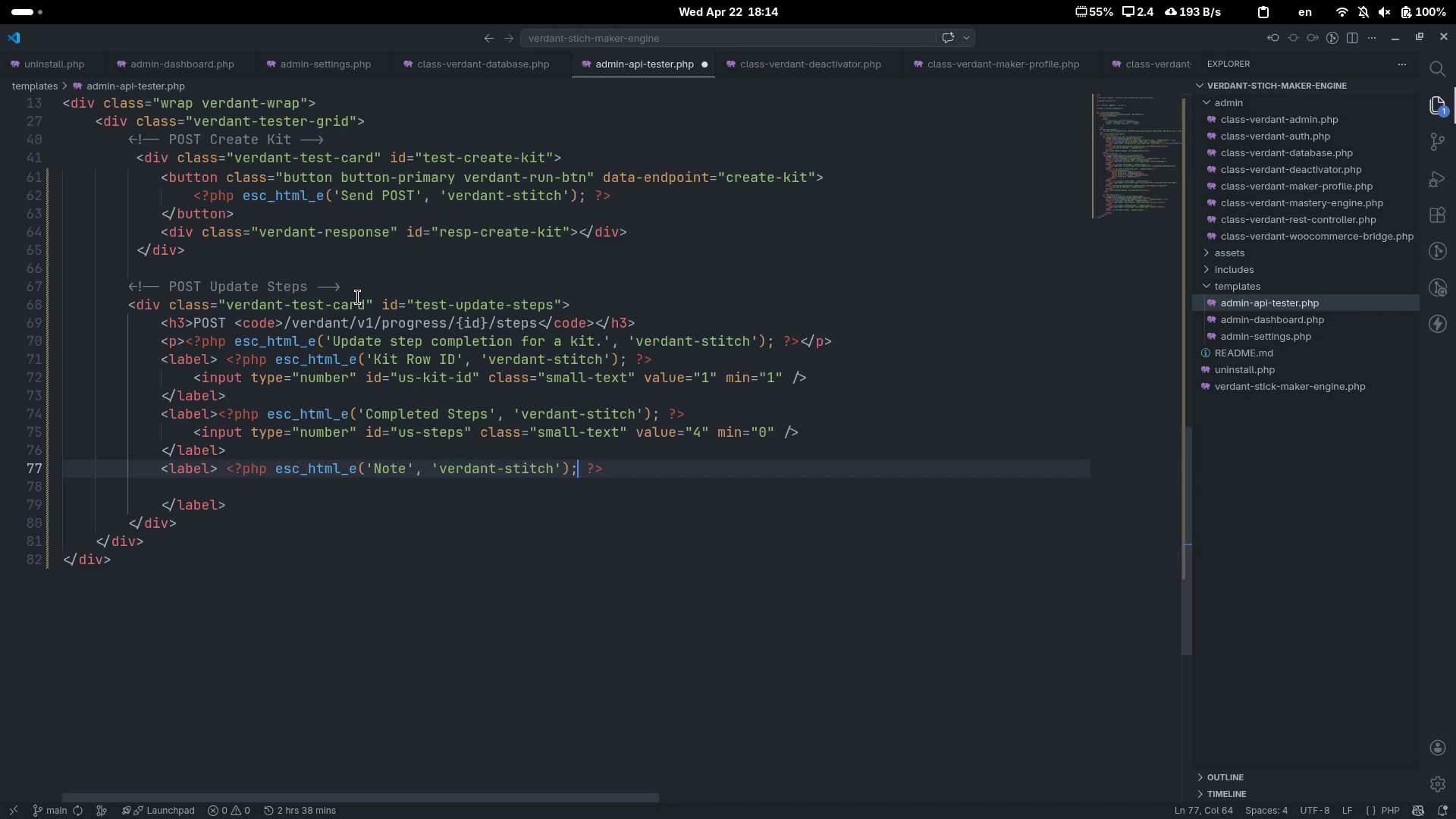 
key(ArrowDown)
 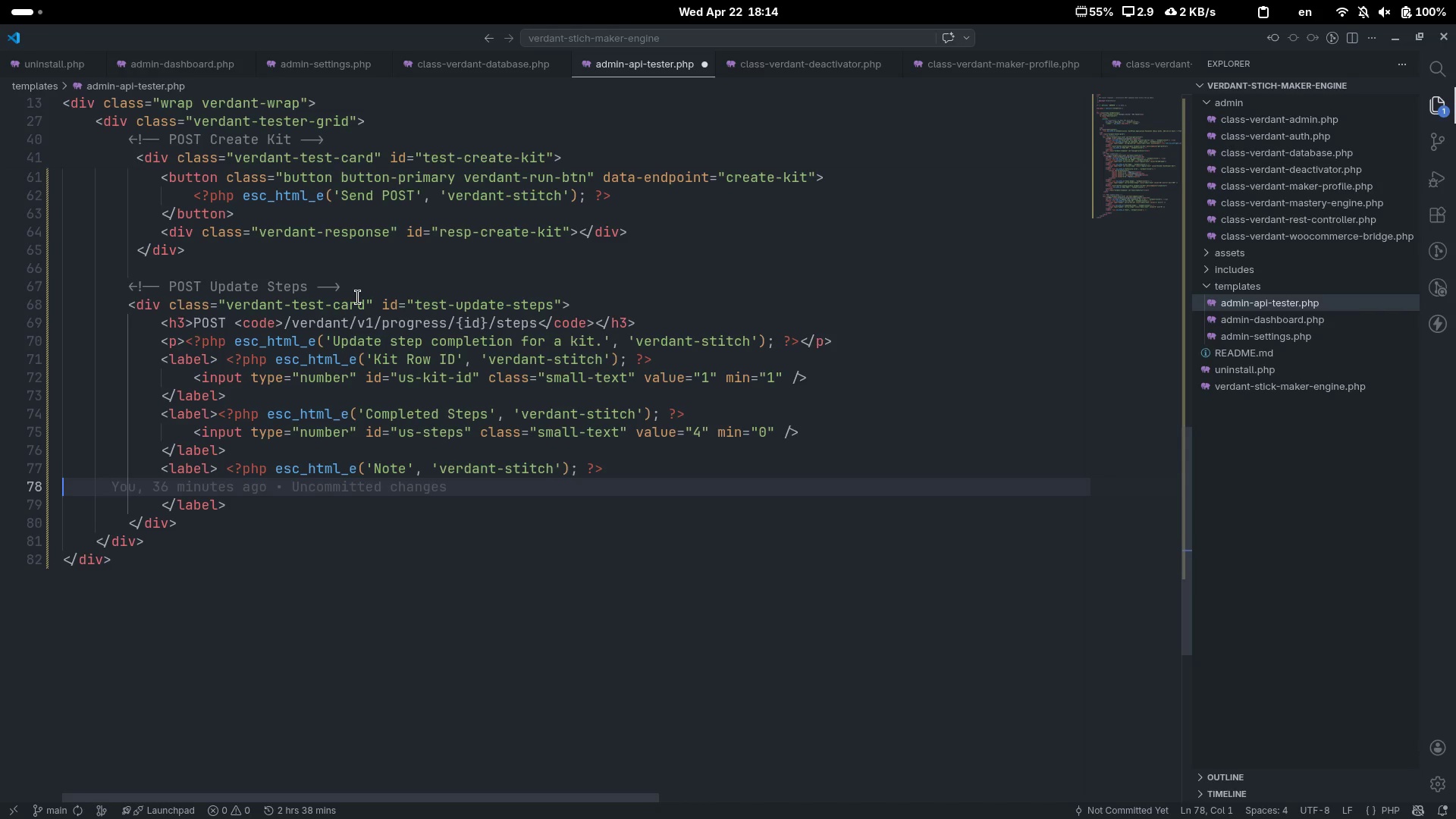 
key(Tab)
 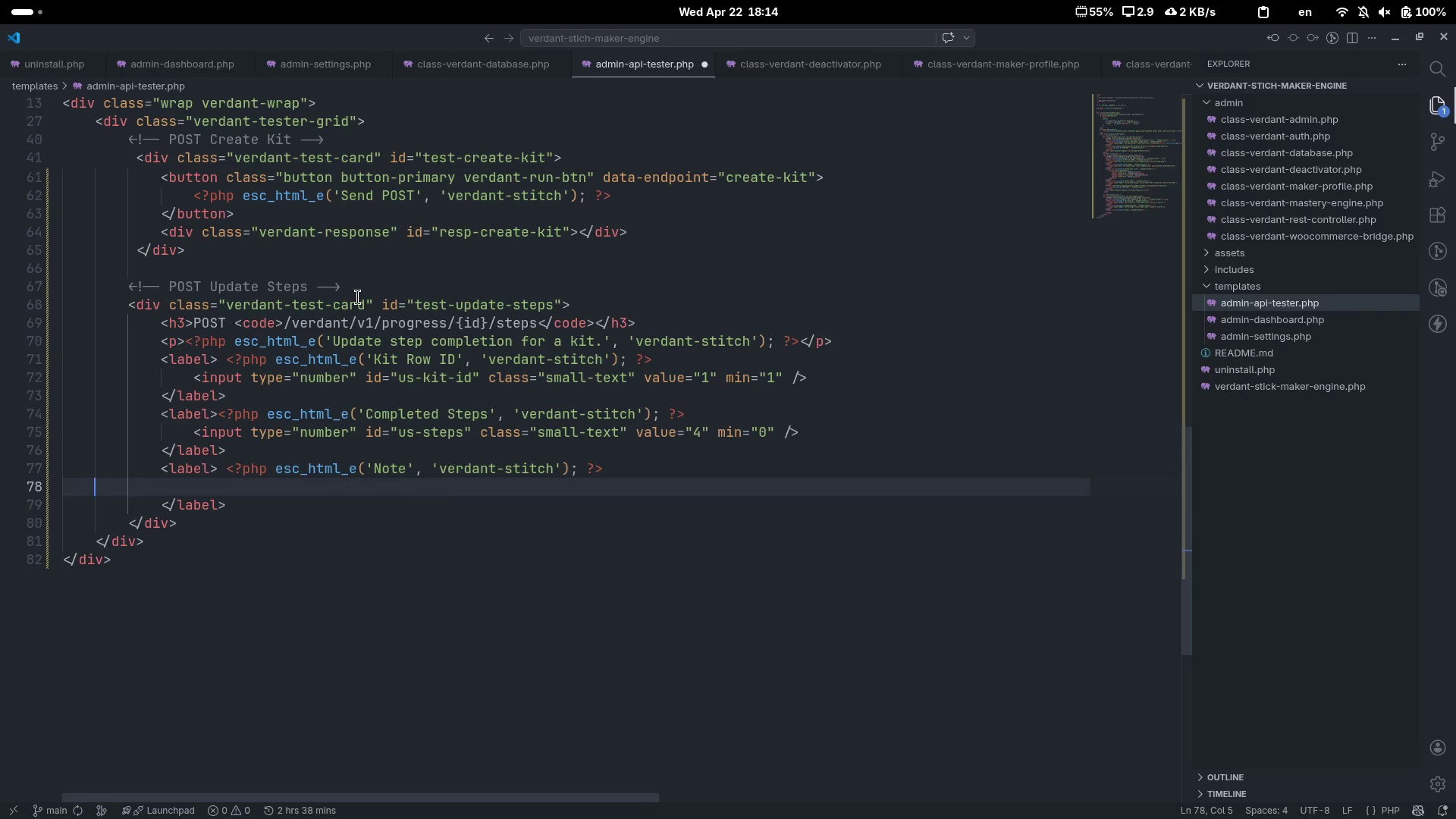 
key(Tab)
 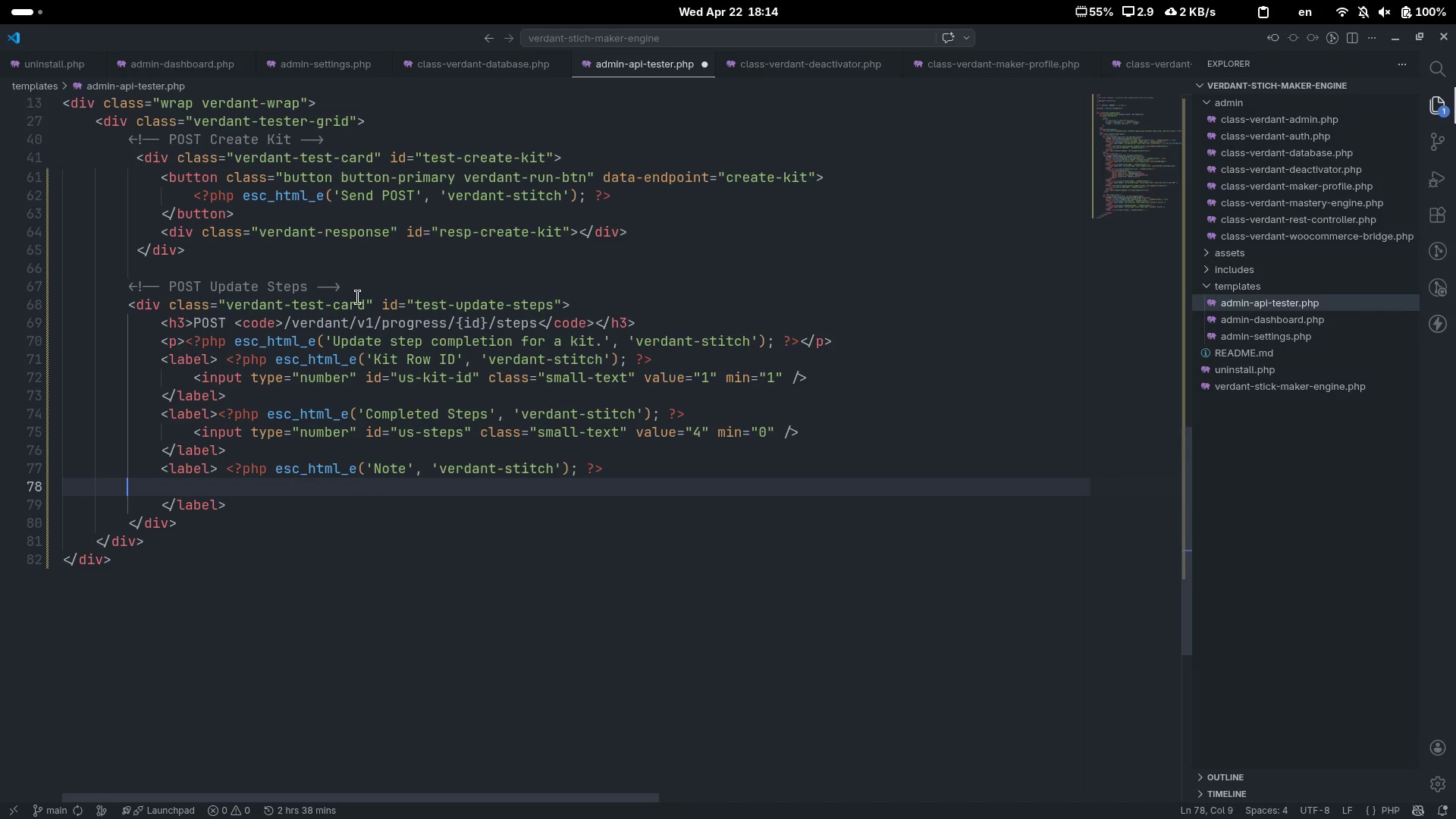 
key(Tab)
 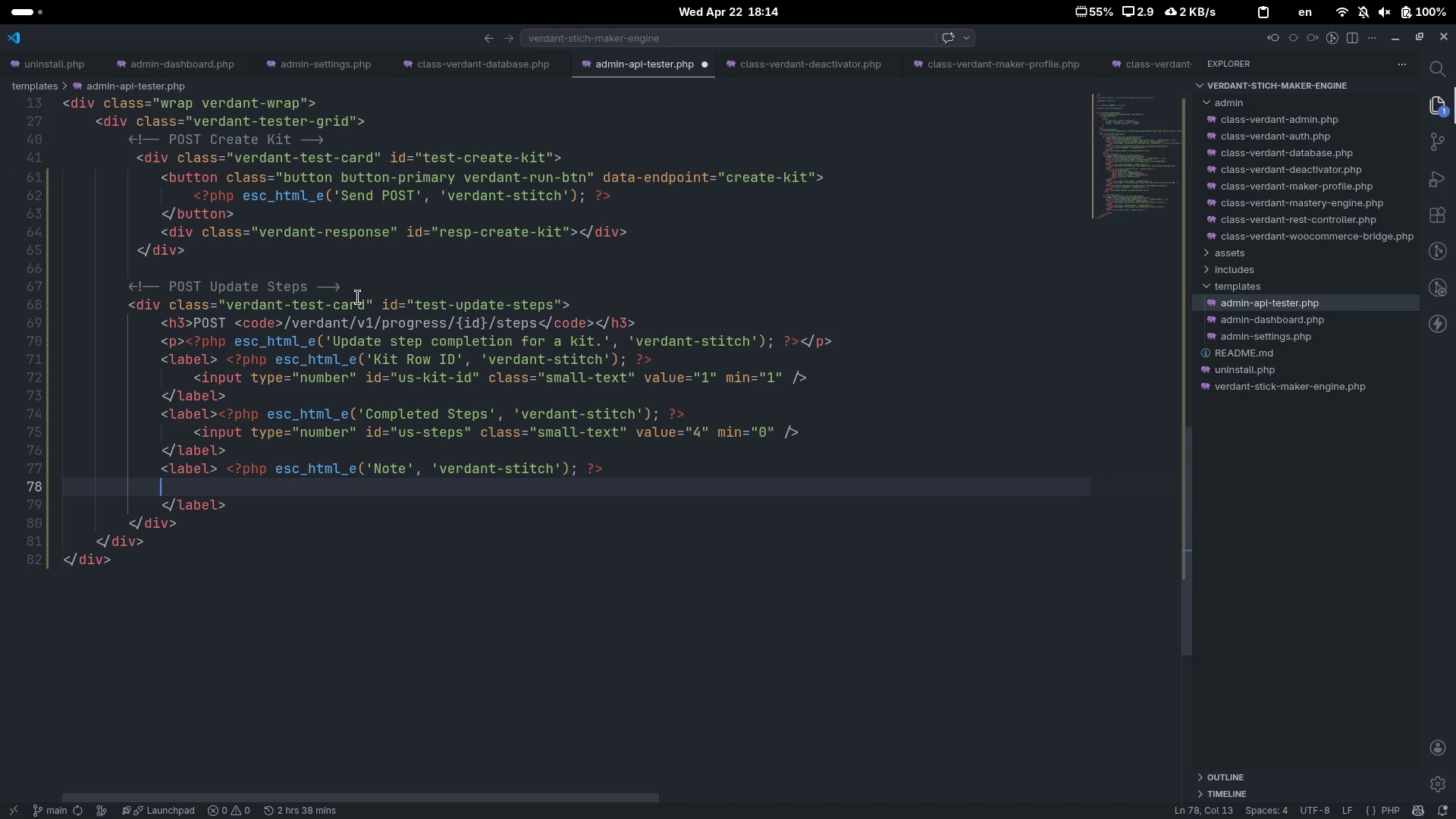 
key(Tab)
 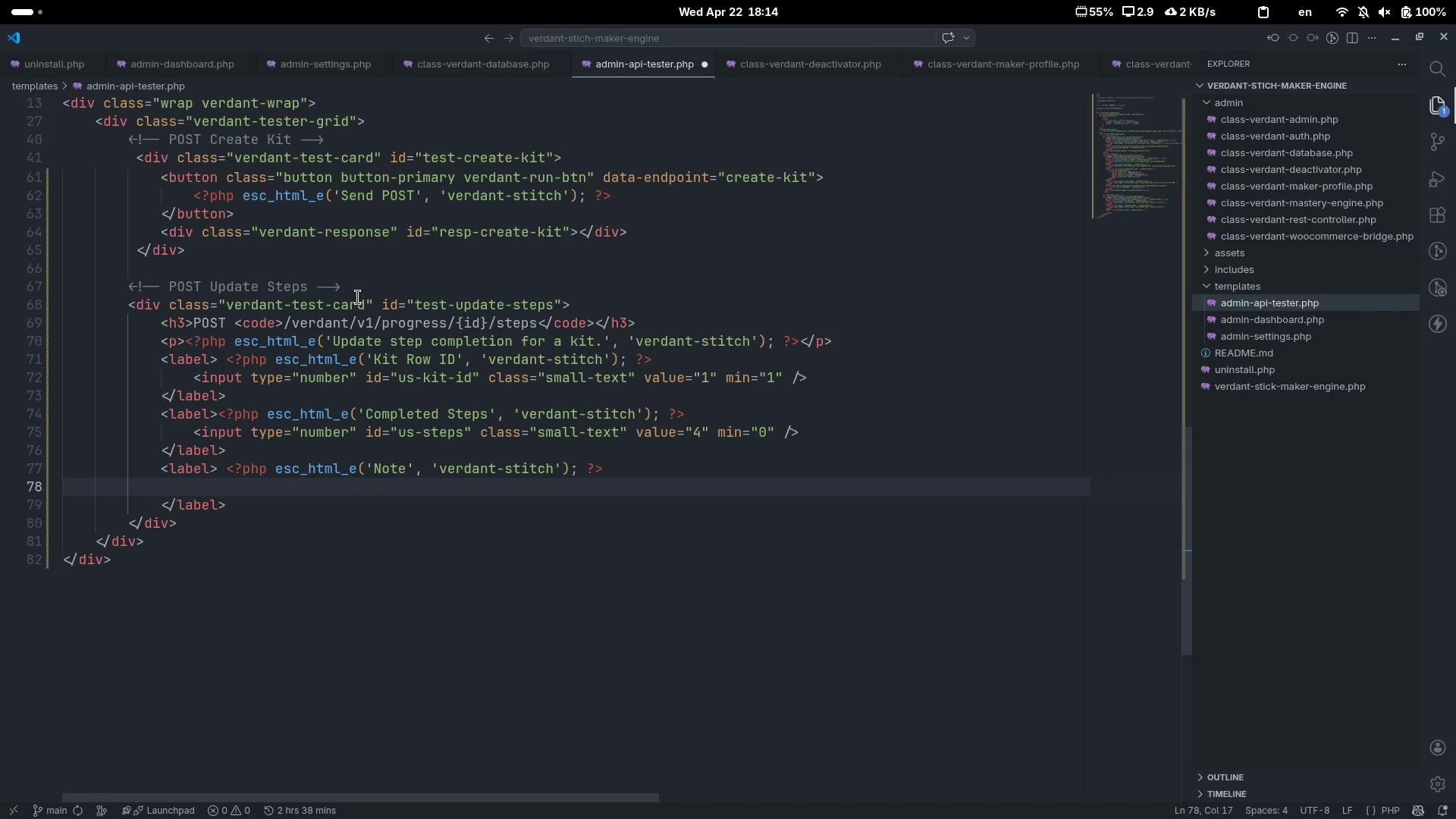 
key(Shift+Comma)
 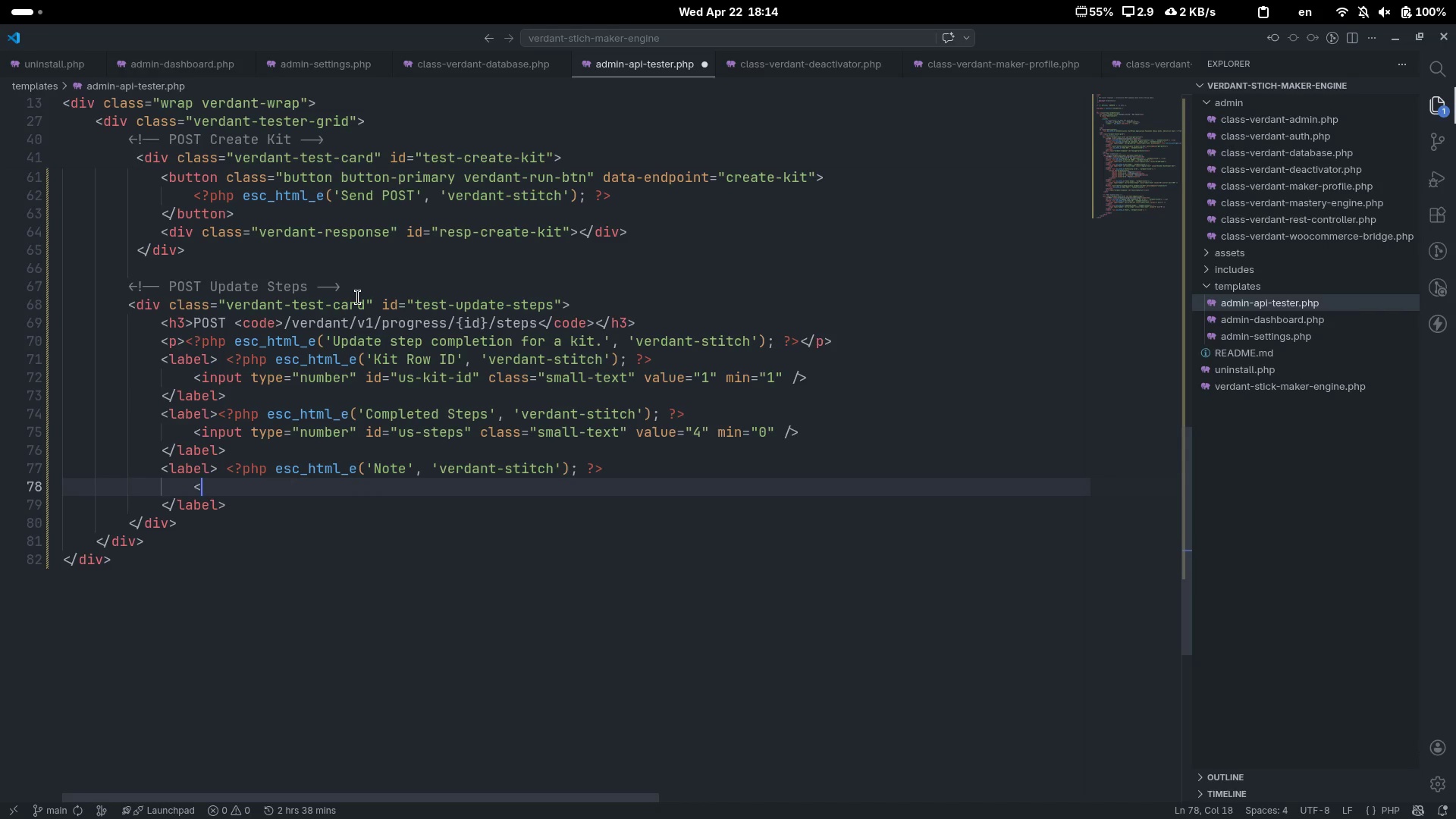 
key(Shift+Period)
 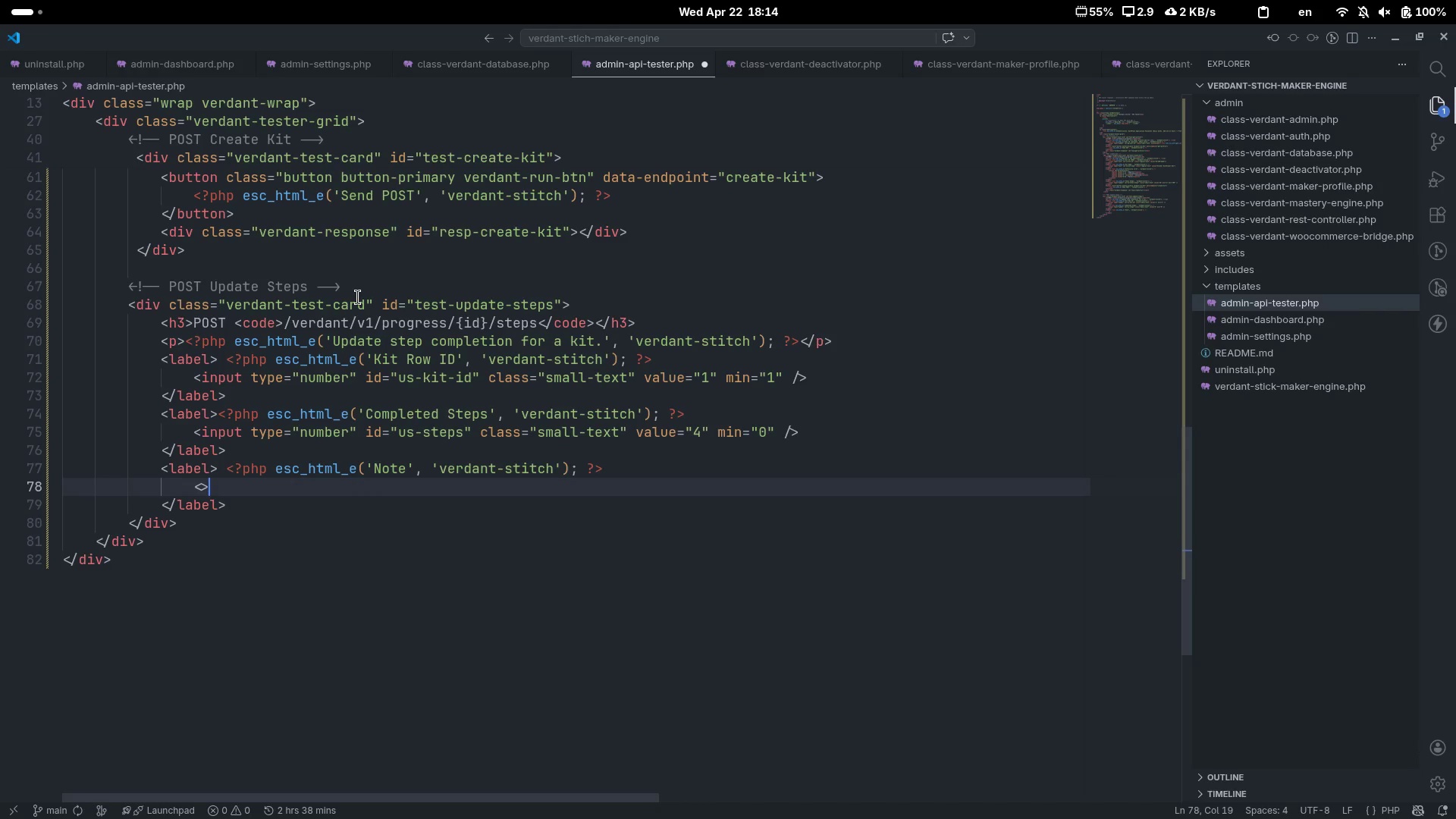 
key(ArrowLeft)
 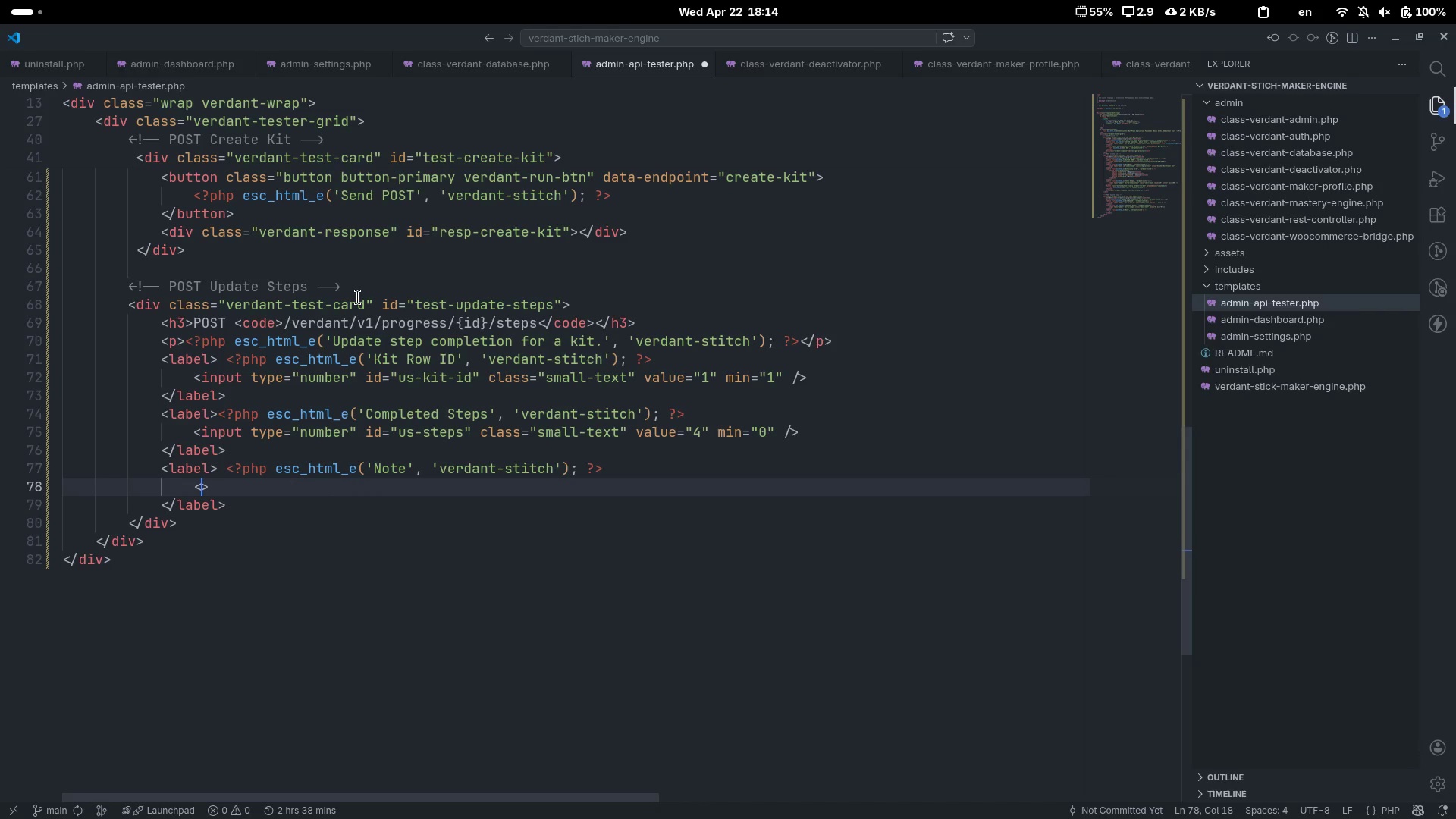 
type(input type="")
 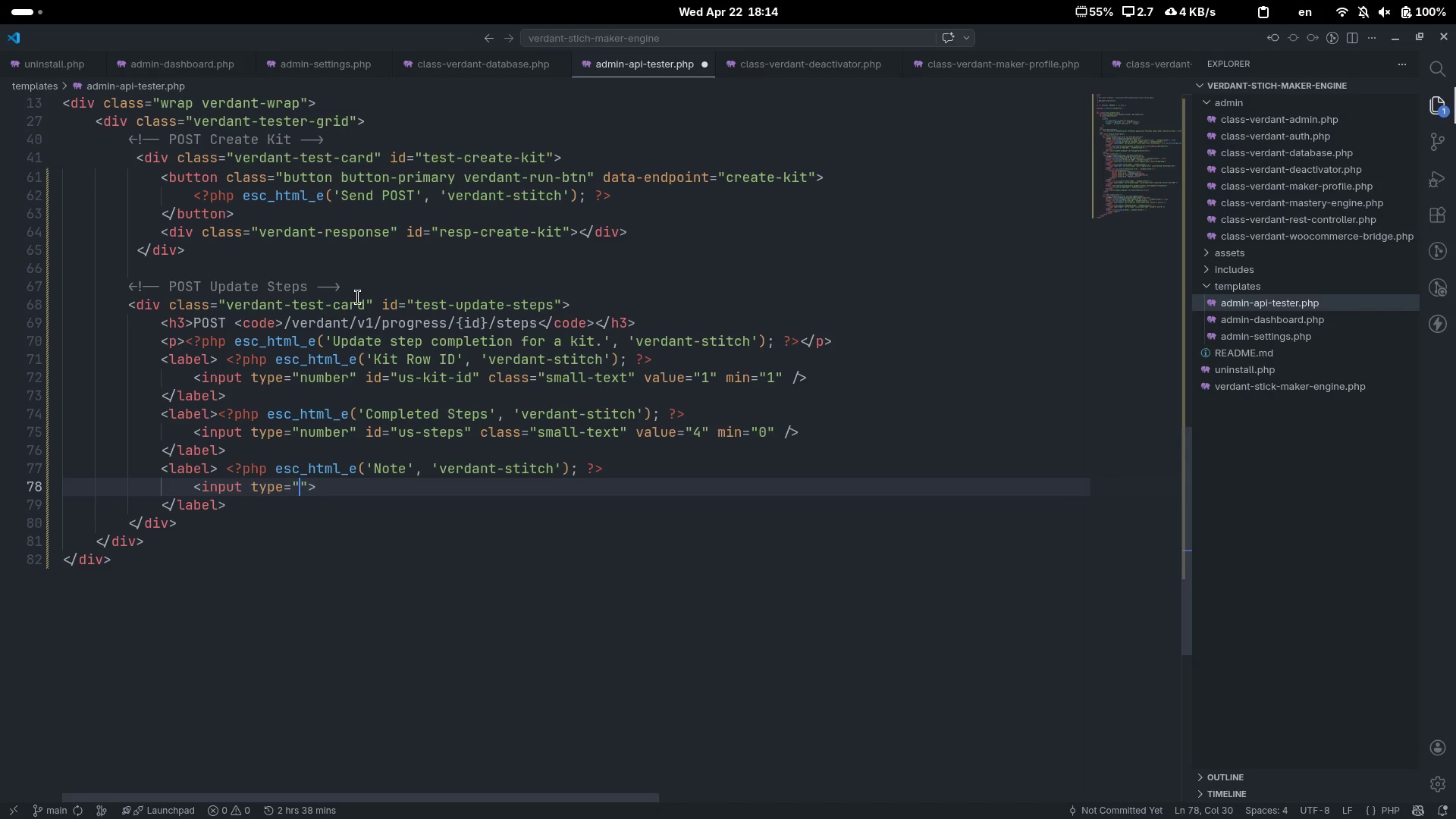 
 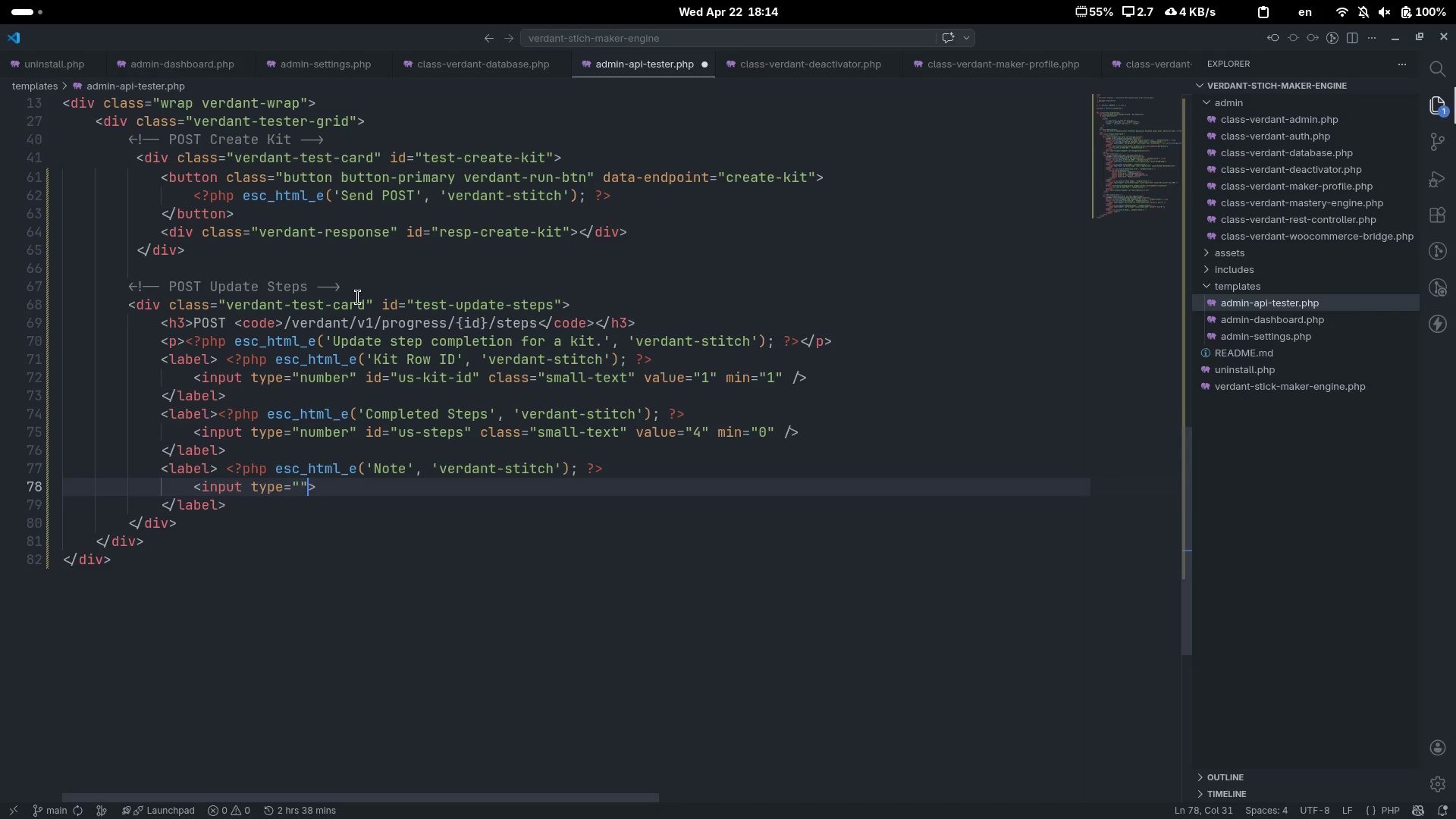 
key(ArrowLeft)
 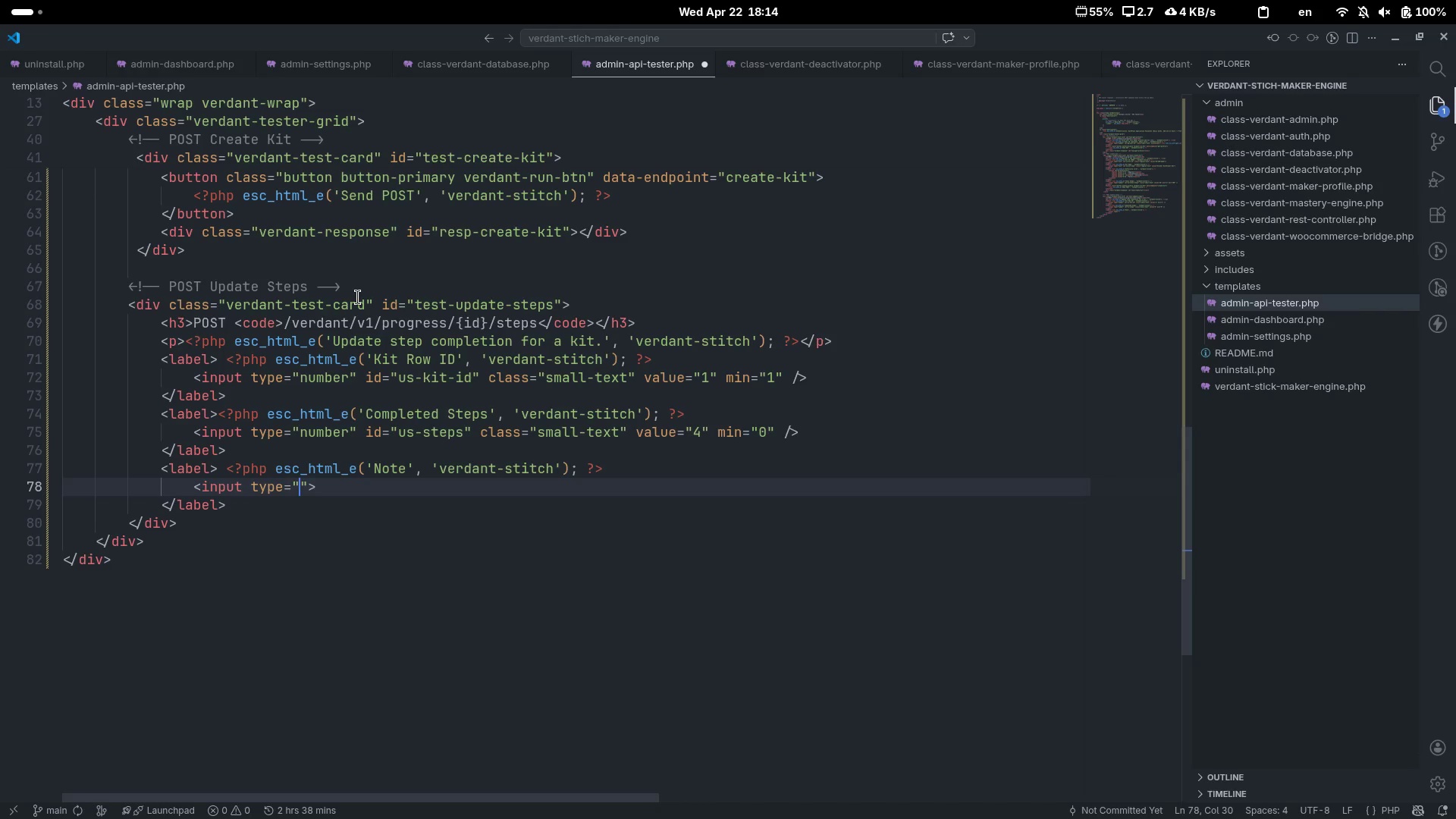 
type(text)
 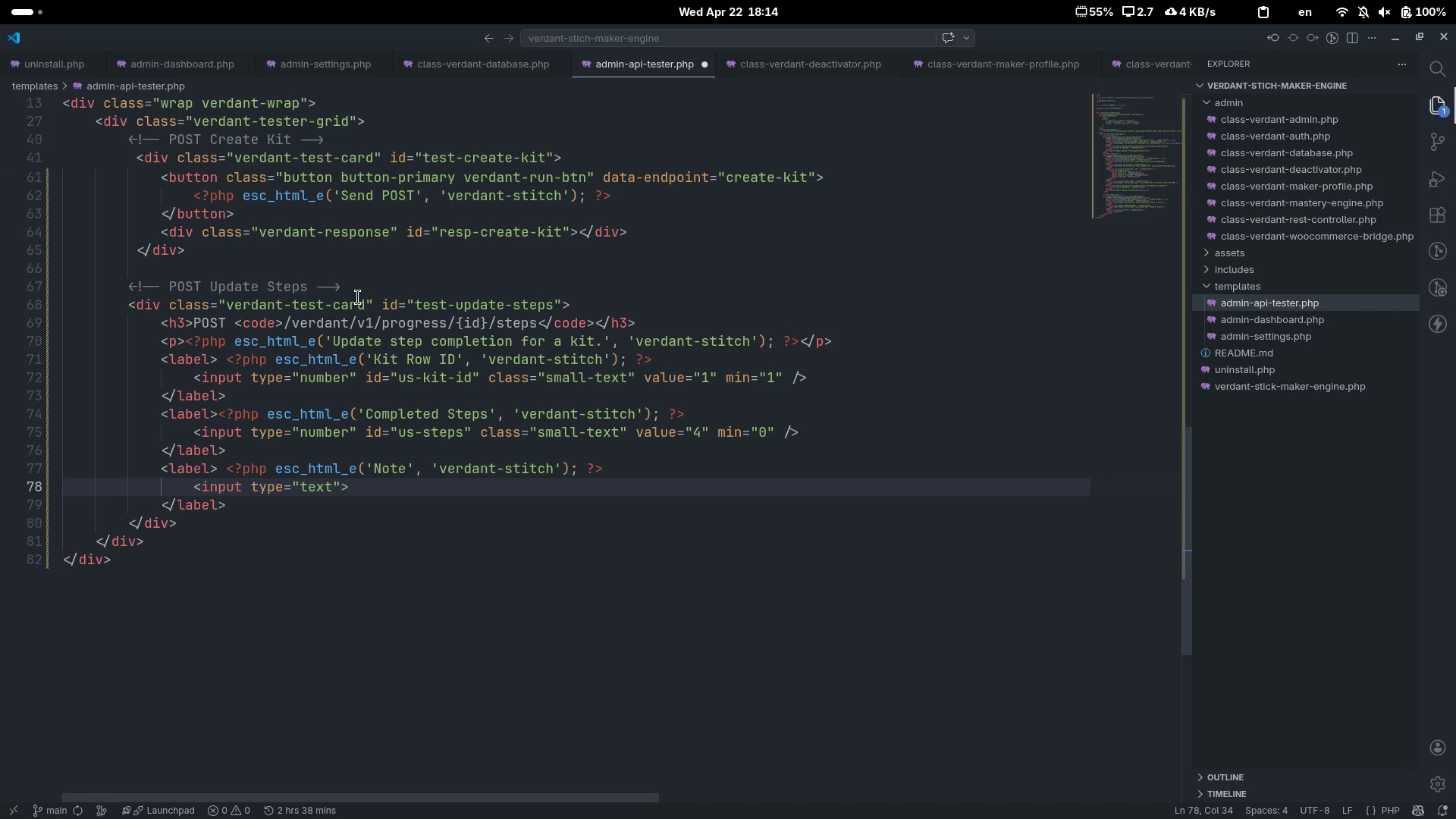 
key(ArrowRight)
 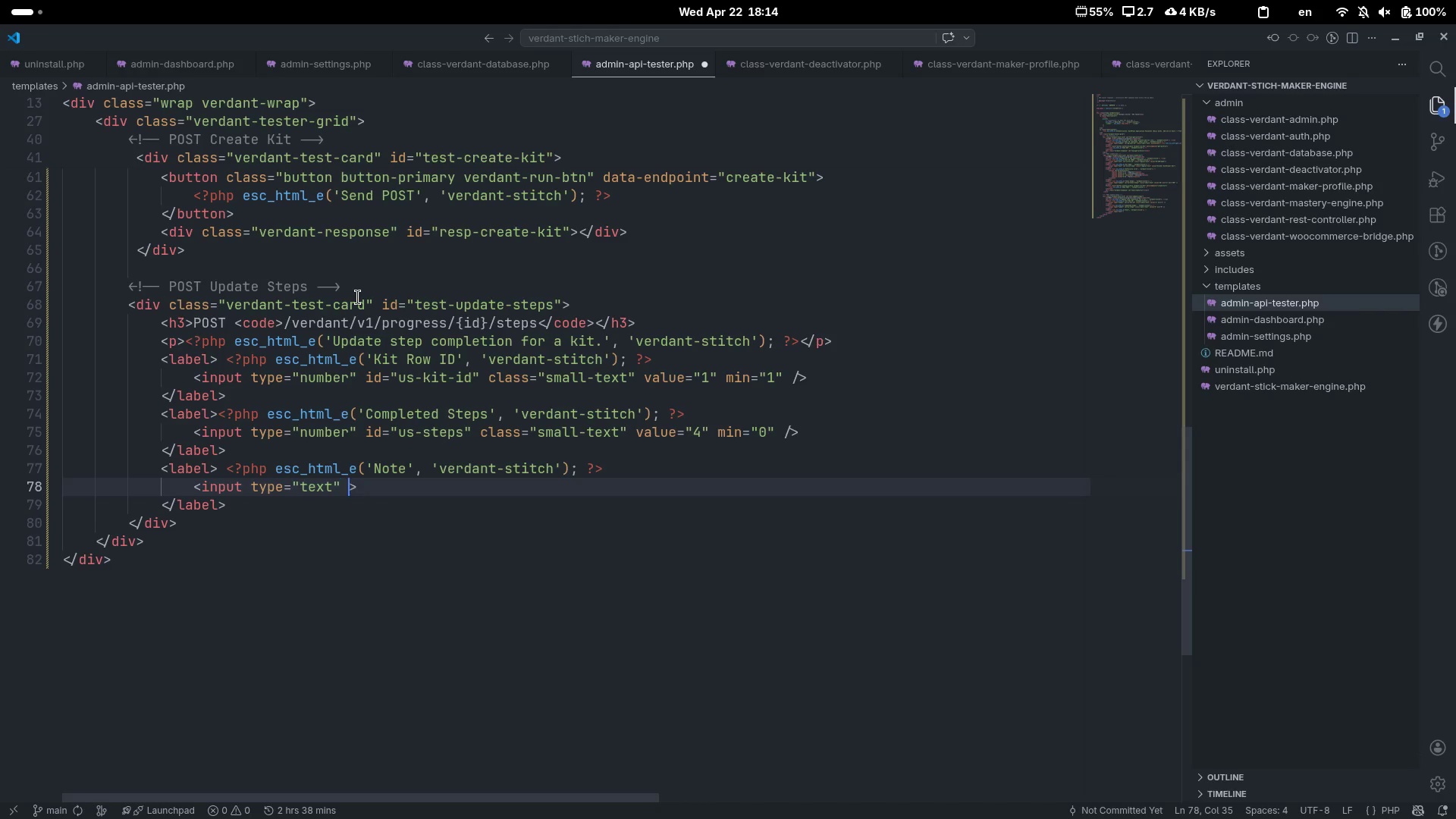 
type( id="")
 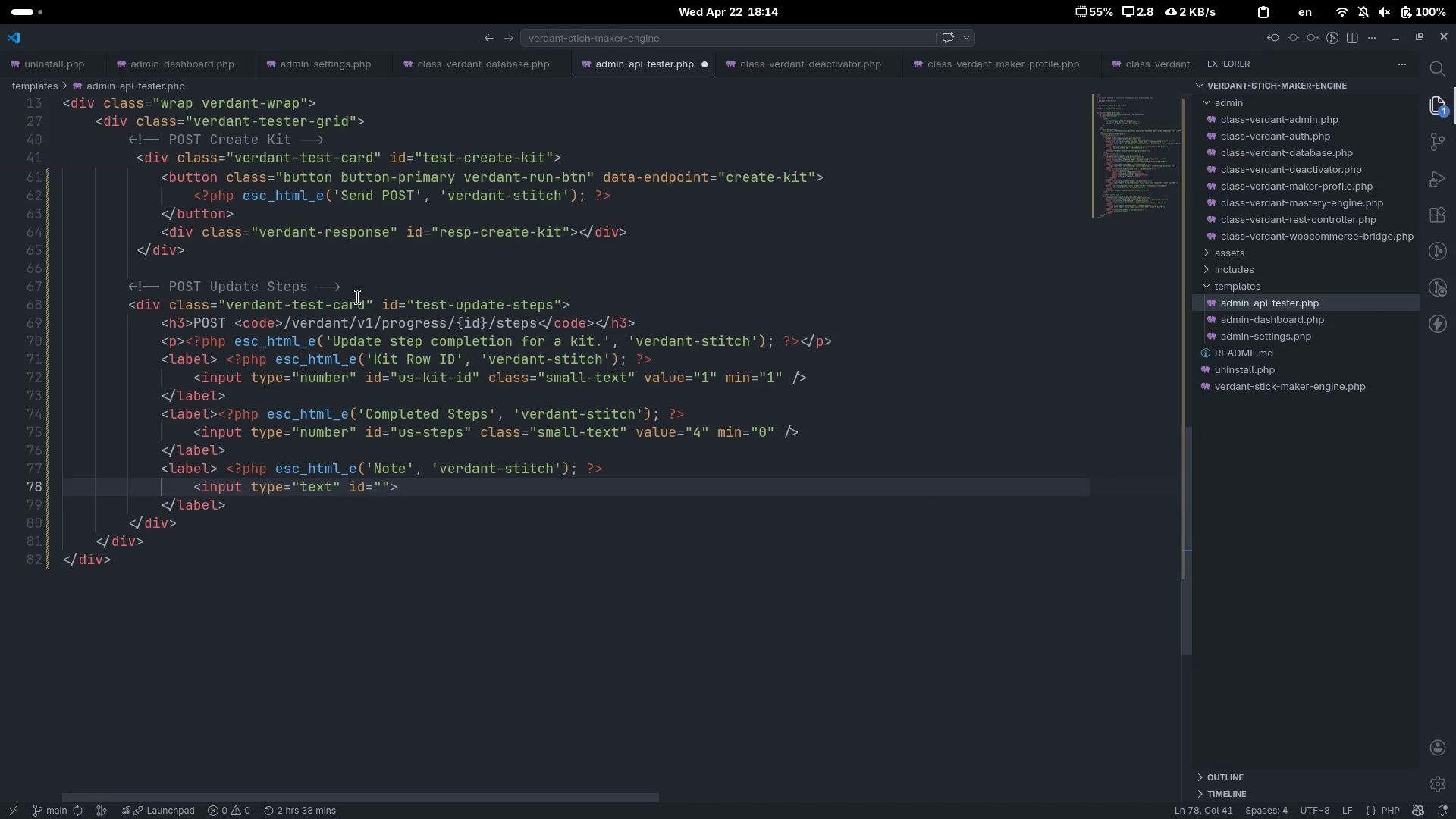 
 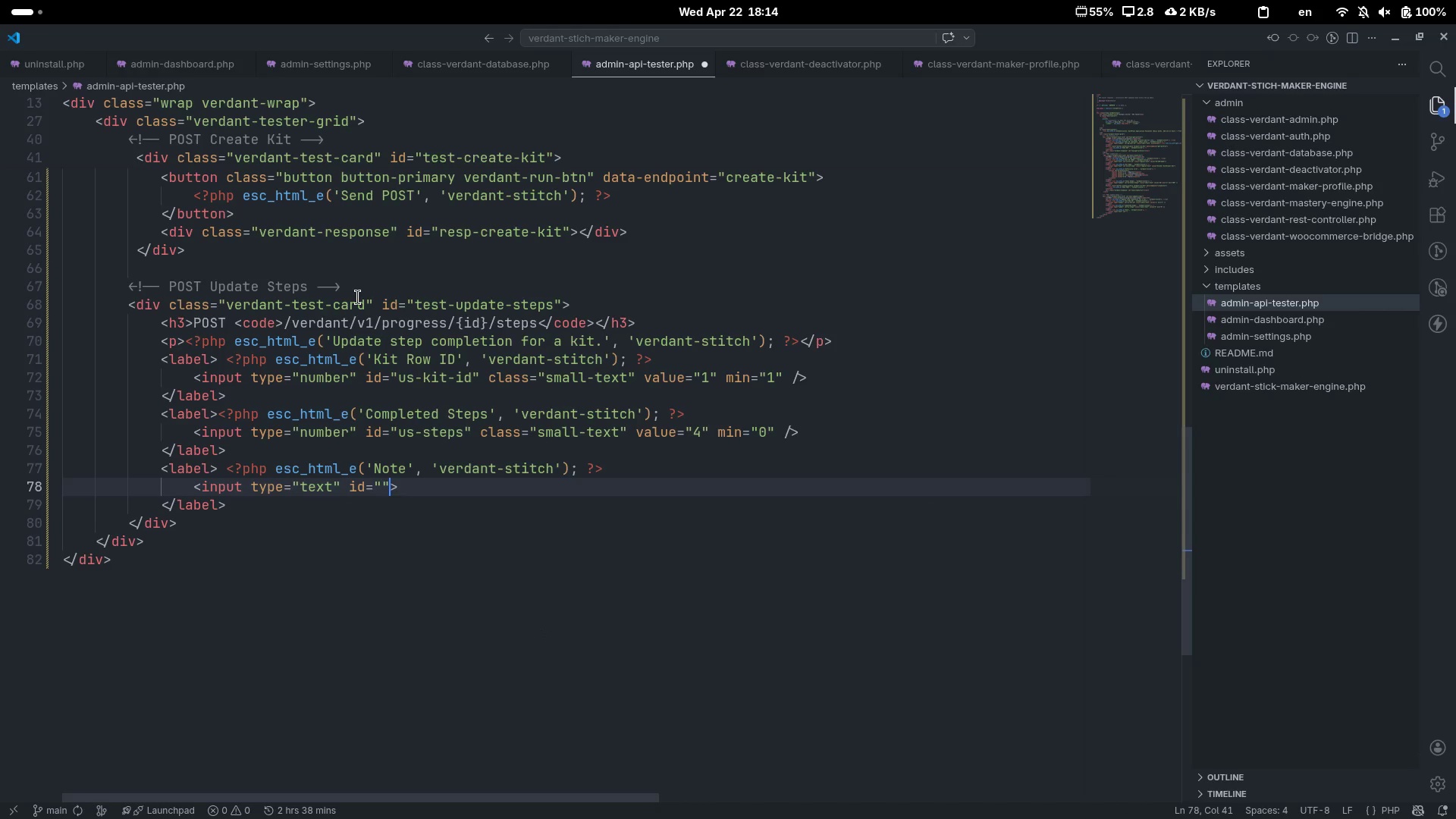 
key(ArrowLeft)
 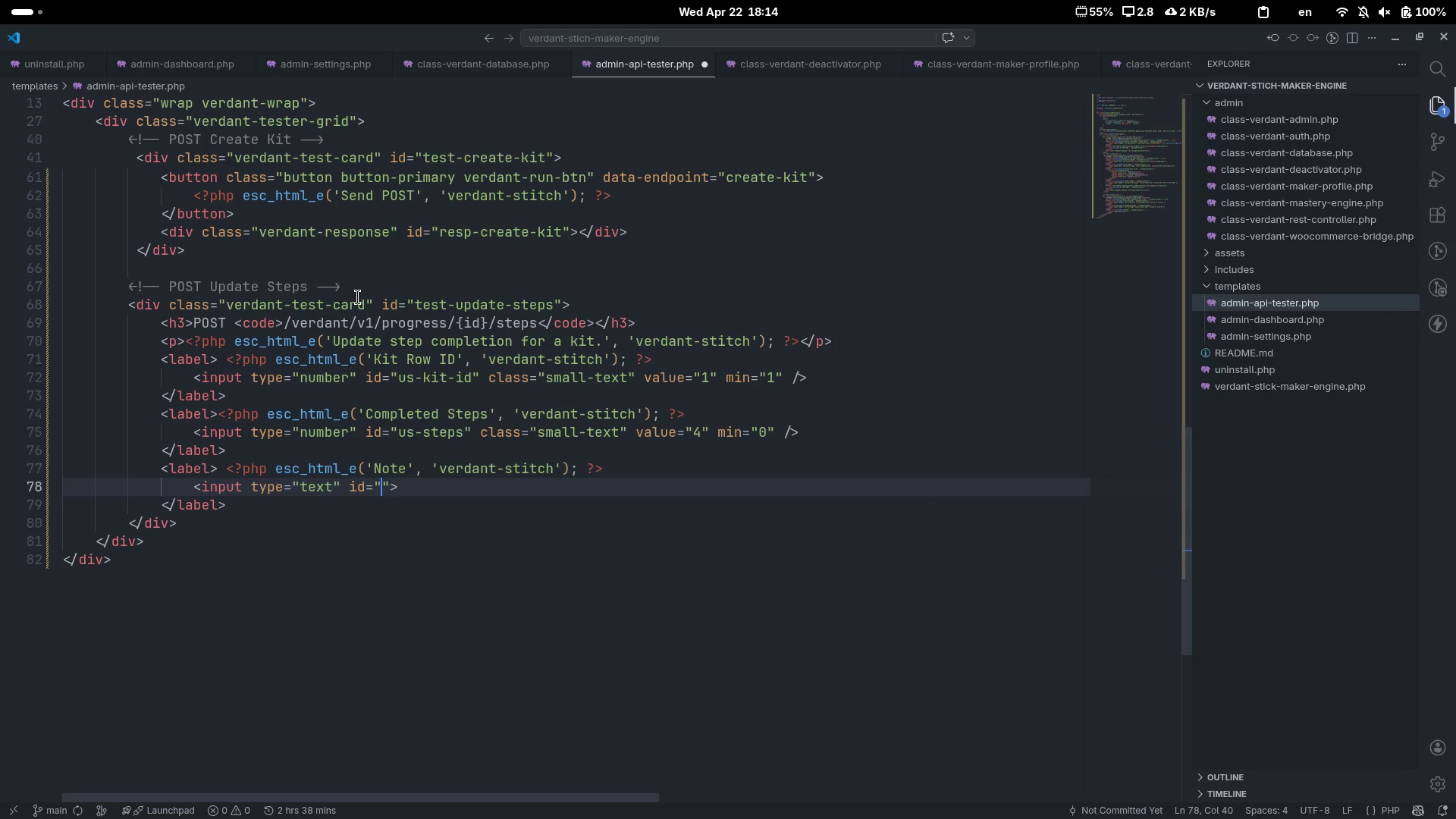 
type(us-note)
 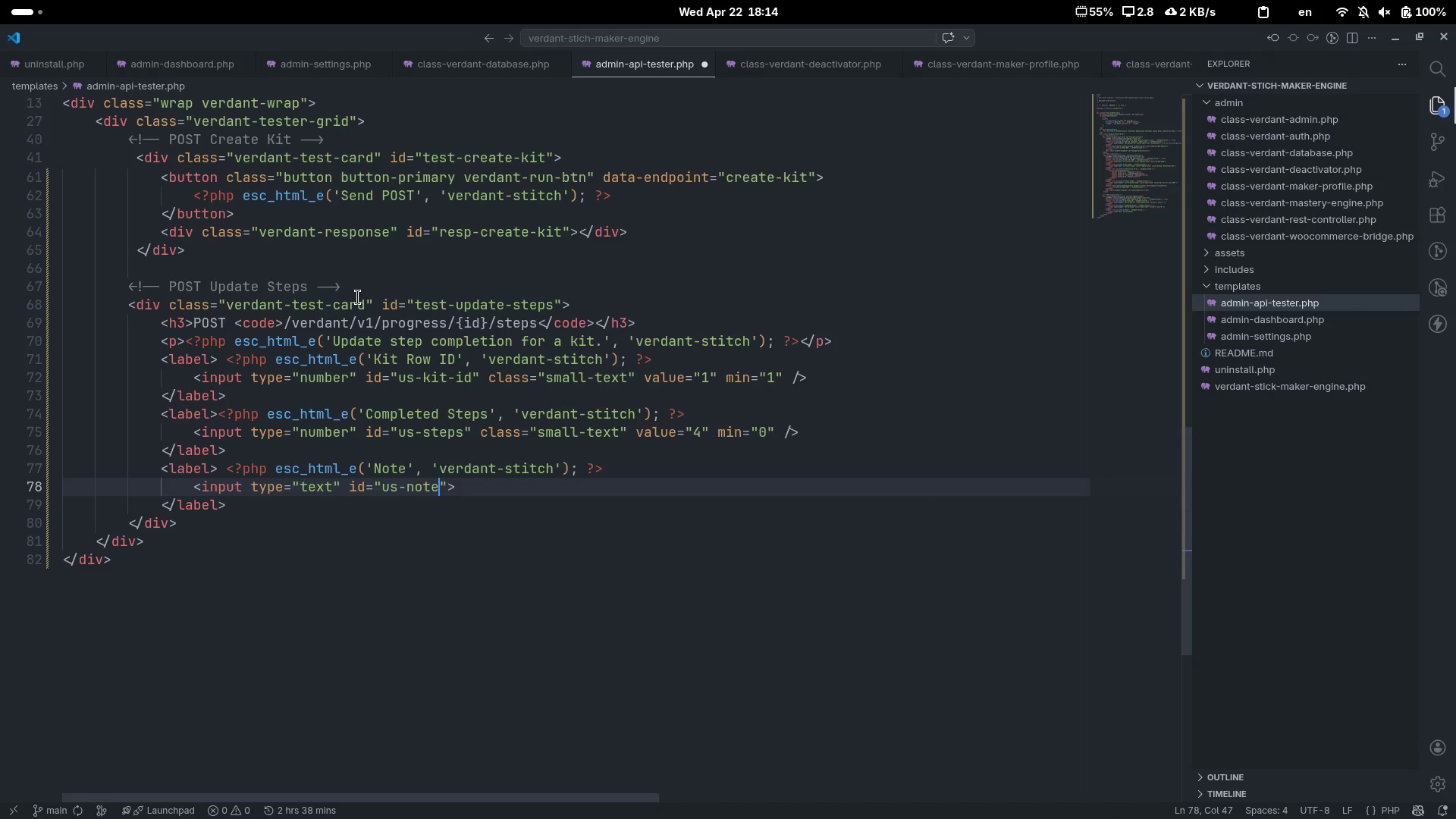 
key(ArrowRight)
 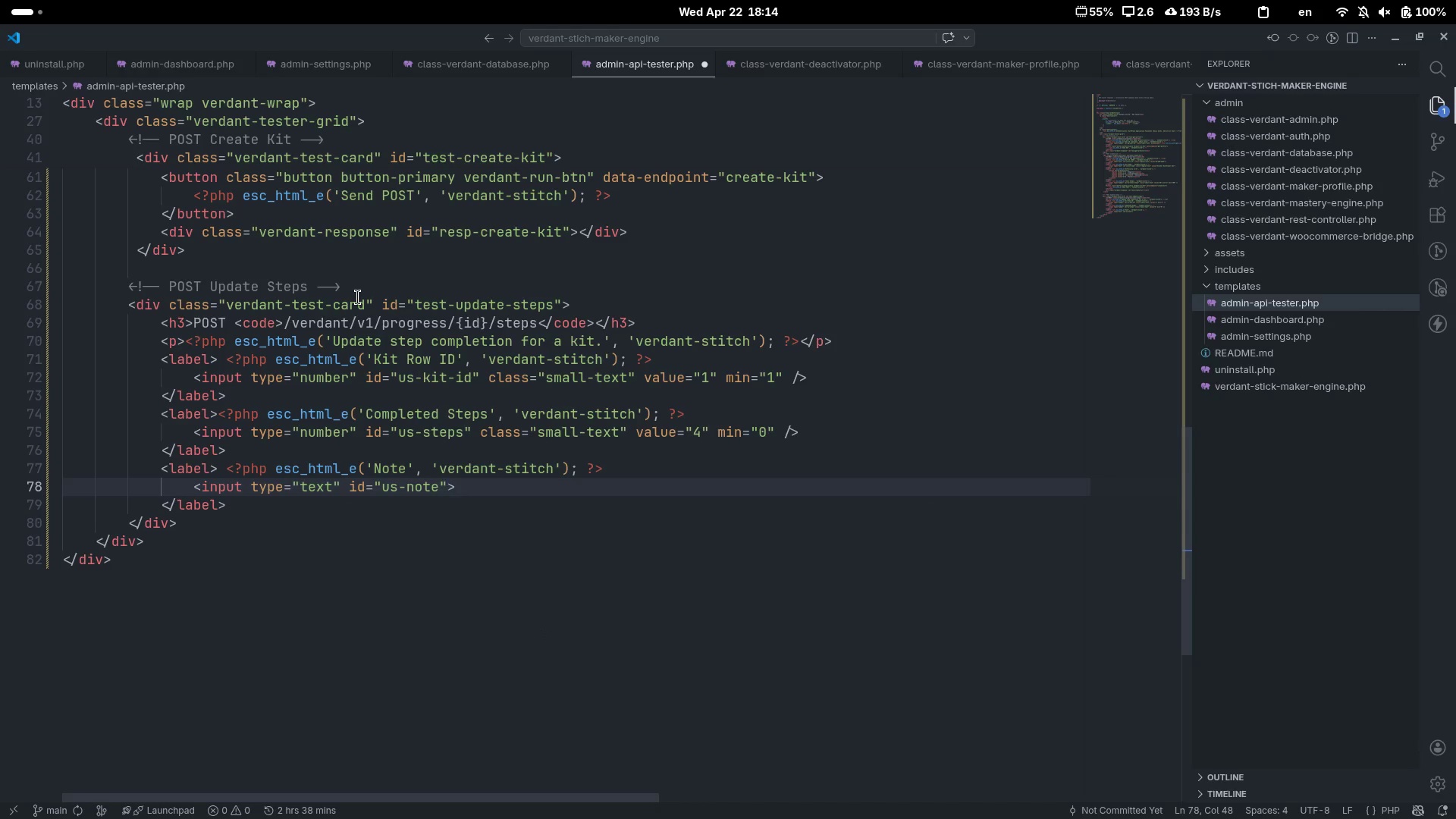 
type( la)
key(Backspace)
key(Backspace)
type(class="")
 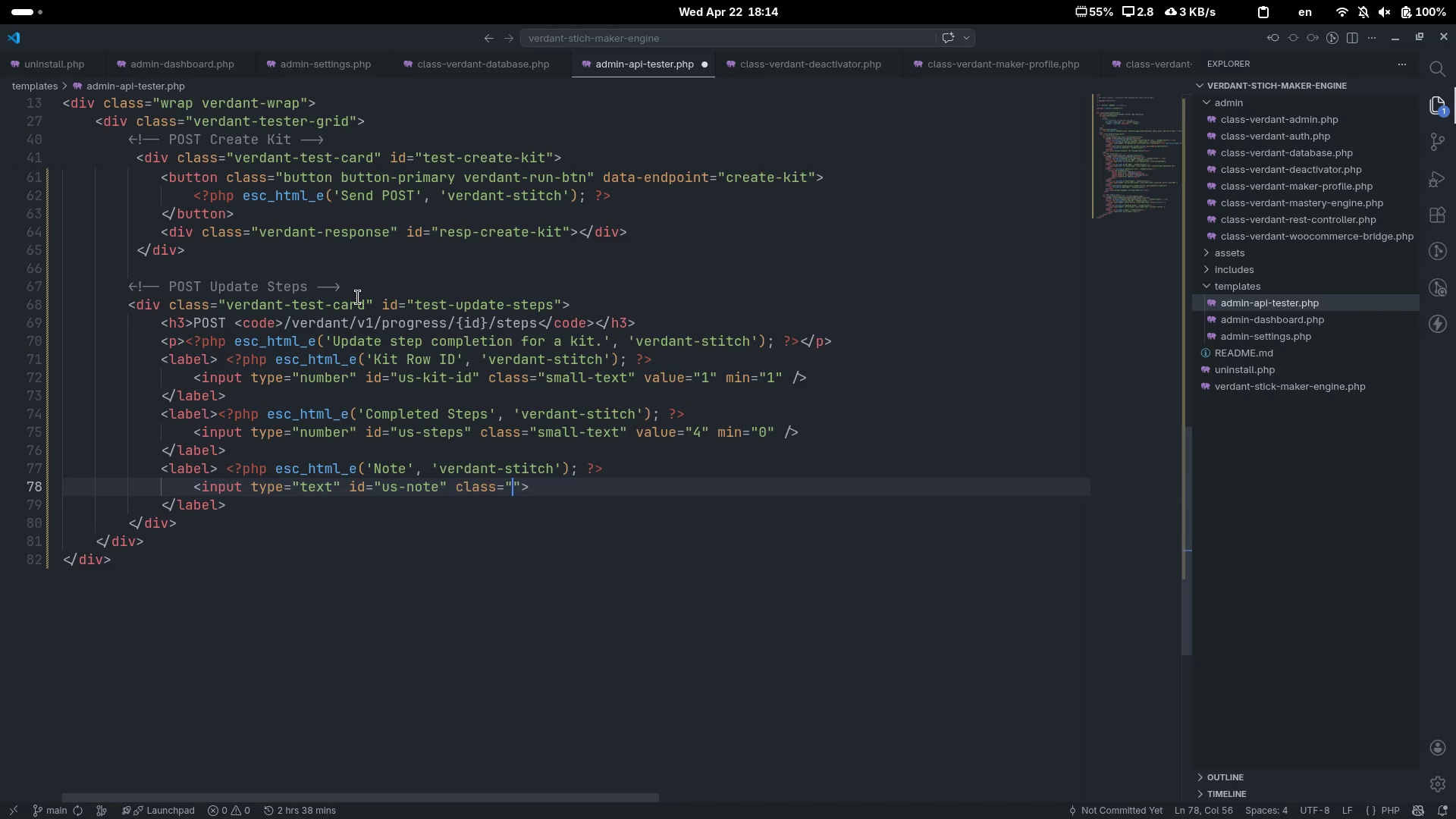 
 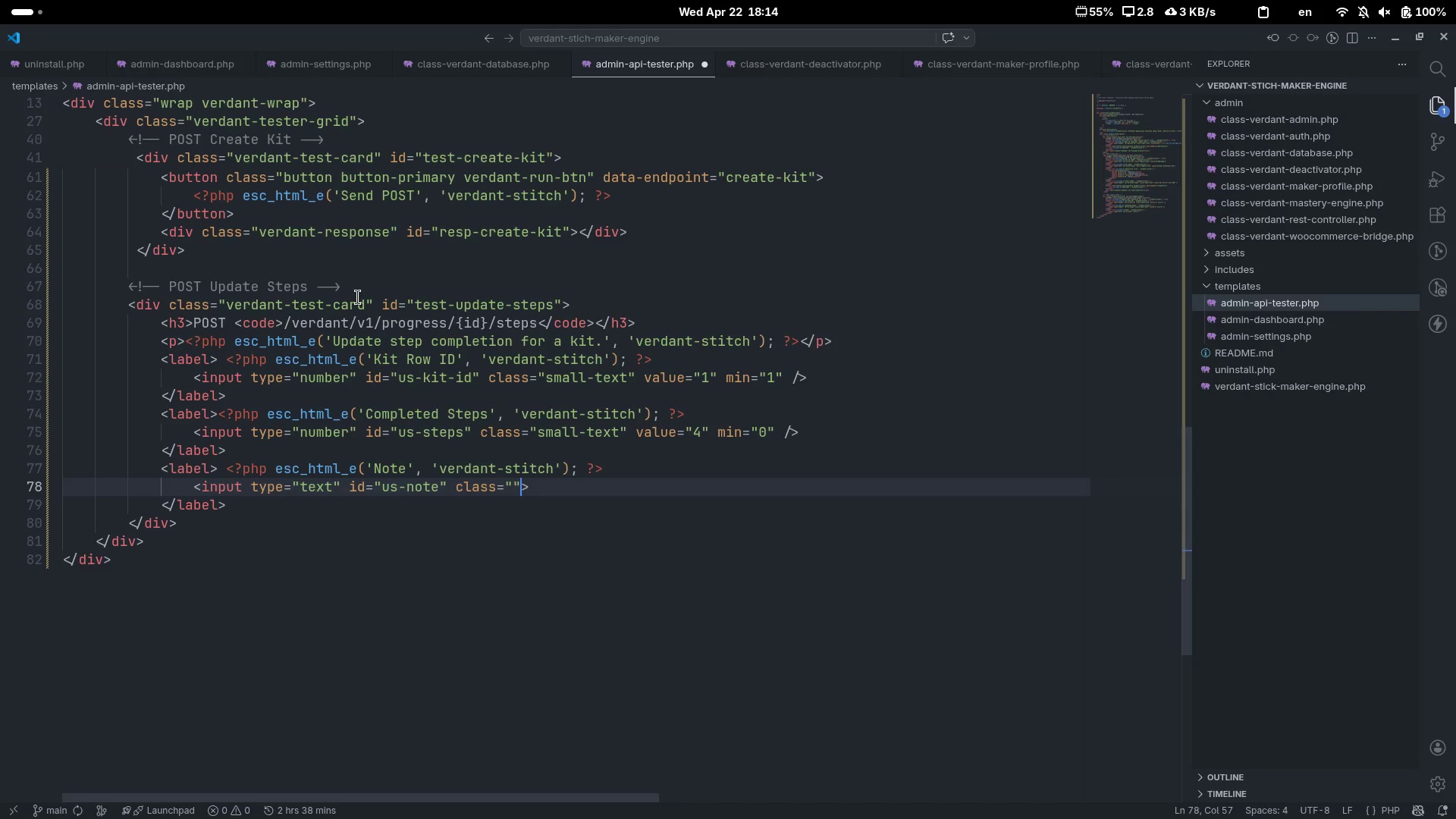 
key(ArrowLeft)
 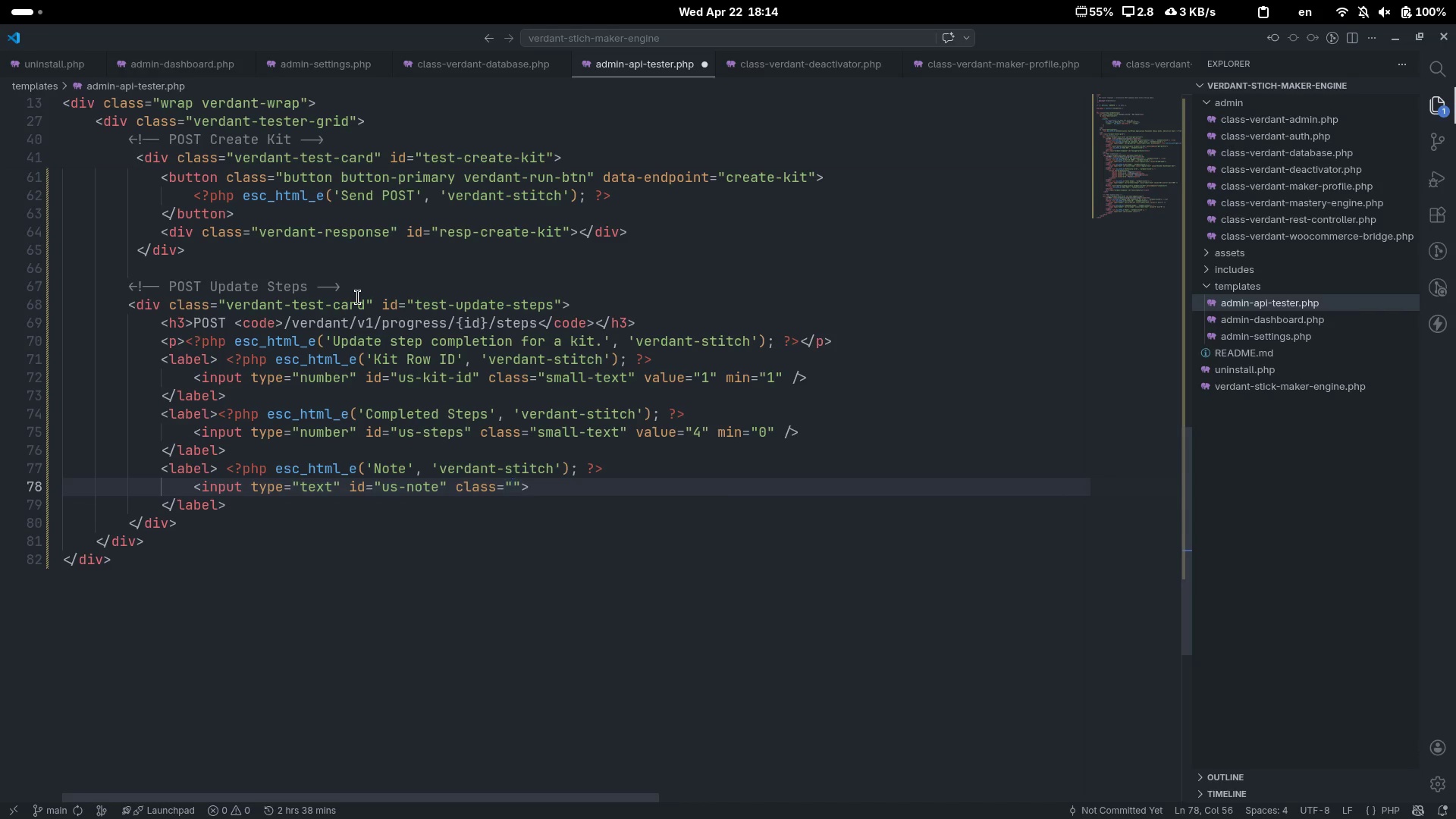 
type(regular-fit)
key(Backspace)
type(t)
 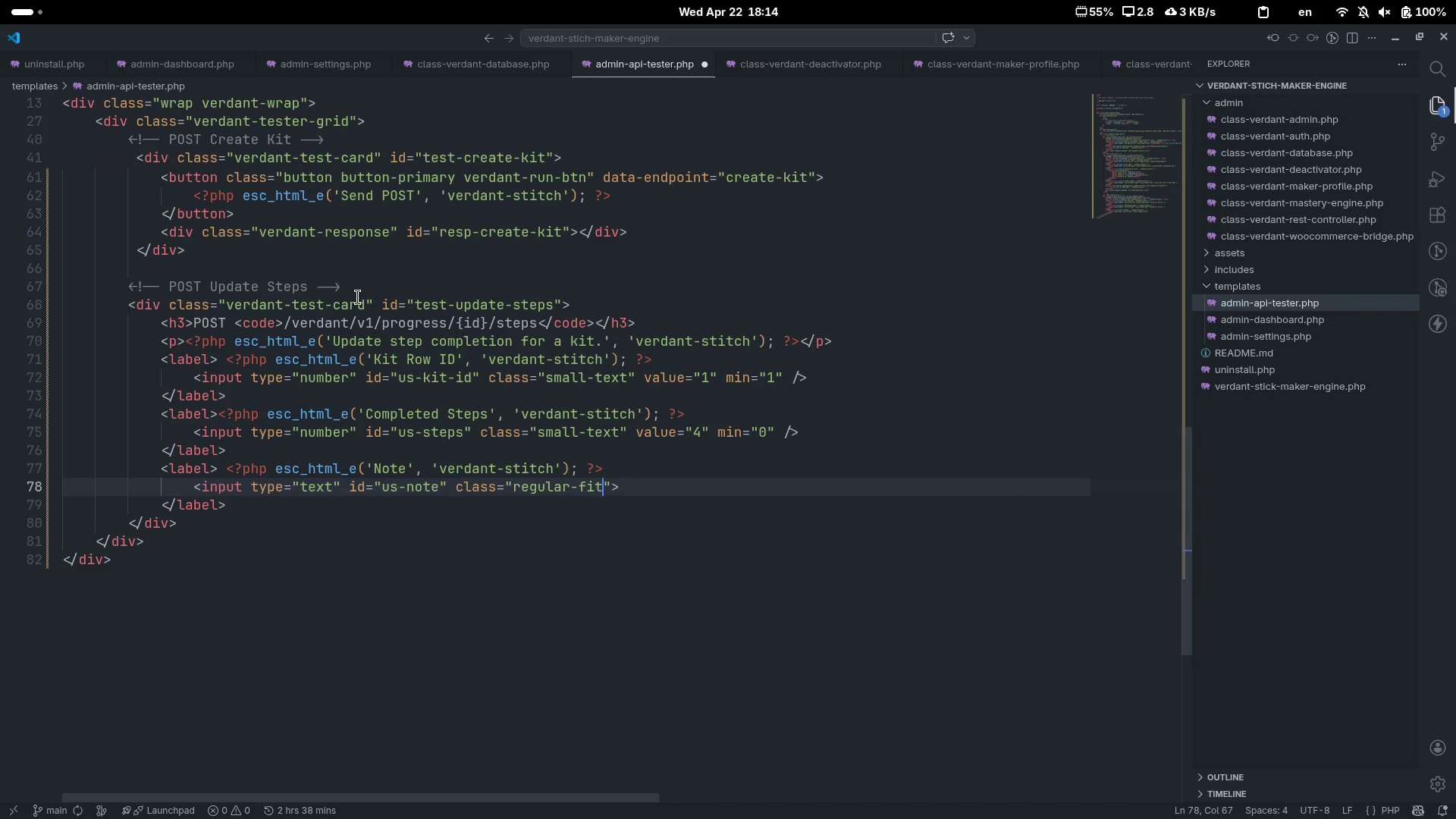 
key(Control+ControlLeft)
 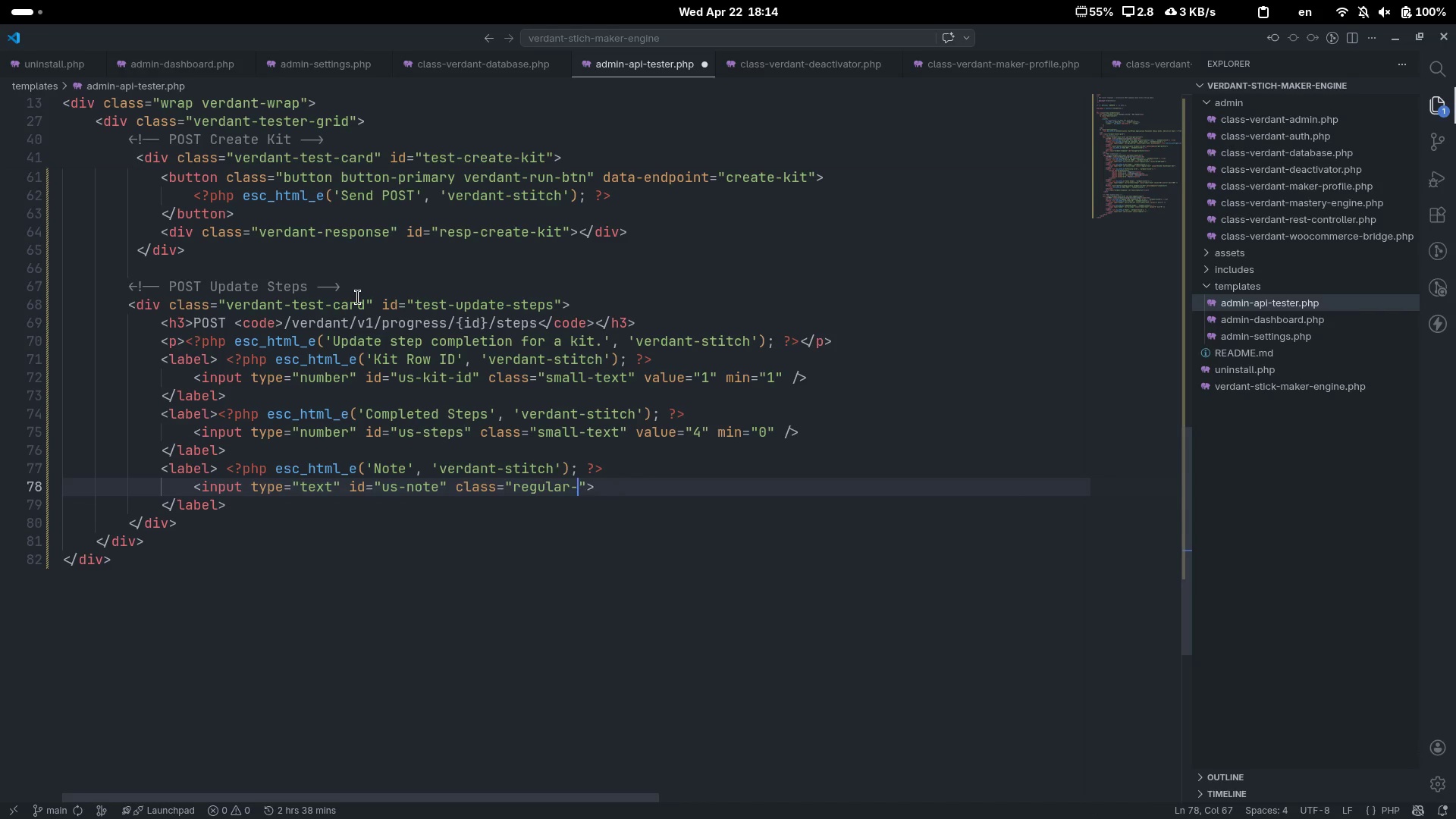 
key(Control+Backspace)
 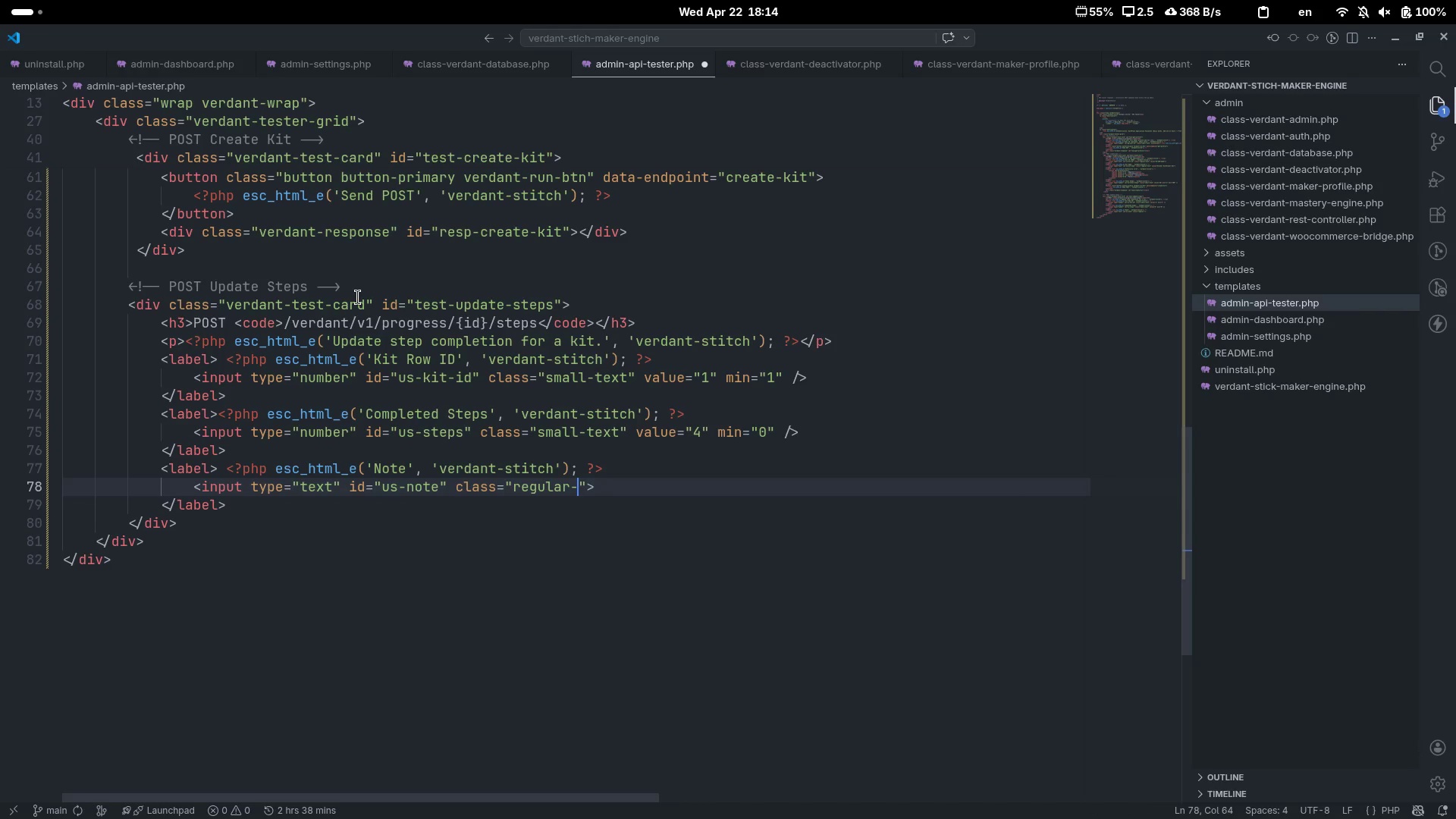 
type(text)
 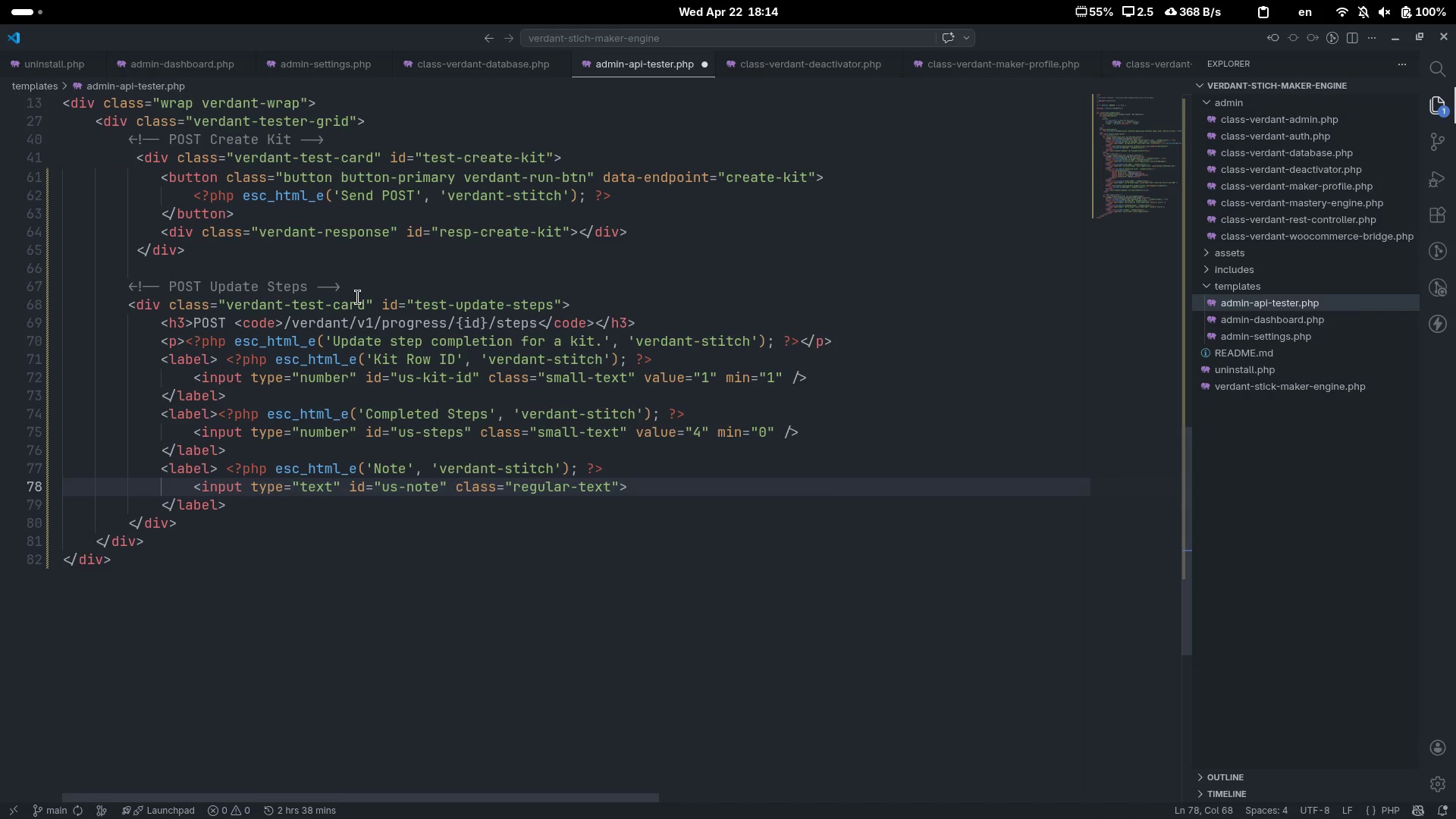 
key(ArrowRight)
 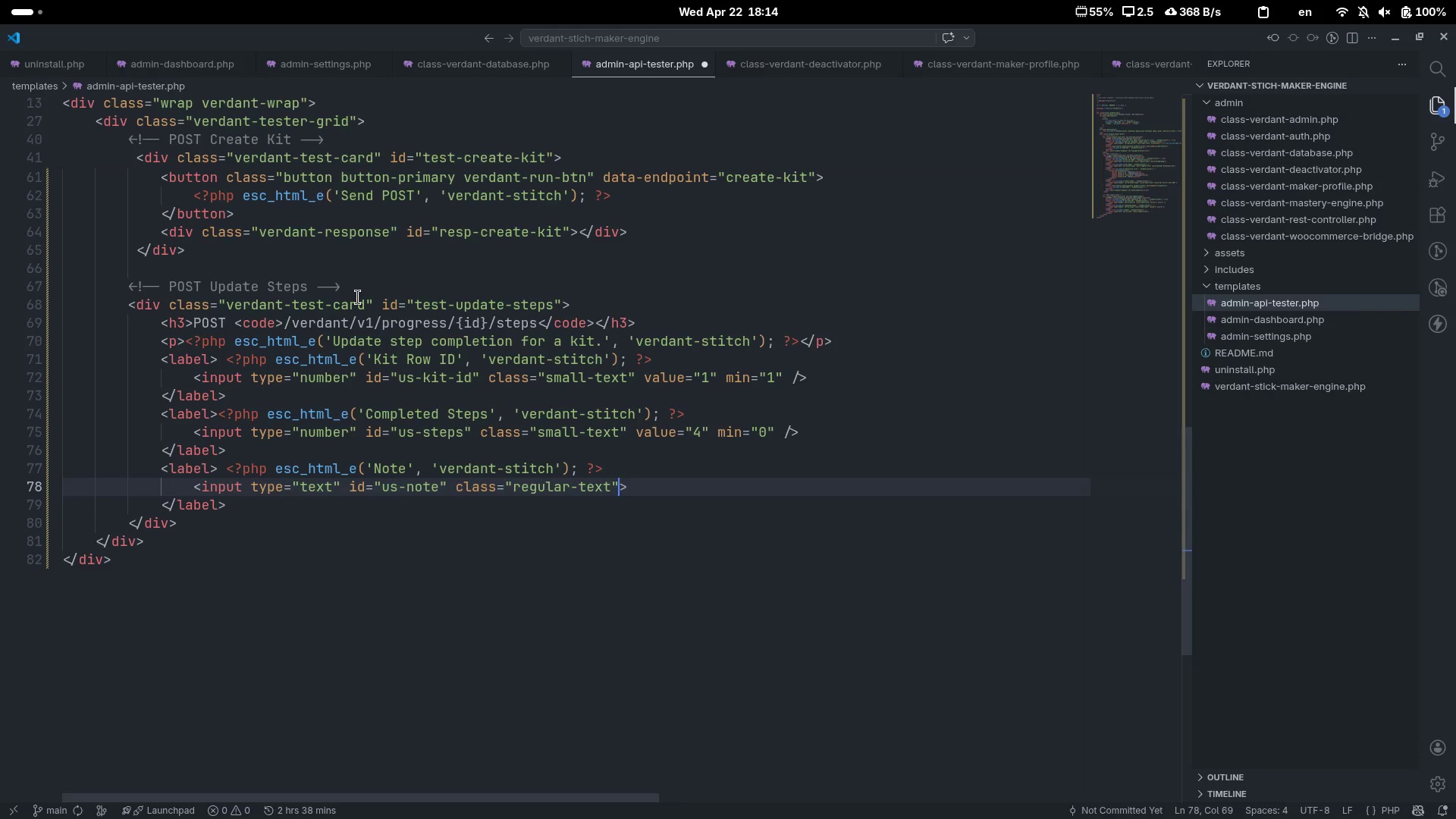 
type( value="")
 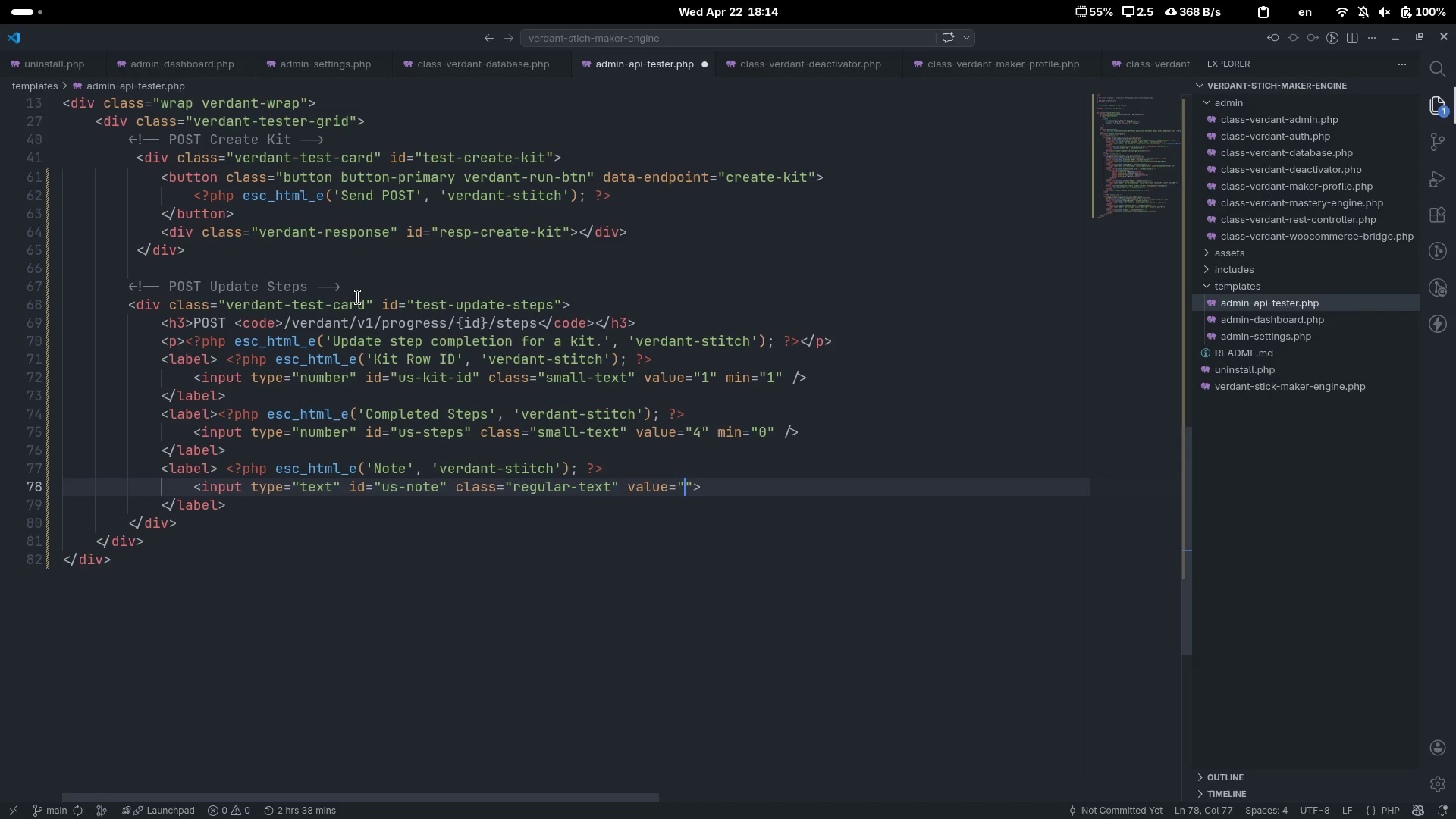 
 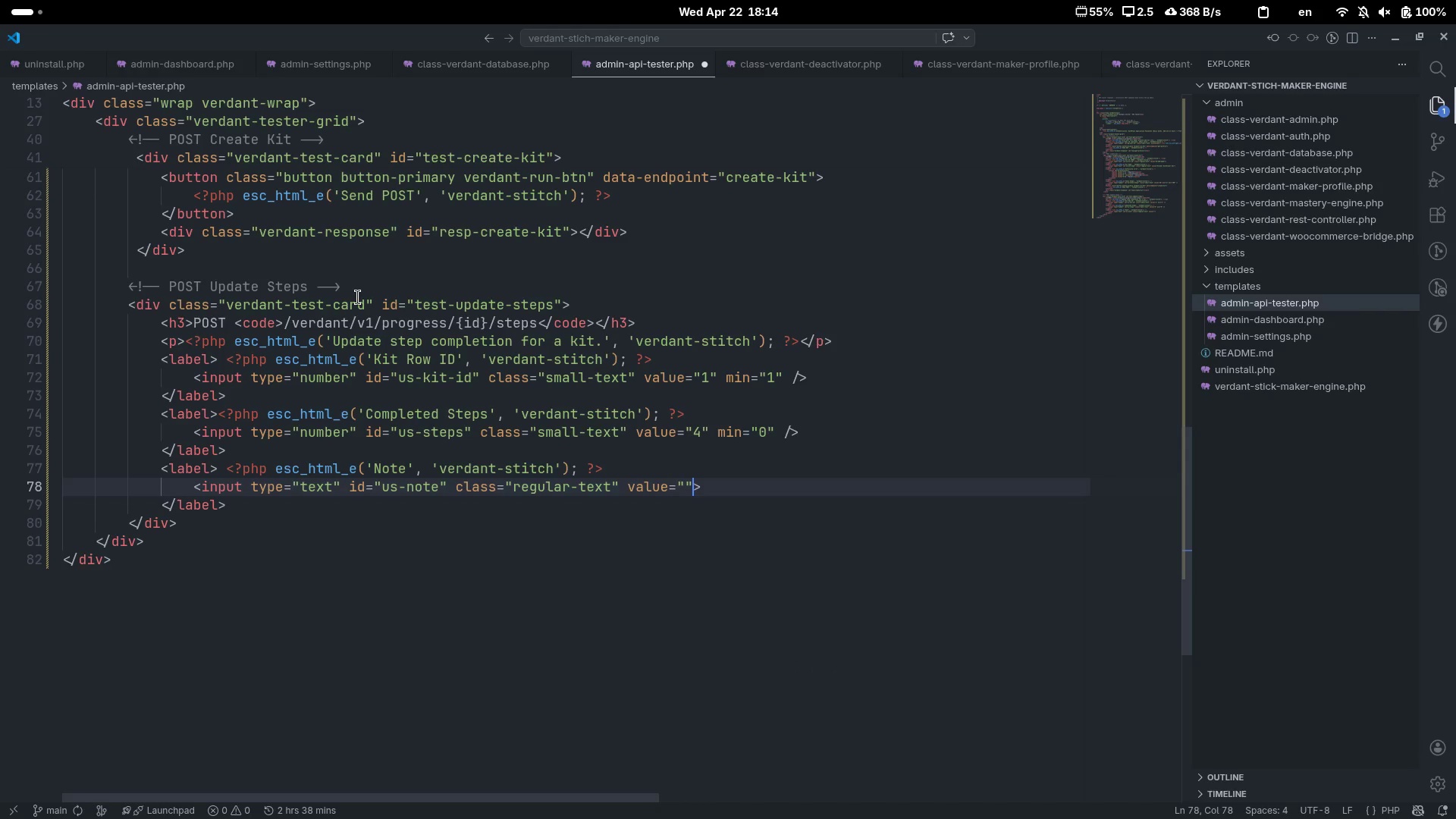 
key(ArrowLeft)
 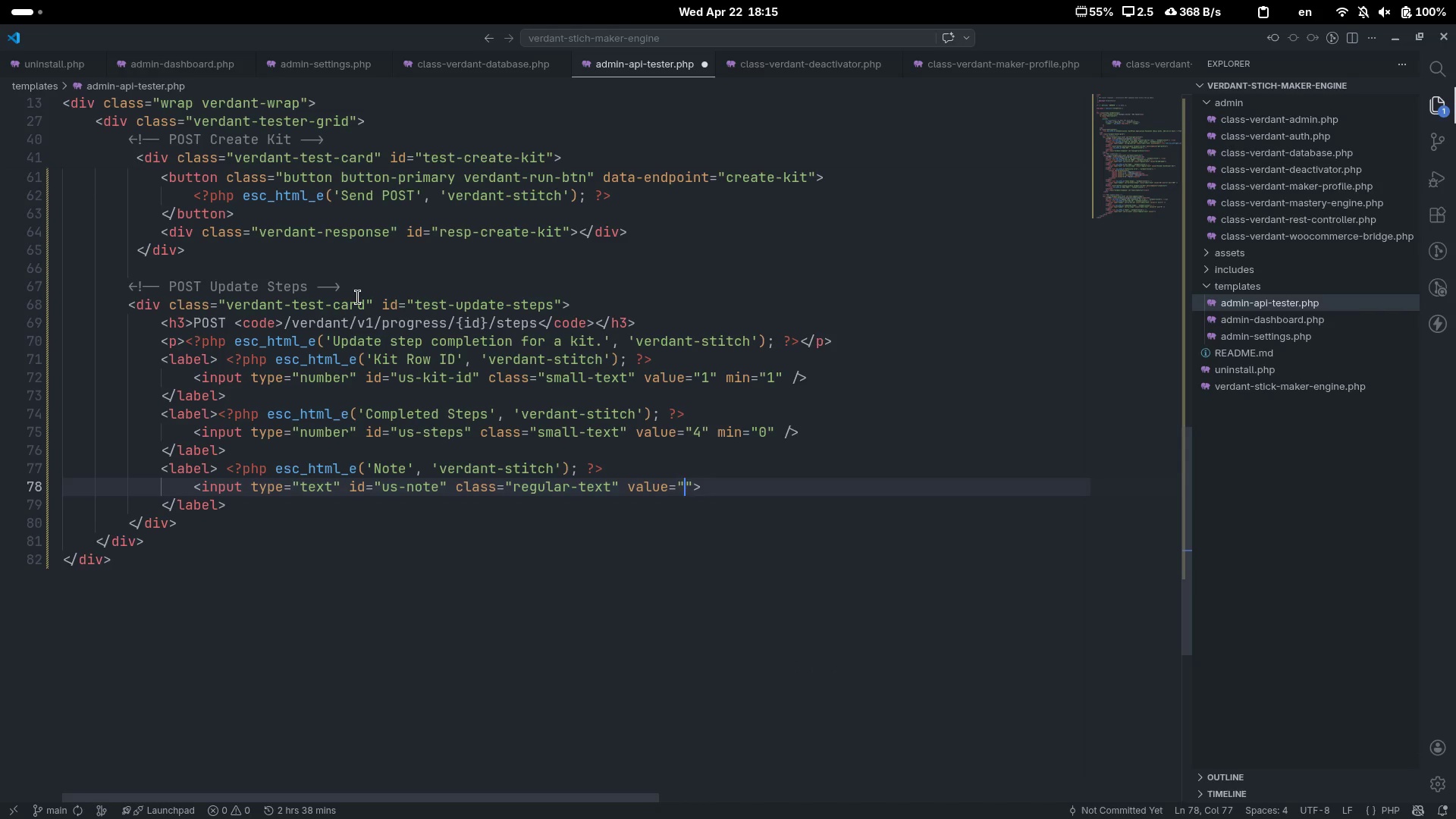 
type(Finished the stem work!)
 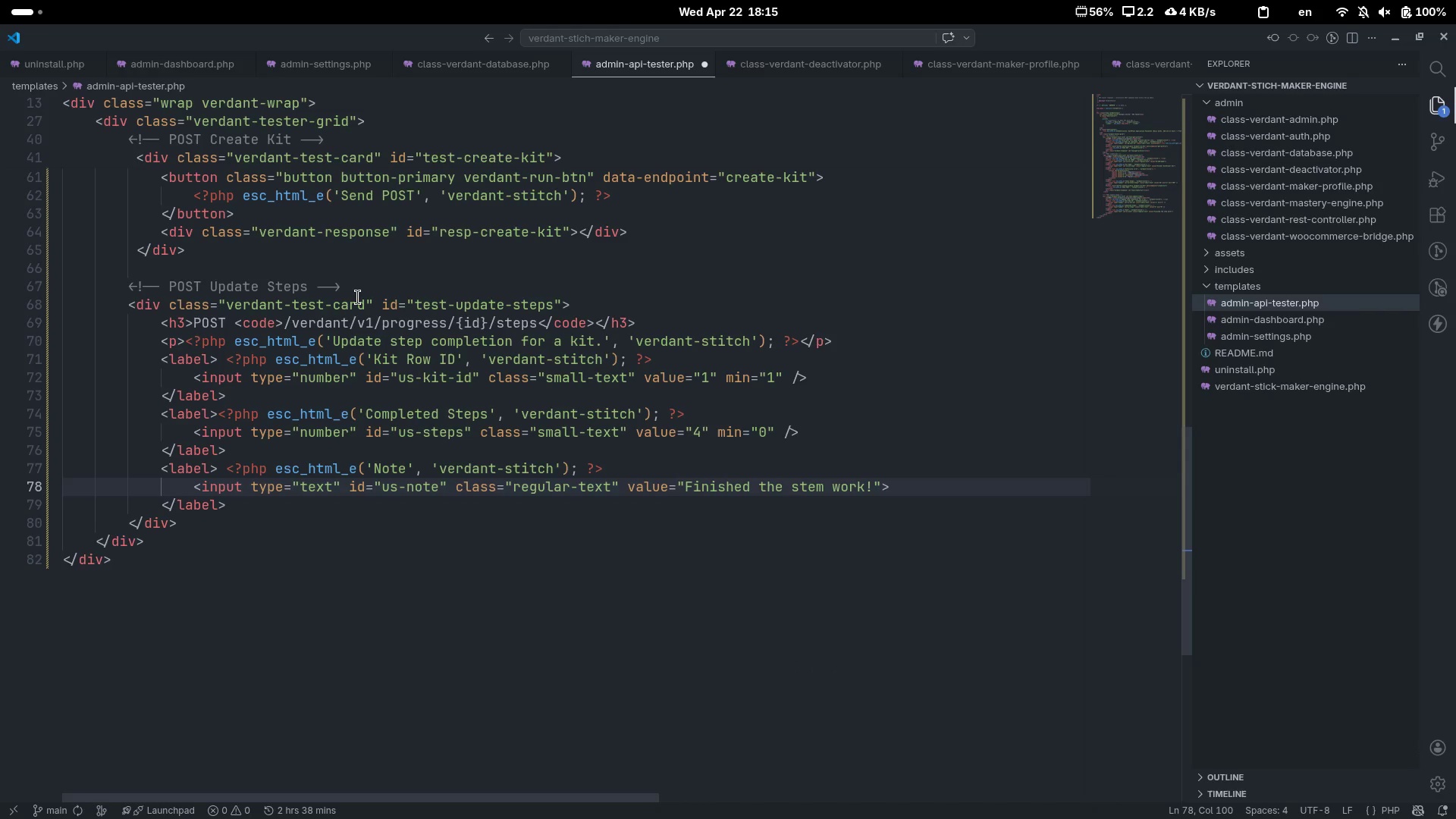 
hold_key(key=ControlLeft, duration=0.31)
 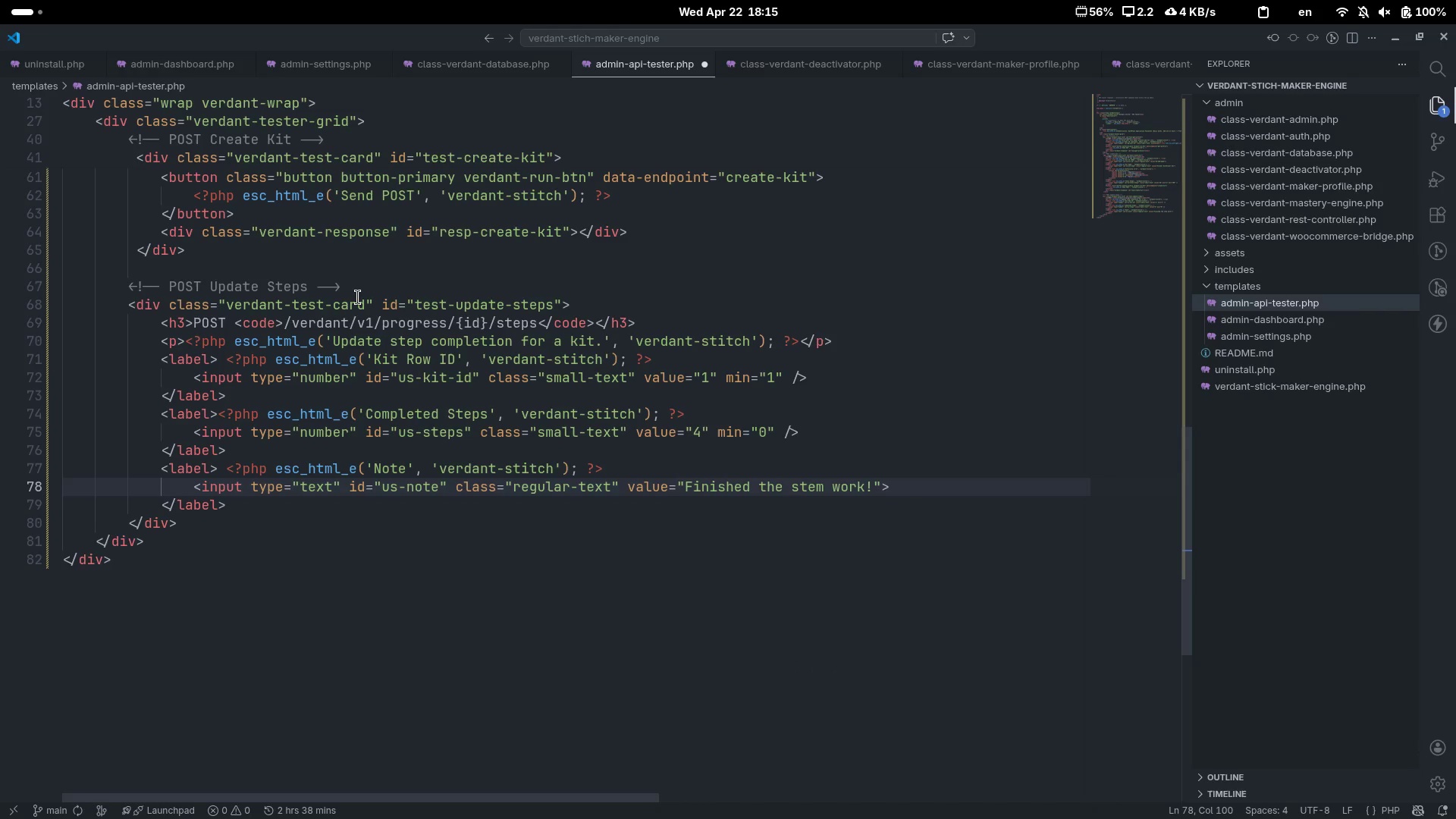 
key(ArrowDown)
 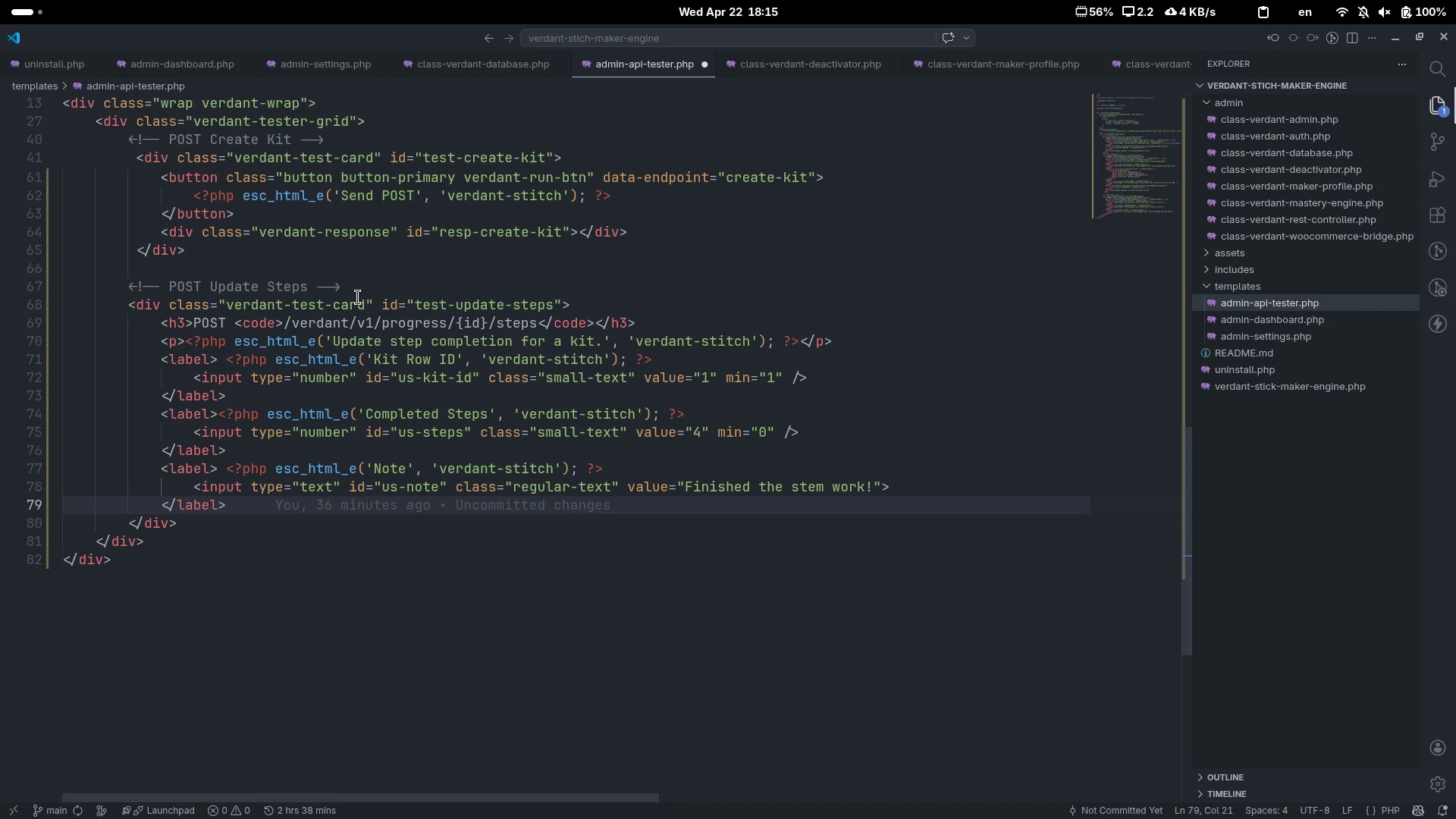 
key(Enter)
 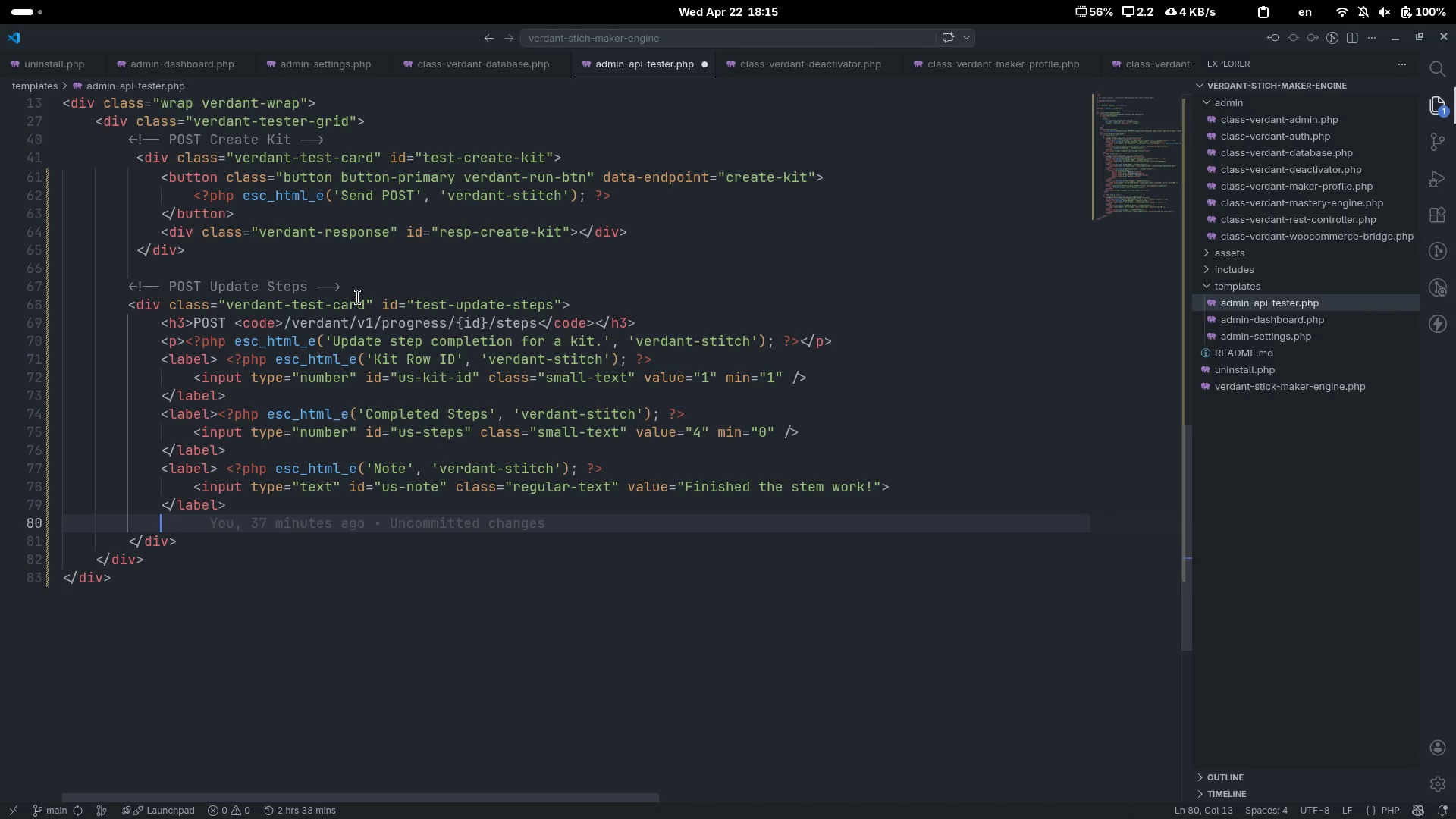 
key(Shift+Comma)
 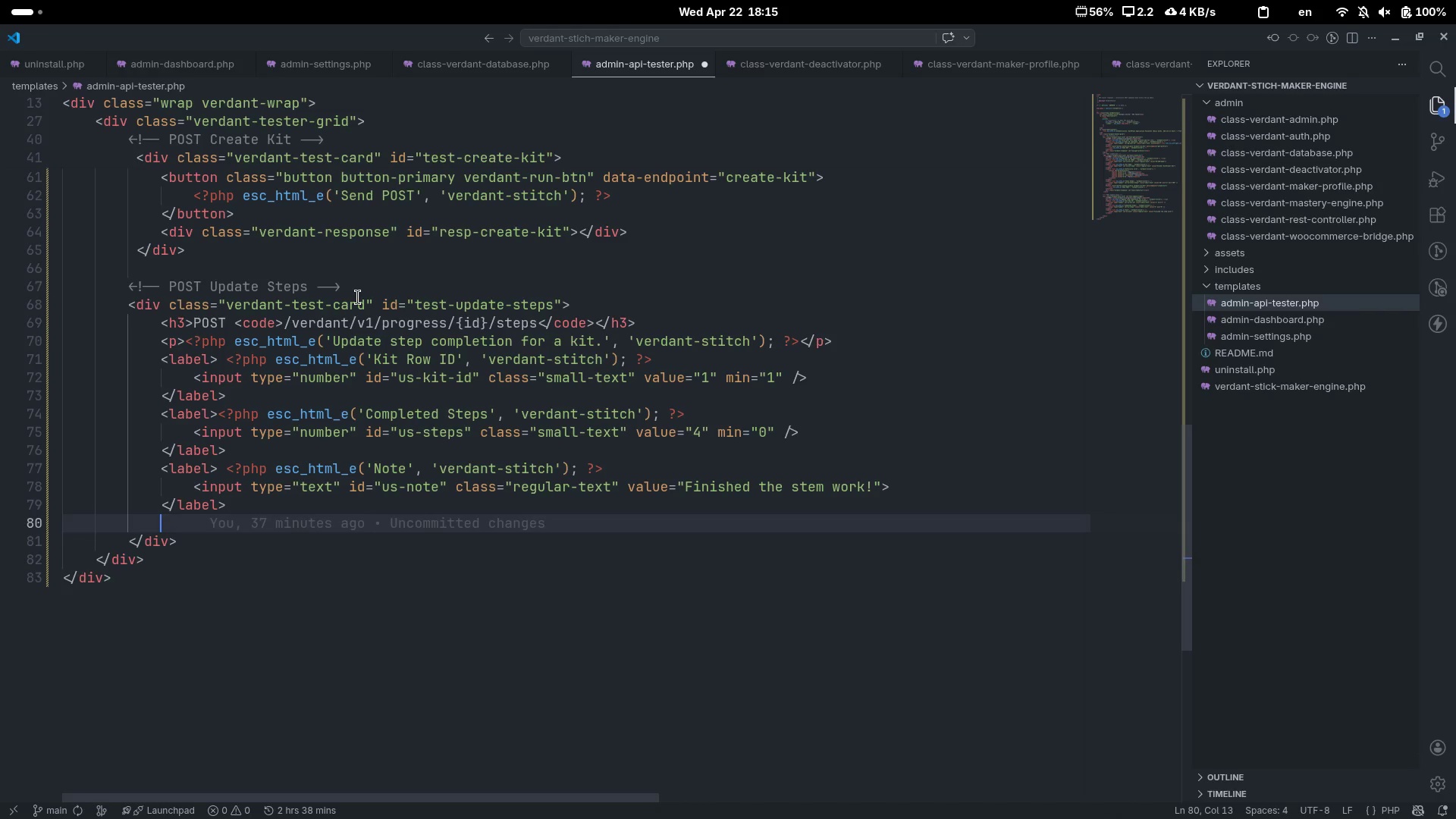 
key(Shift+Period)
 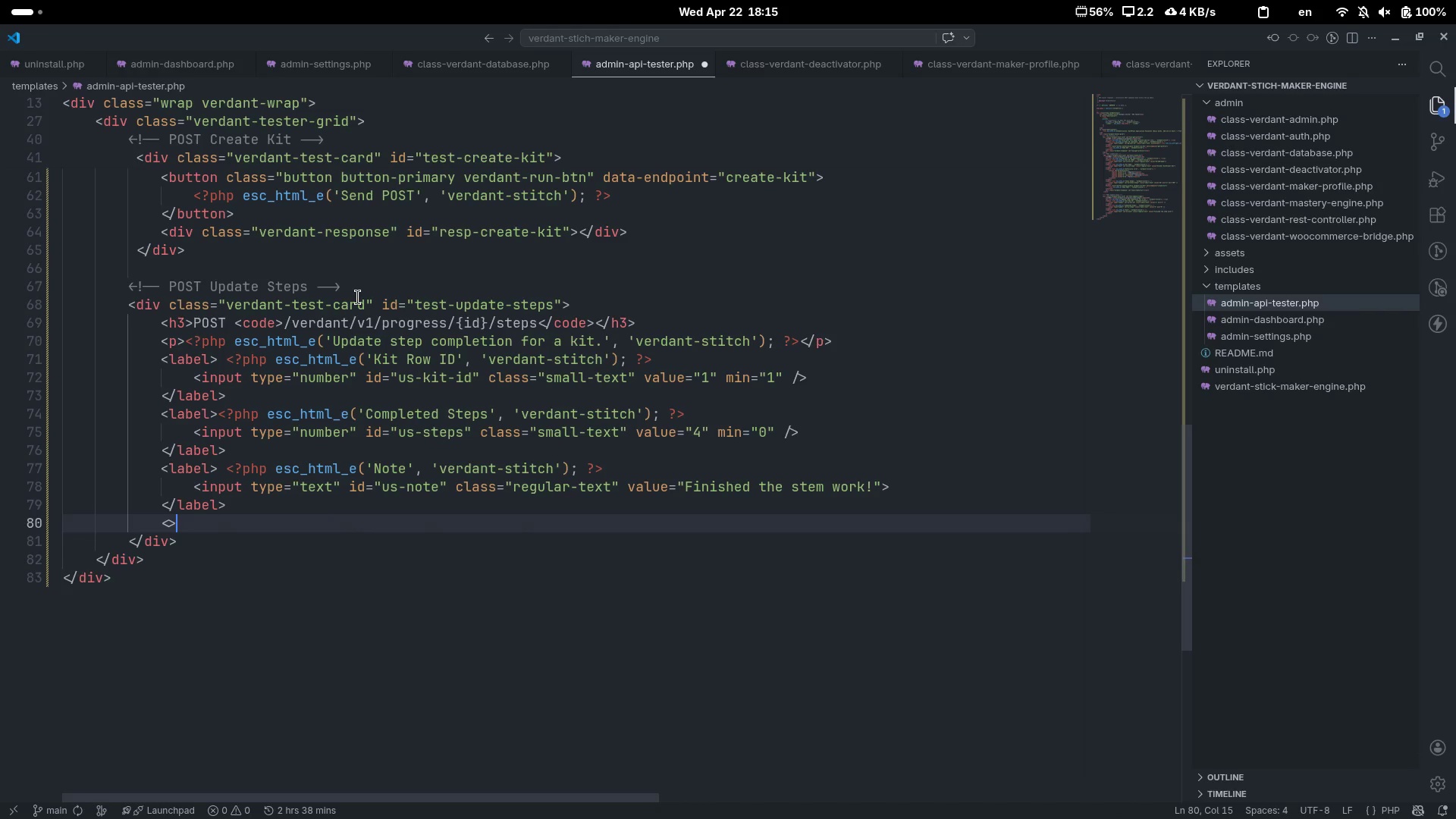 
key(ArrowLeft)
 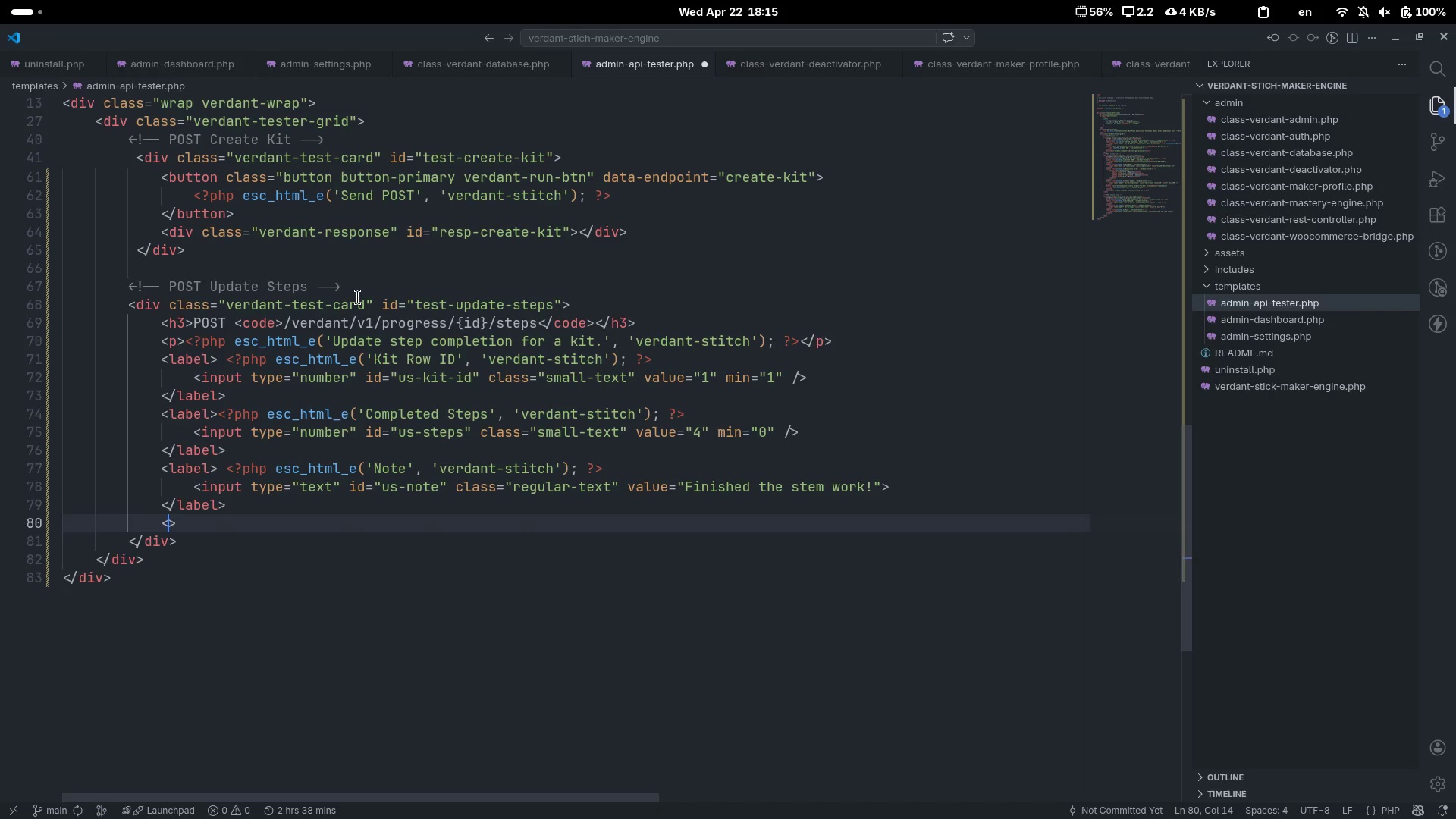 
type(buttn)
 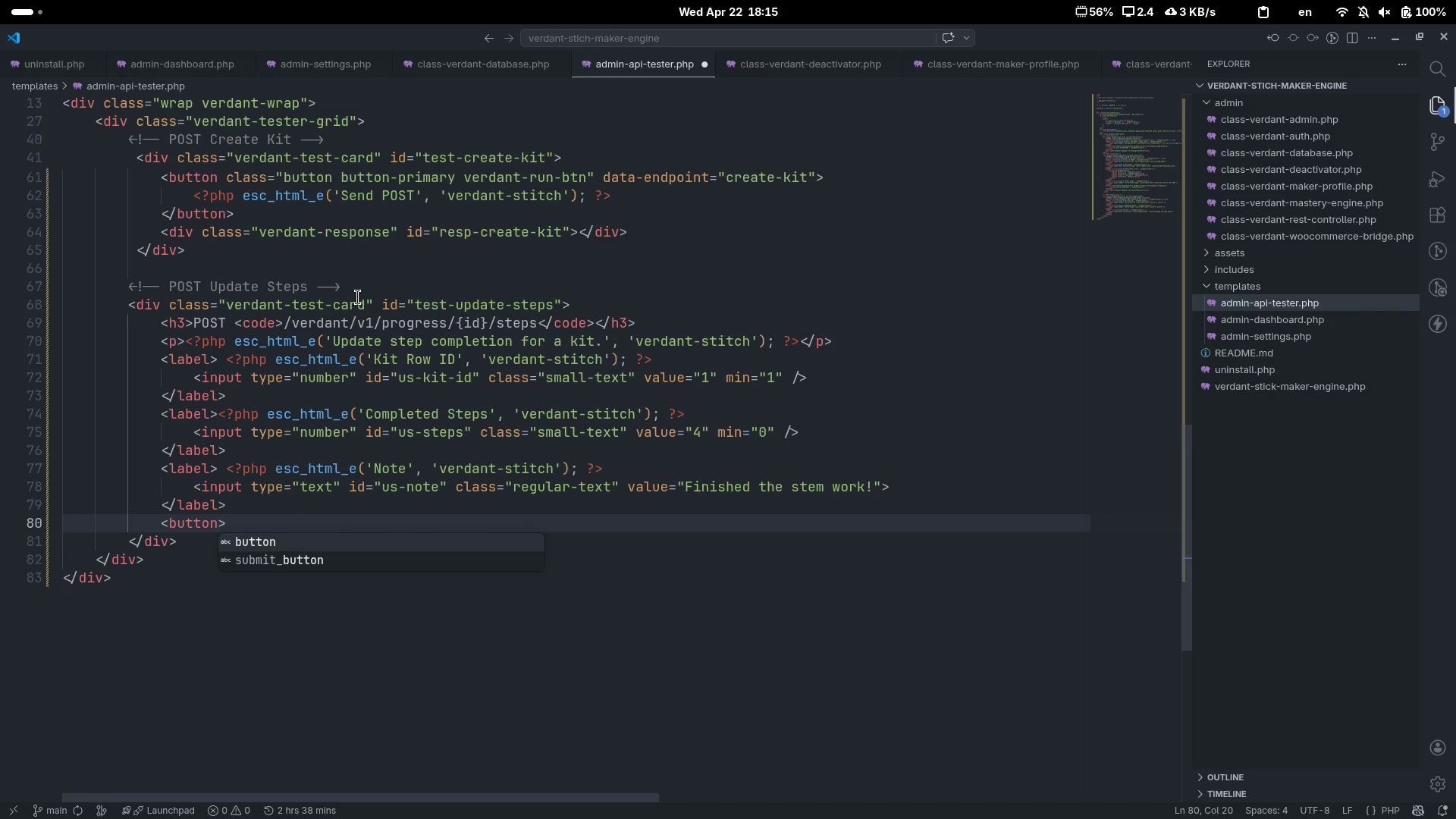 
hold_key(key=O, duration=0.32)
 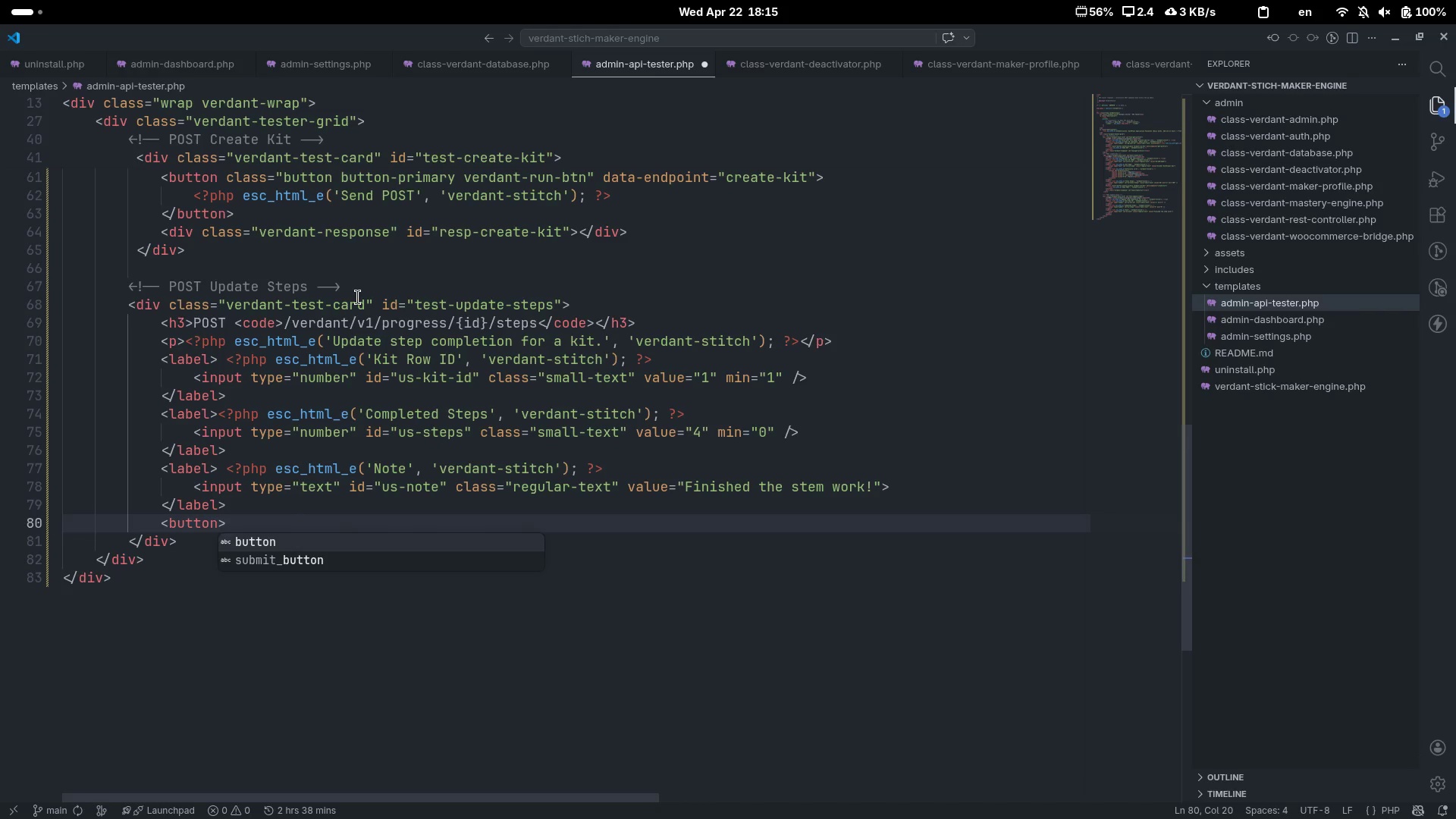 
key(Alt+AltLeft)
 